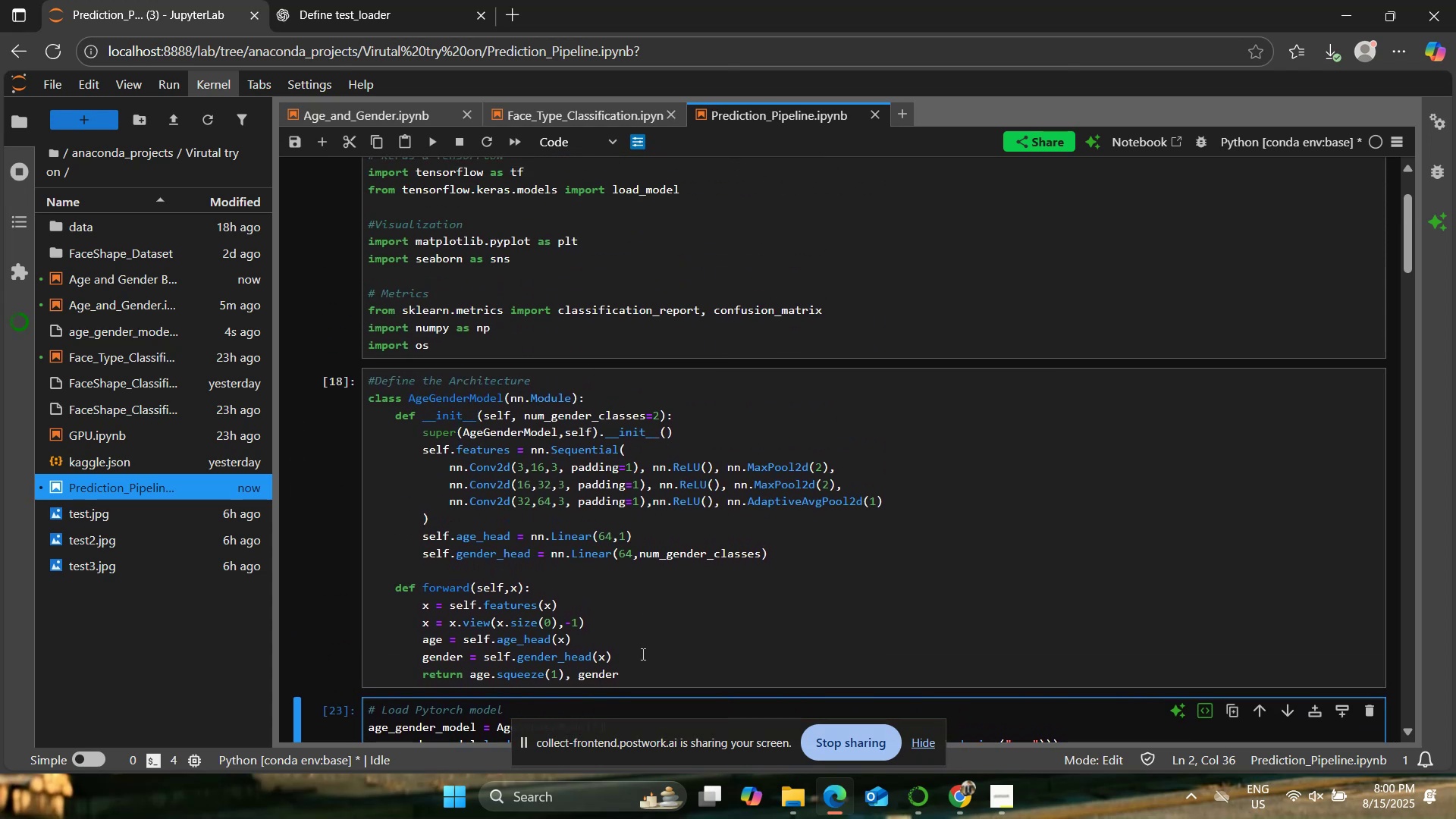 
left_click_drag(start_coordinate=[650, 678], to_coordinate=[357, 388])
 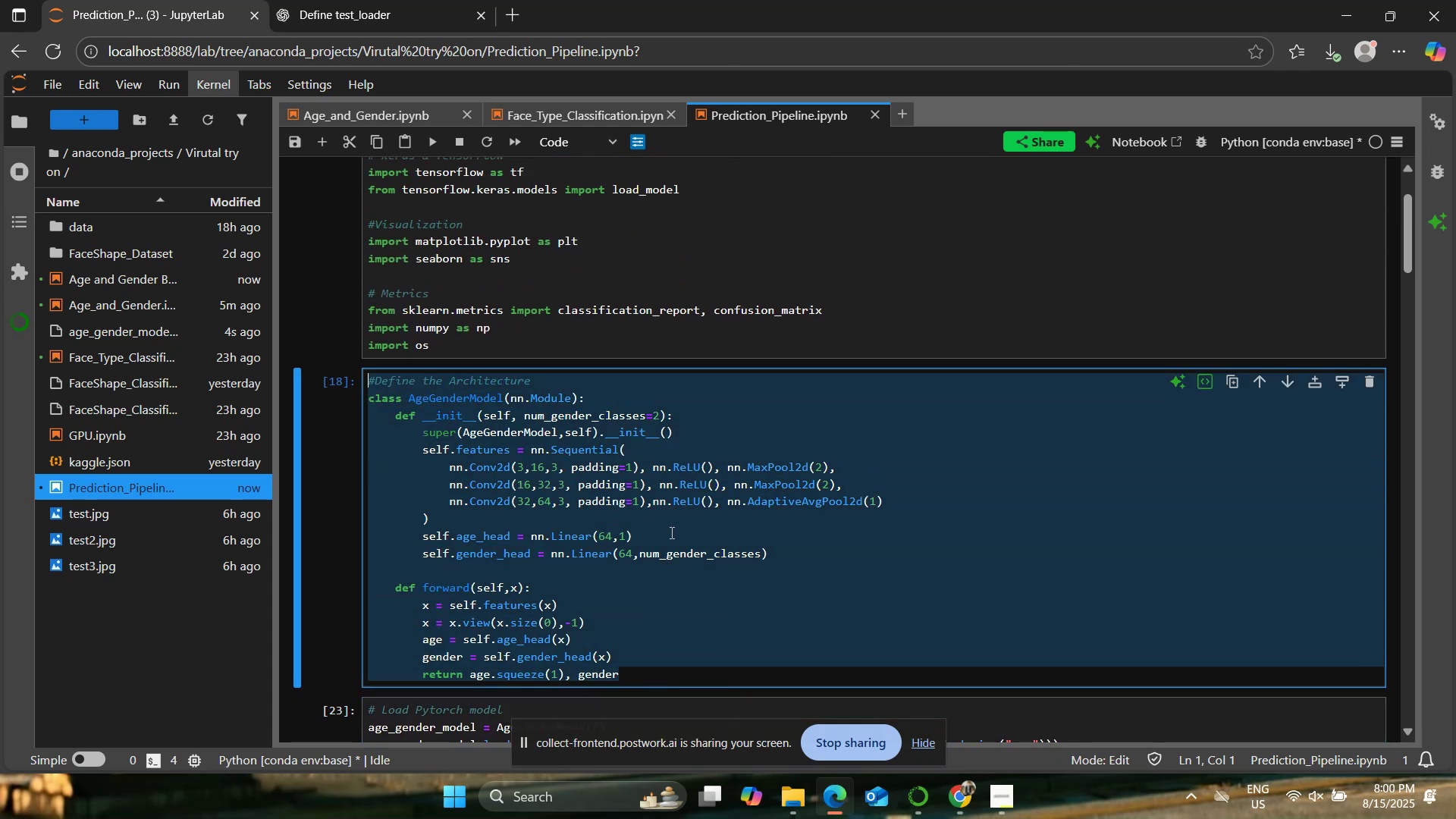 
key(Backspace)
type(!pip)
 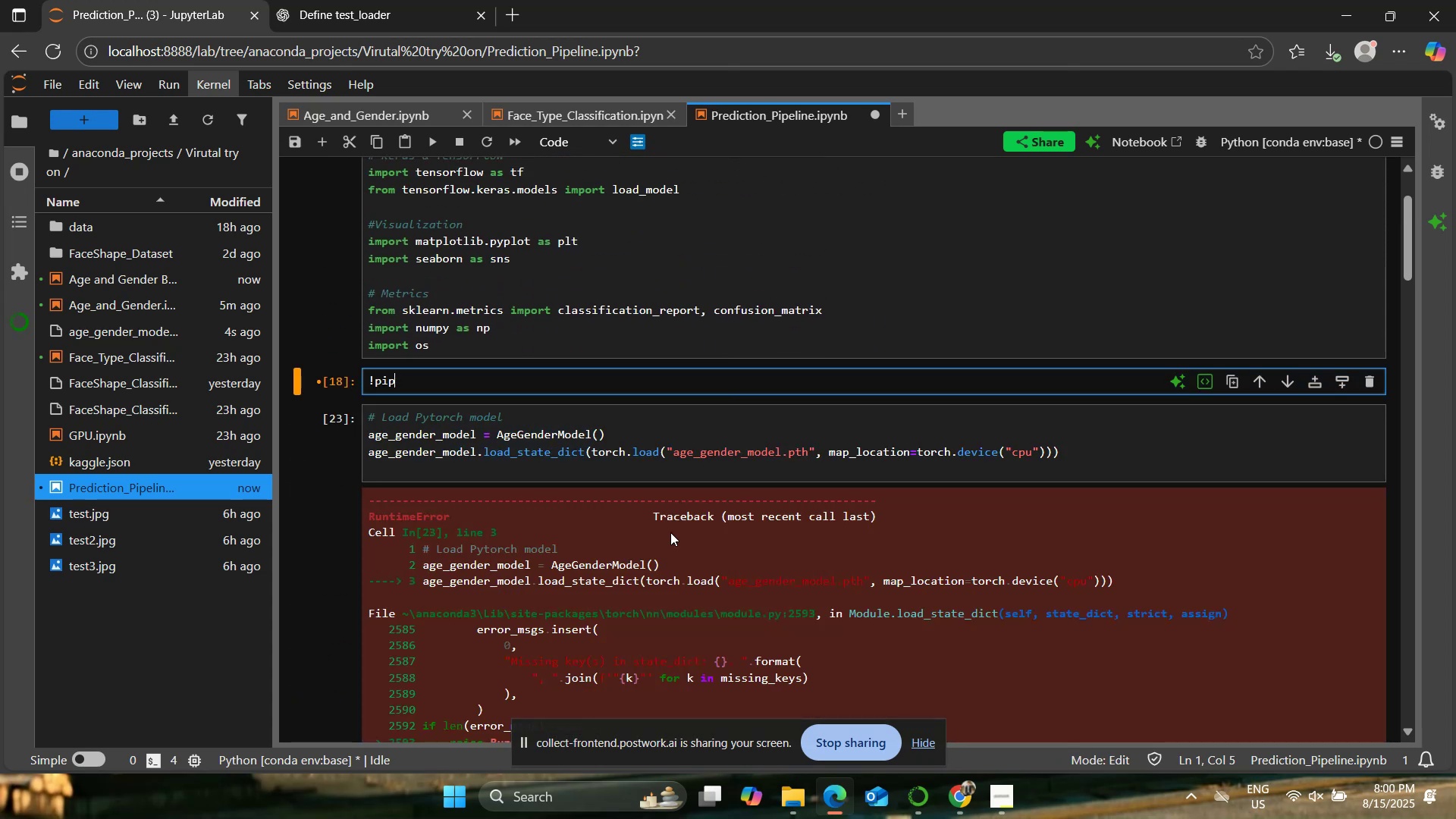 
type( install -q efficientnet_pytorch)
 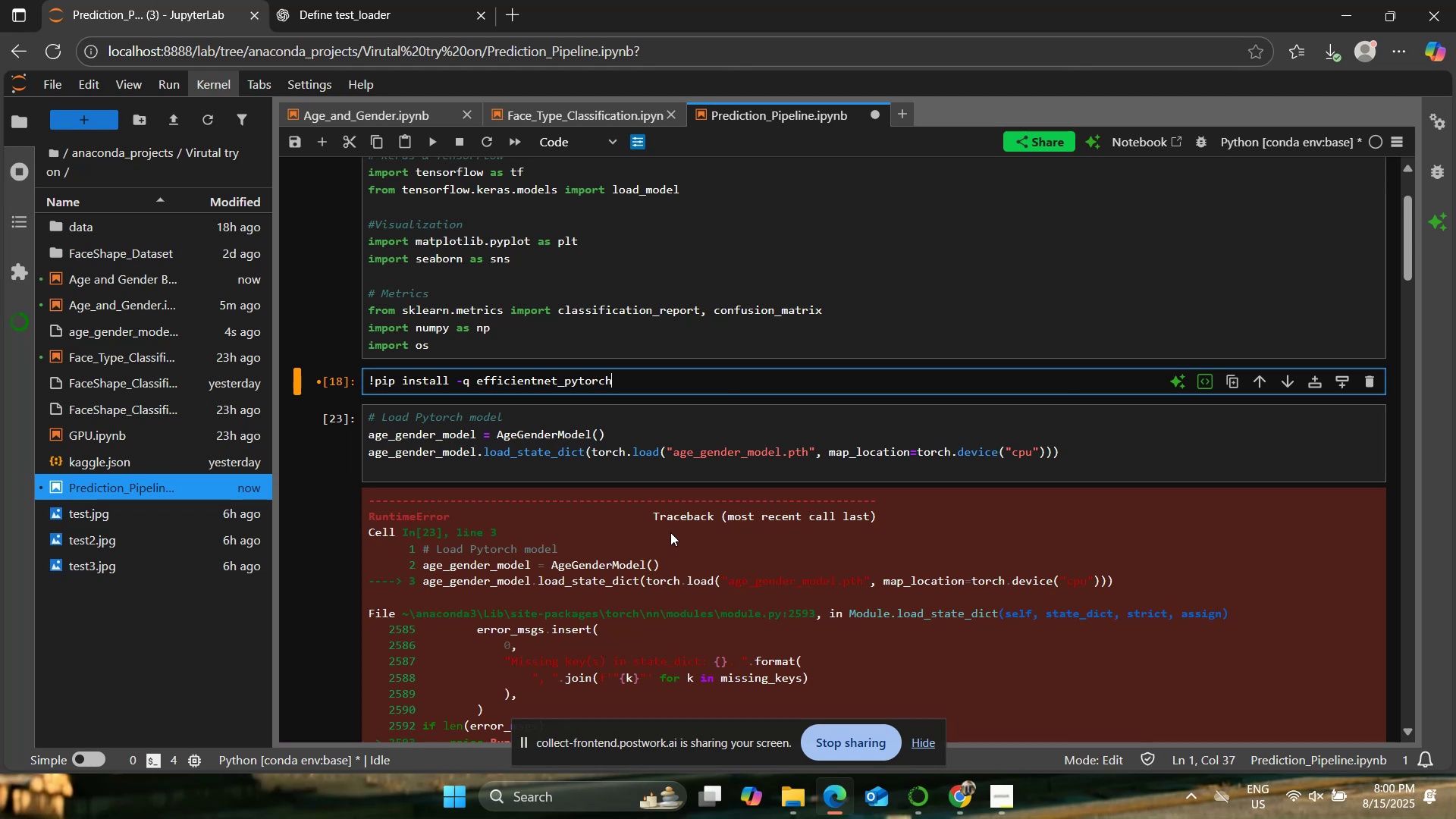 
left_click([366, 119])
 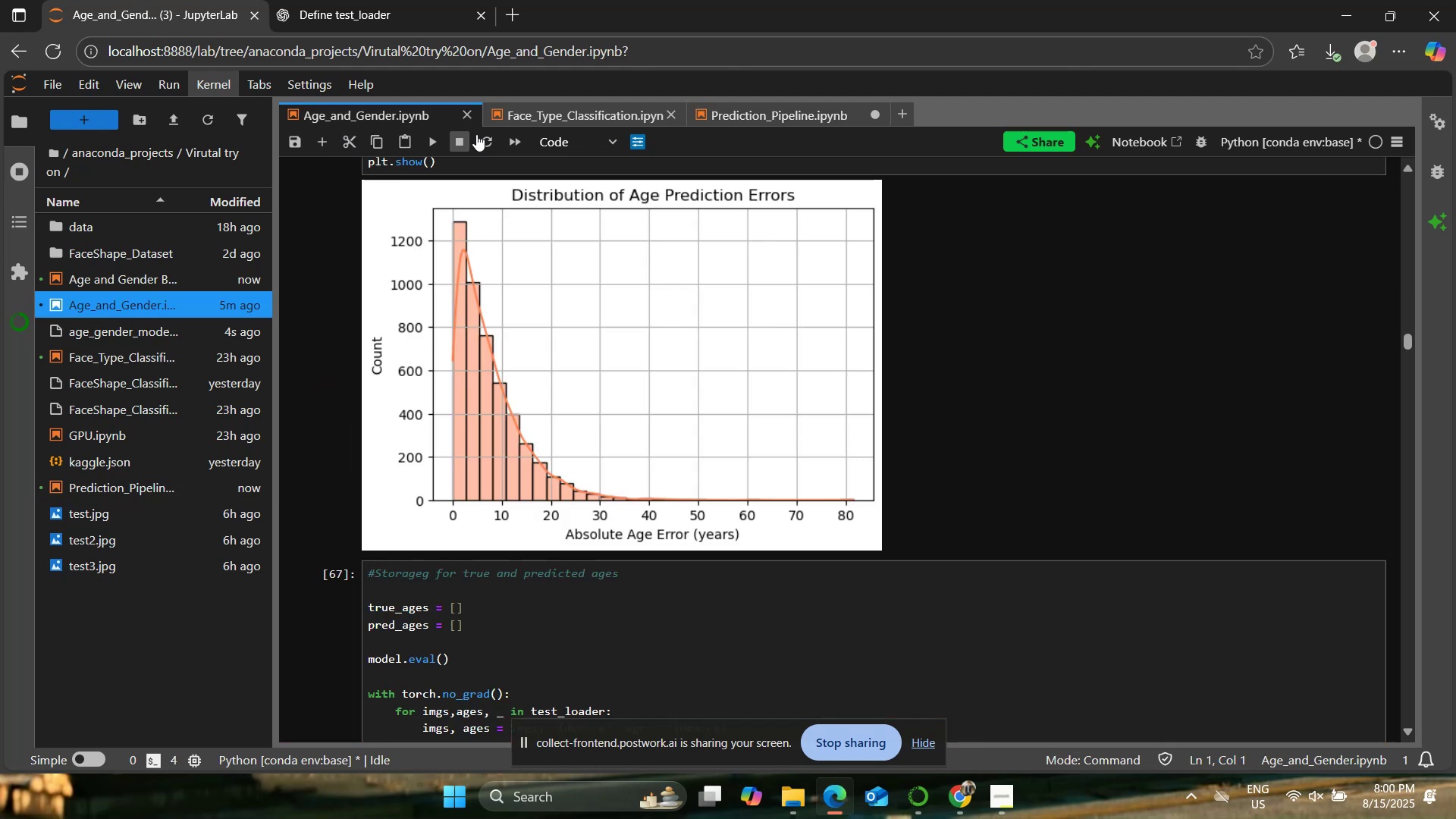 
scroll: coordinate [557, 221], scroll_direction: up, amount: 56.0
 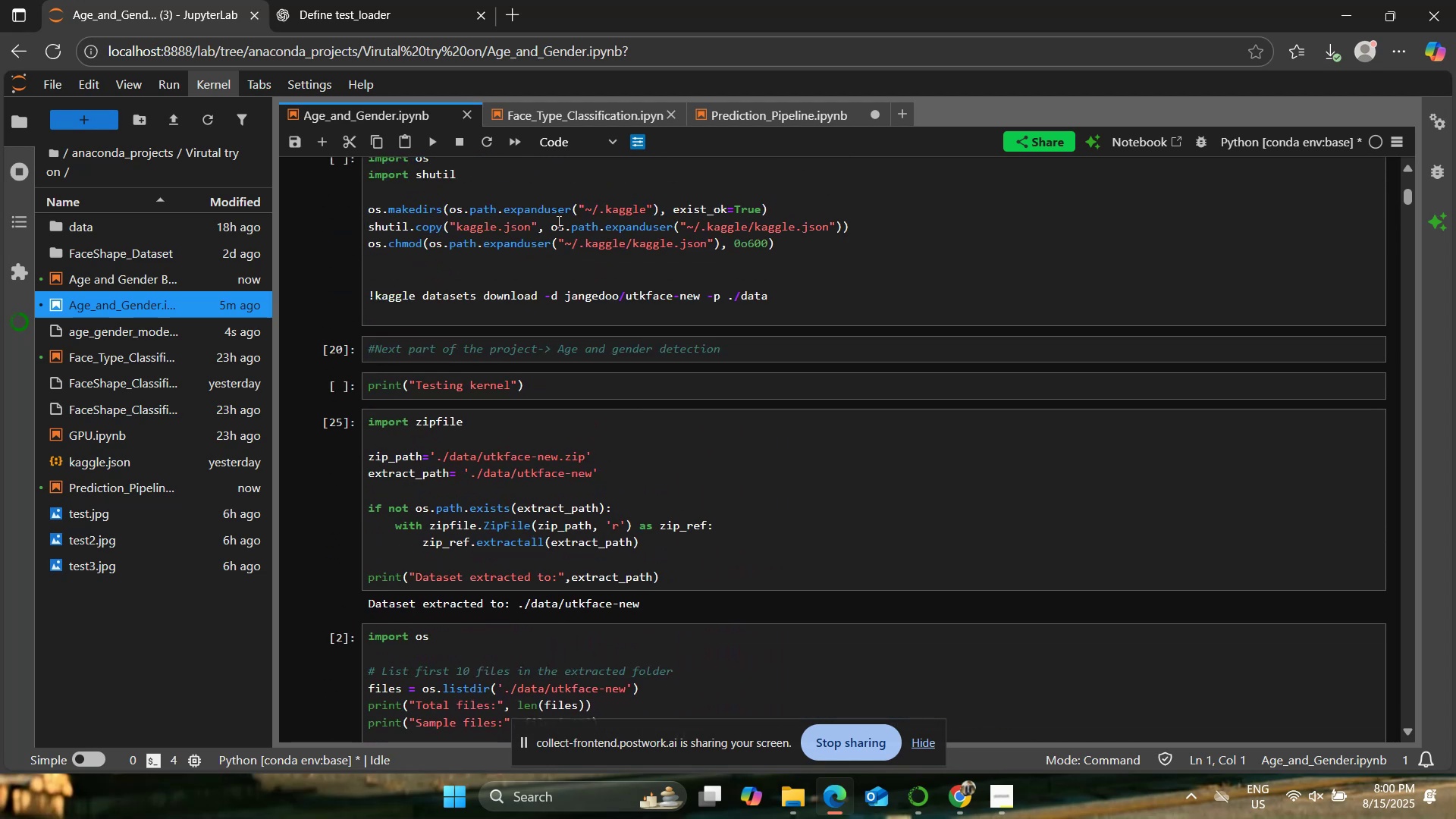 
scroll: coordinate [557, 221], scroll_direction: down, amount: 12.0
 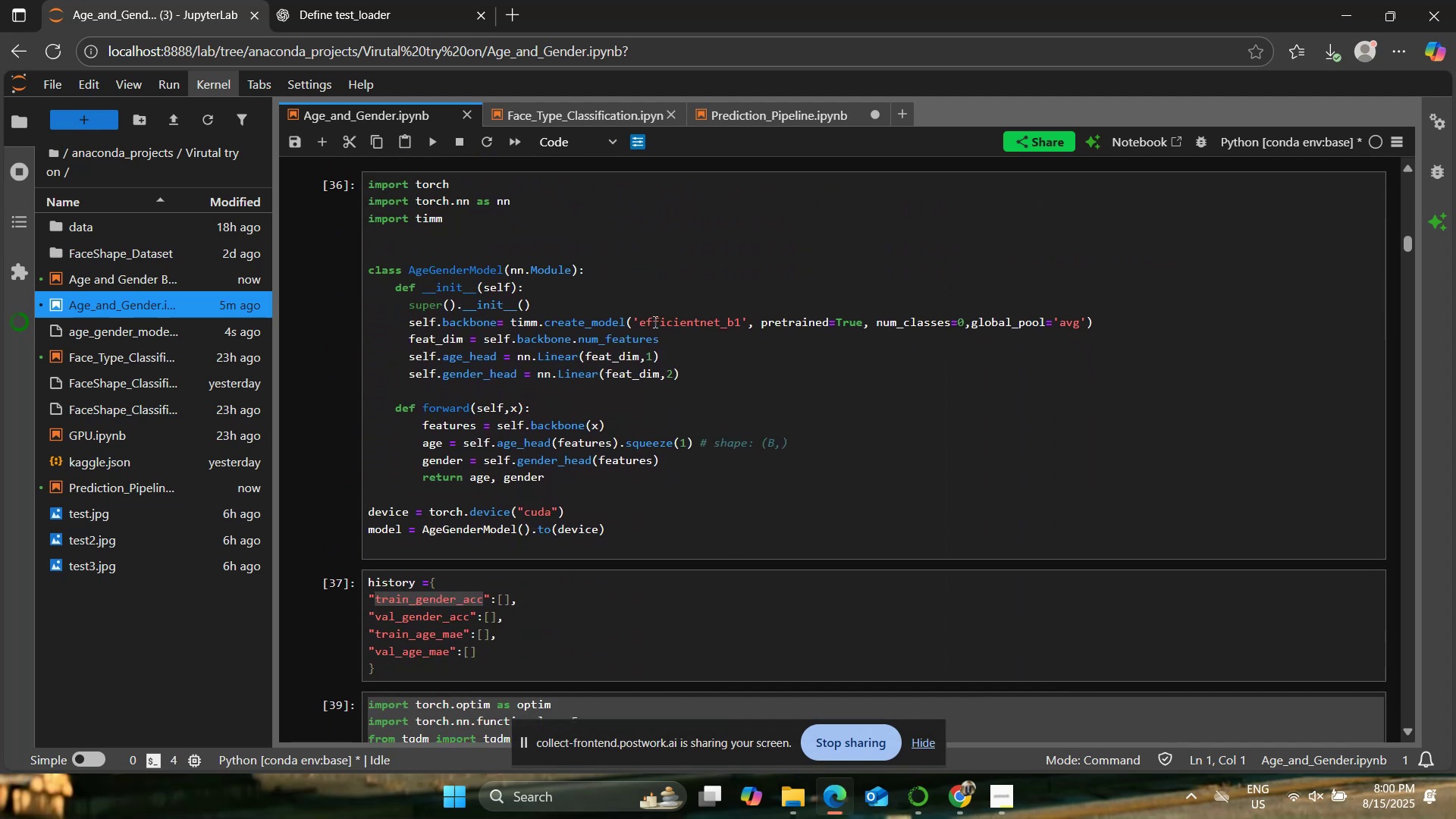 
left_click_drag(start_coordinate=[637, 319], to_coordinate=[742, 327])
 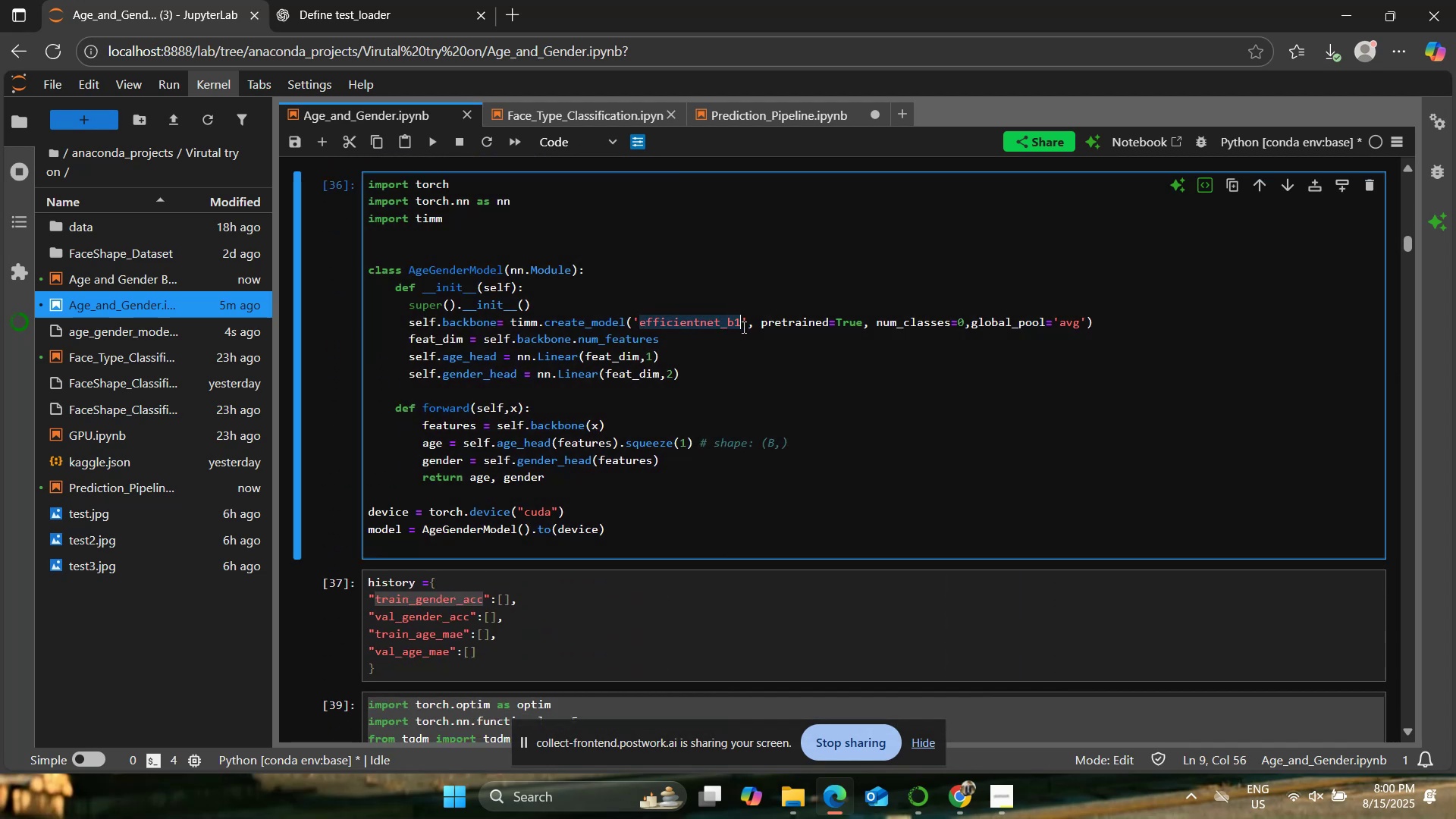 
hold_key(key=ControlLeft, duration=0.38)
 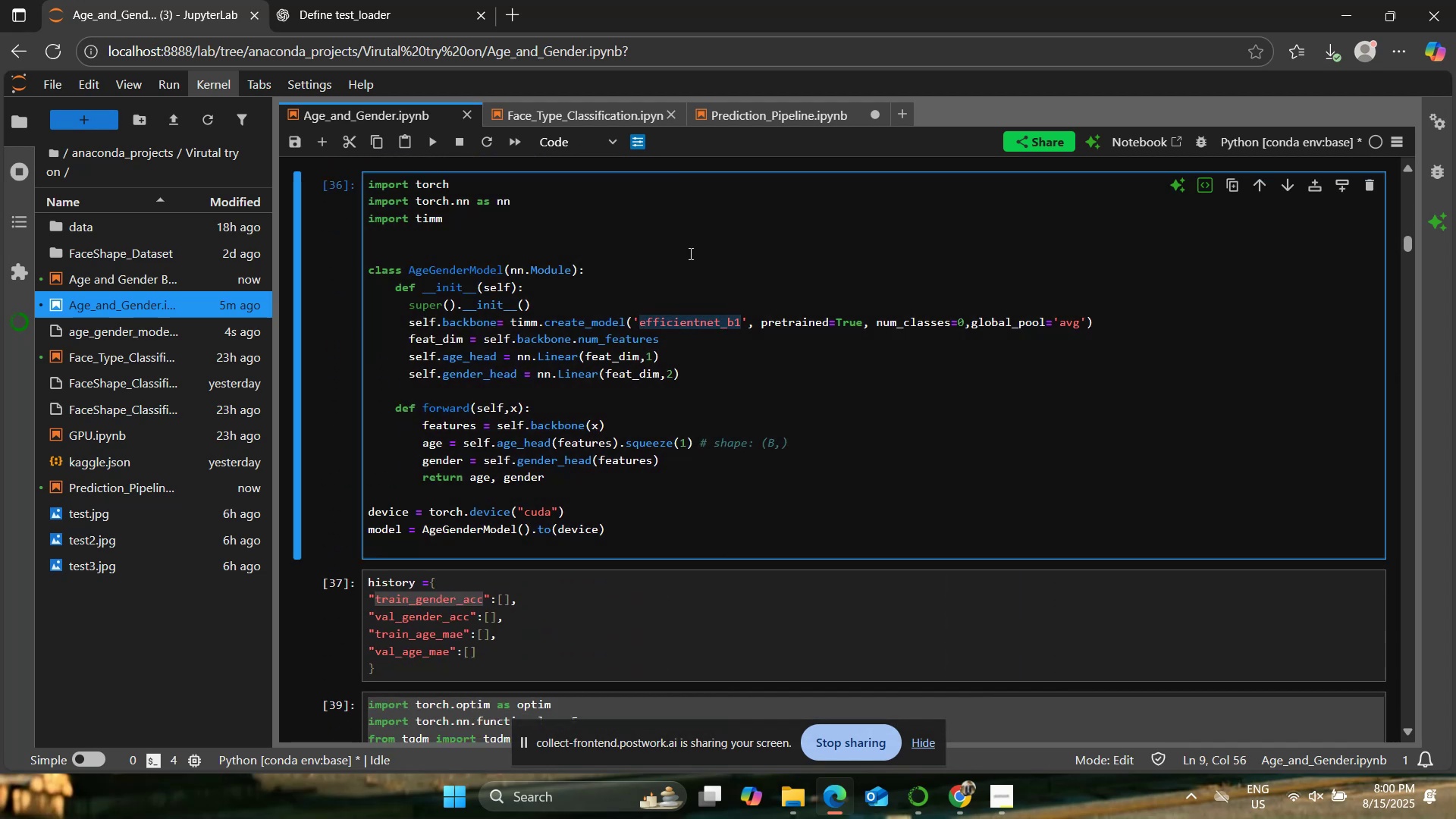 
key(Control+C)
 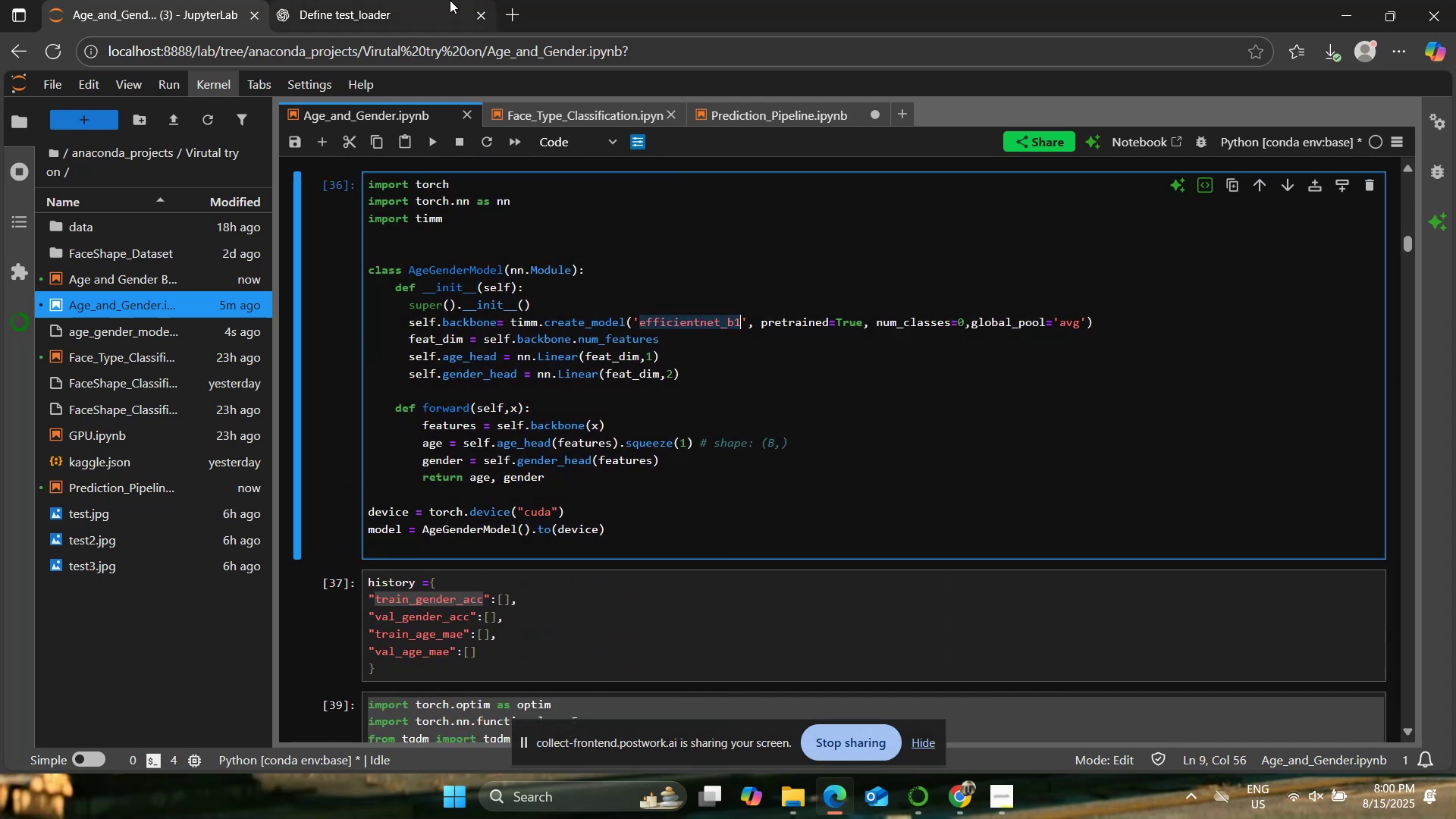 
left_click([441, 0])
 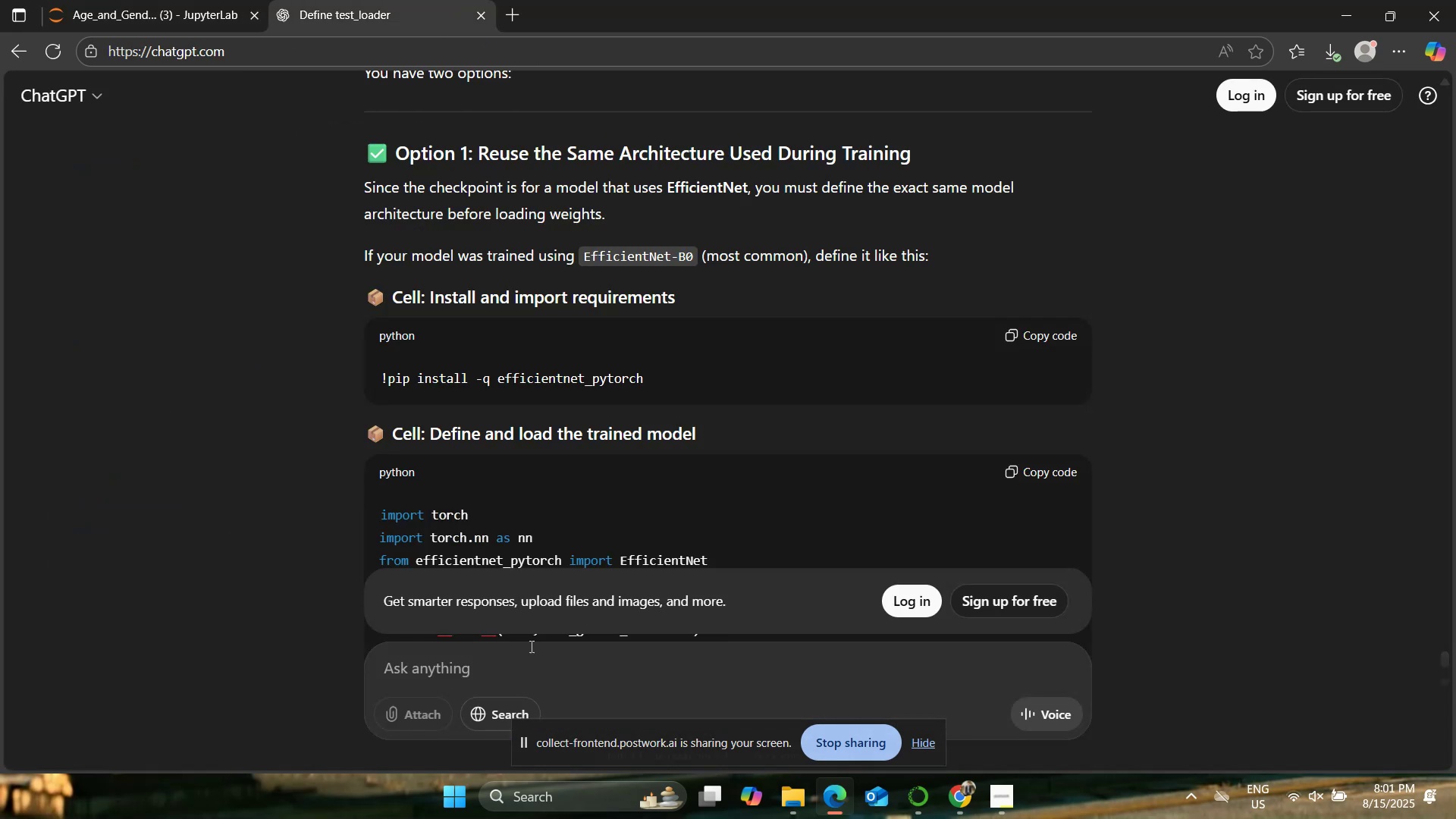 
key(Control+ControlLeft)
 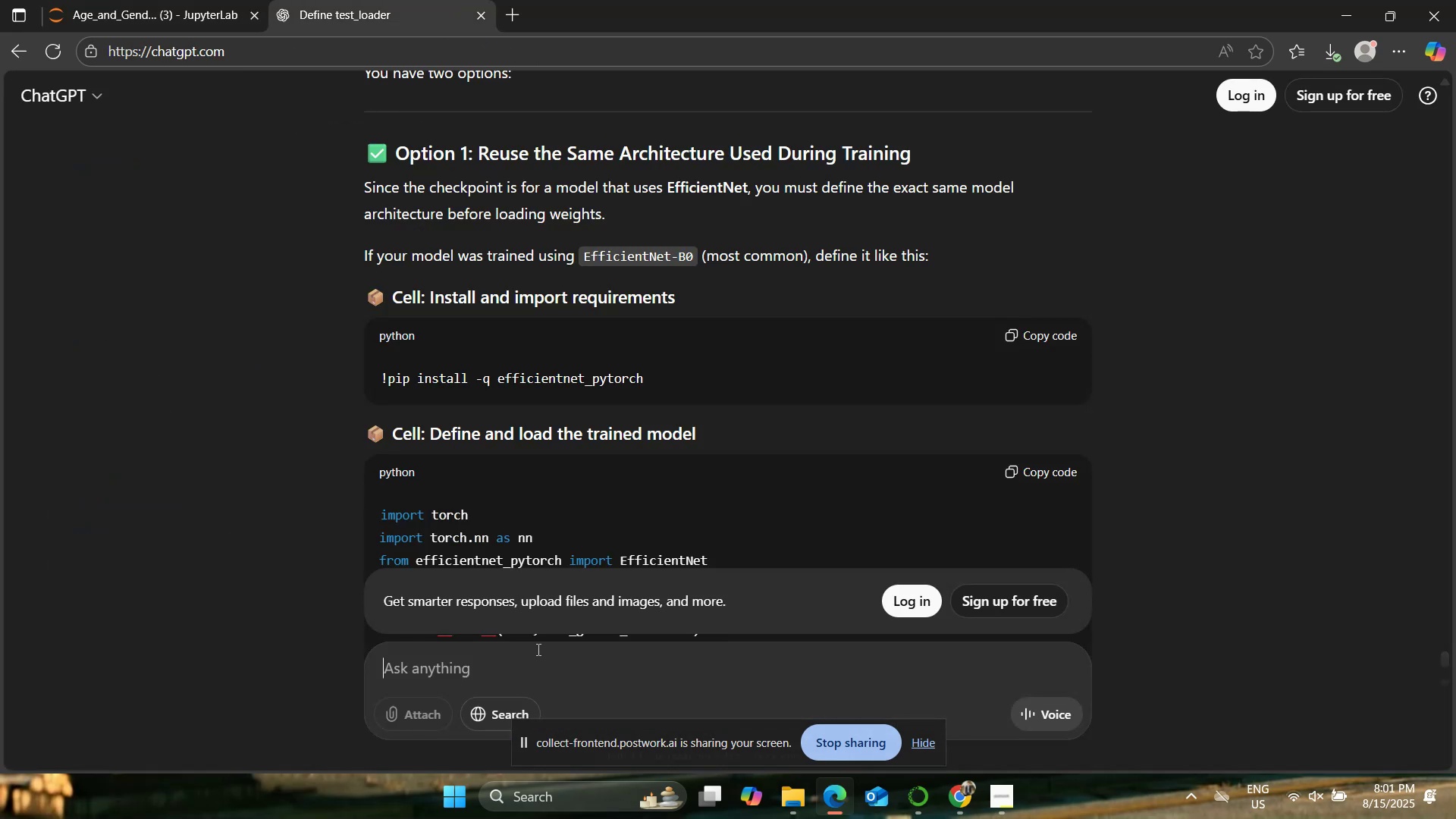 
key(Control+V)
 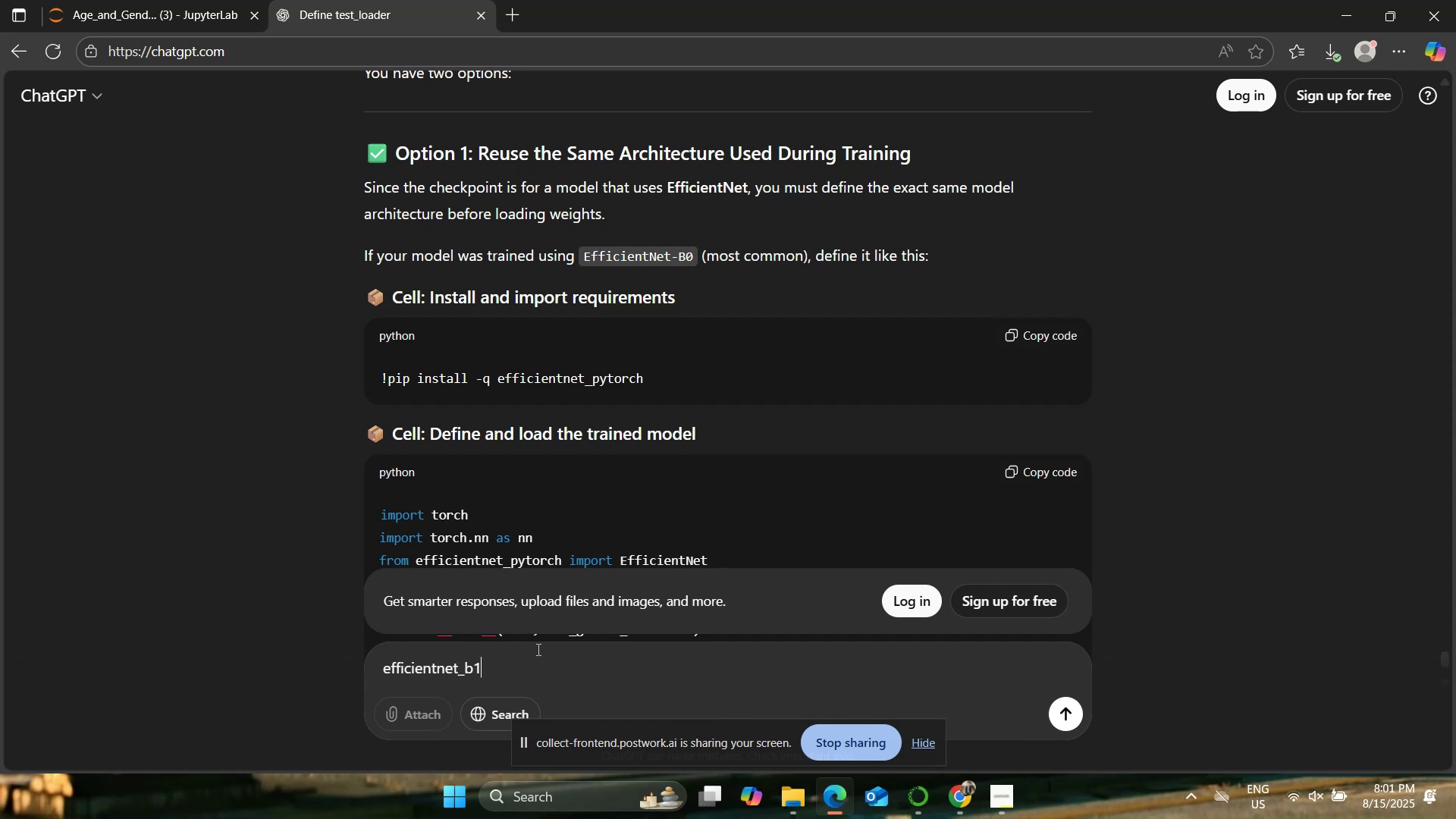 
key(Shift+Enter)
 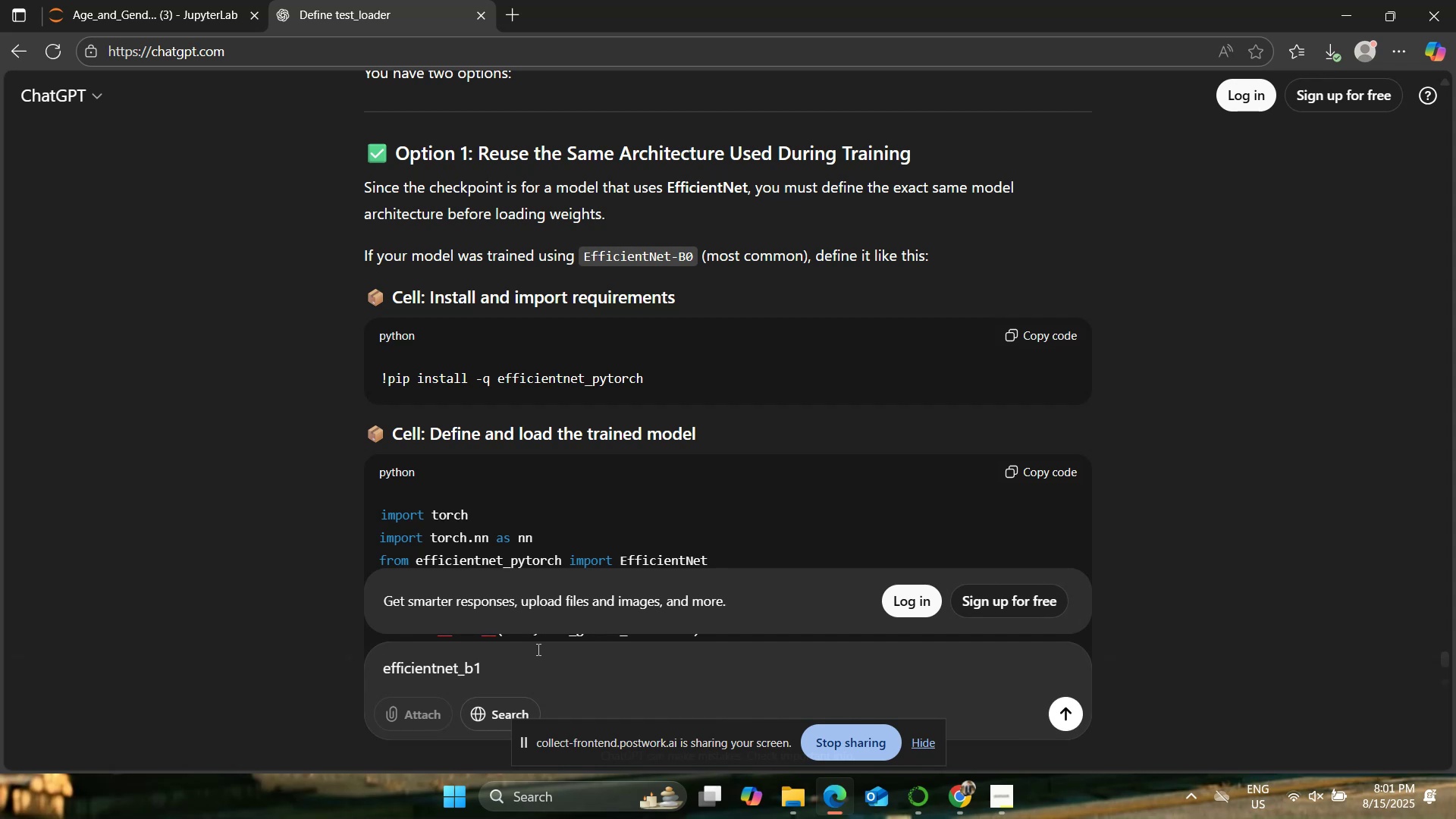 
key(Shift+Enter)
 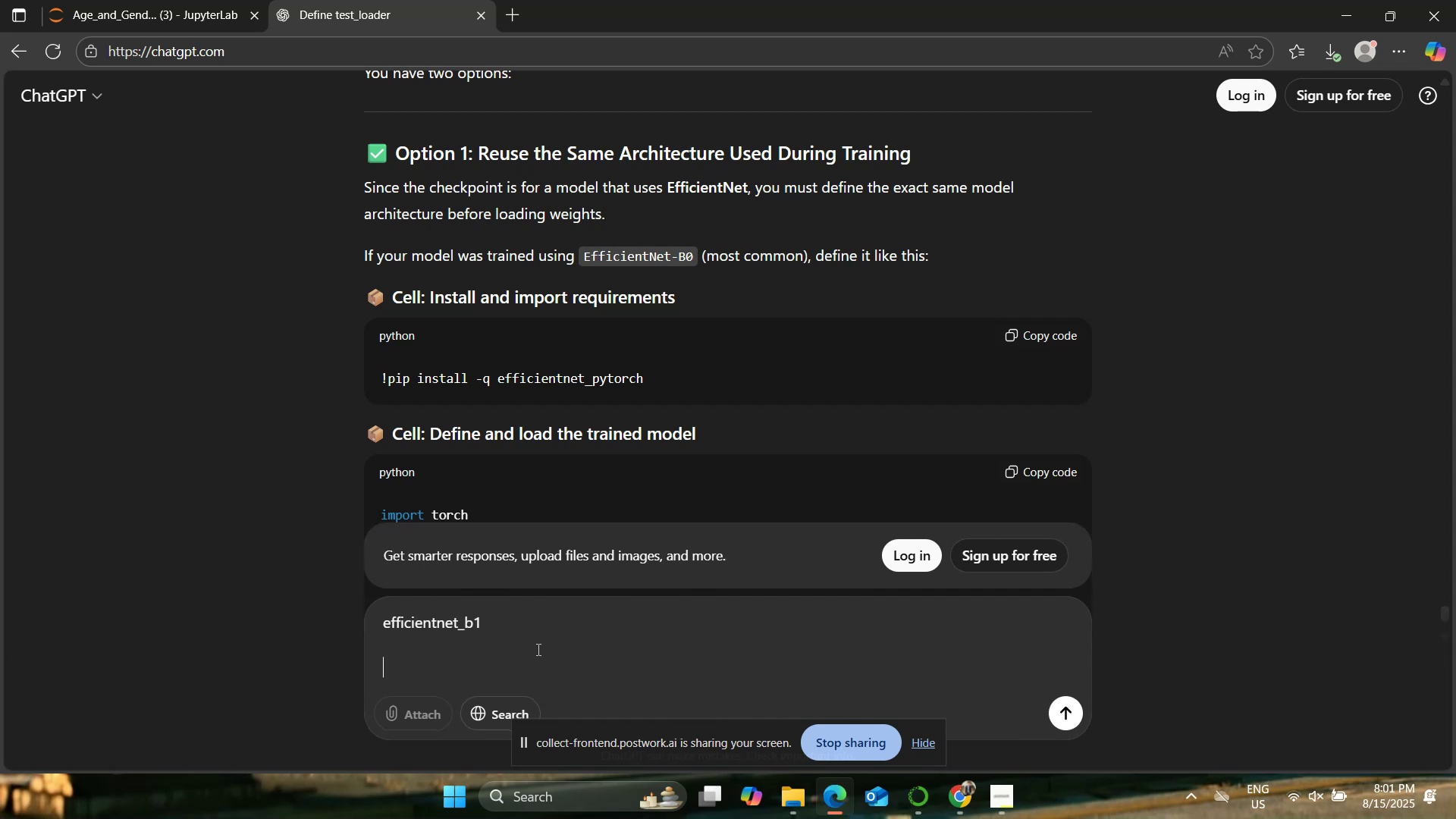 
type(sued thi)
key(Backspace)
key(Backspace)
key(Backspace)
key(Backspace)
key(Backspace)
key(Backspace)
key(Backspace)
key(Backspace)
type(usd)
key(Backspace)
type(ed this model for )
 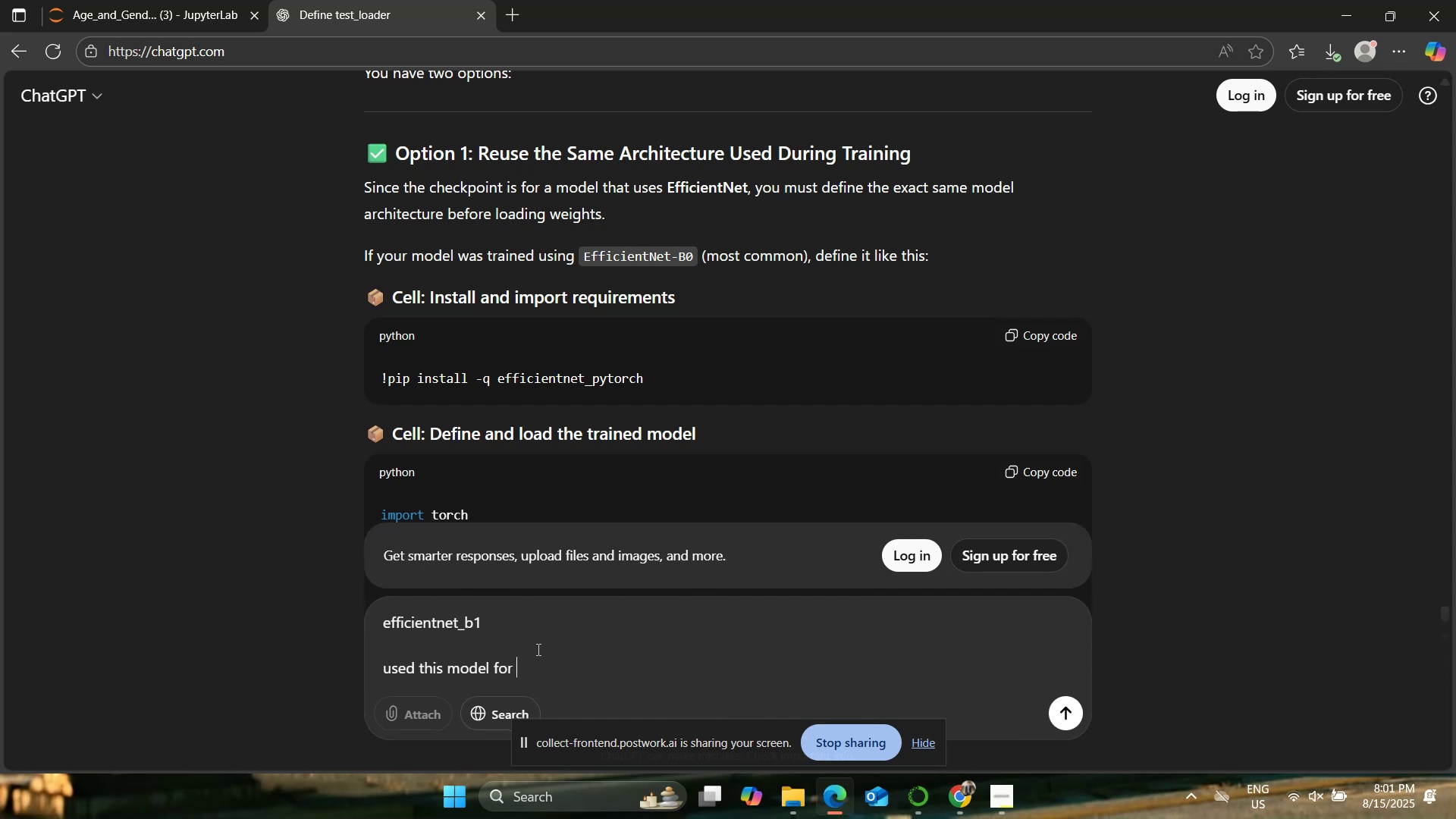 
type(training the pytorch model)
 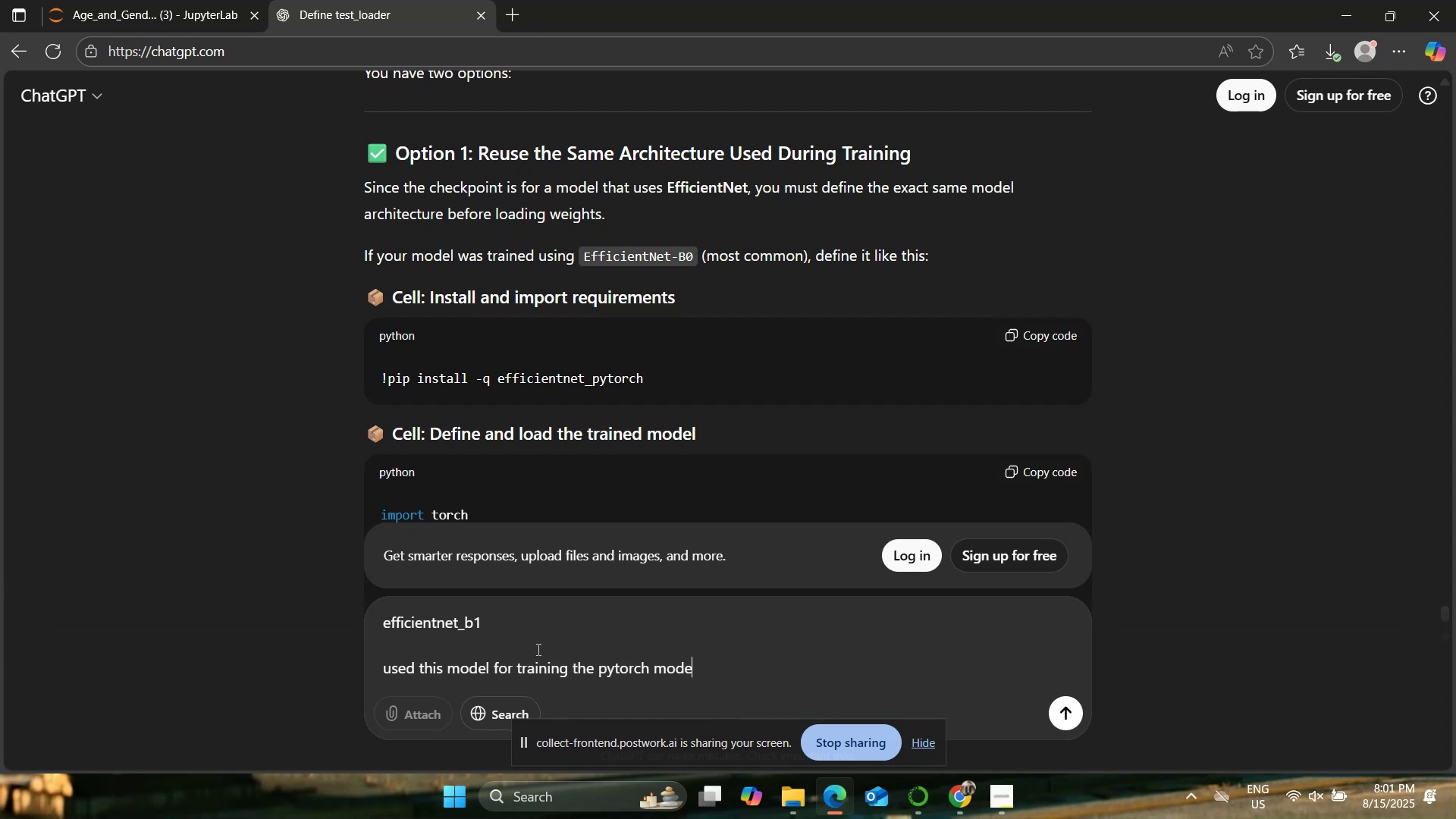 
key(Enter)
 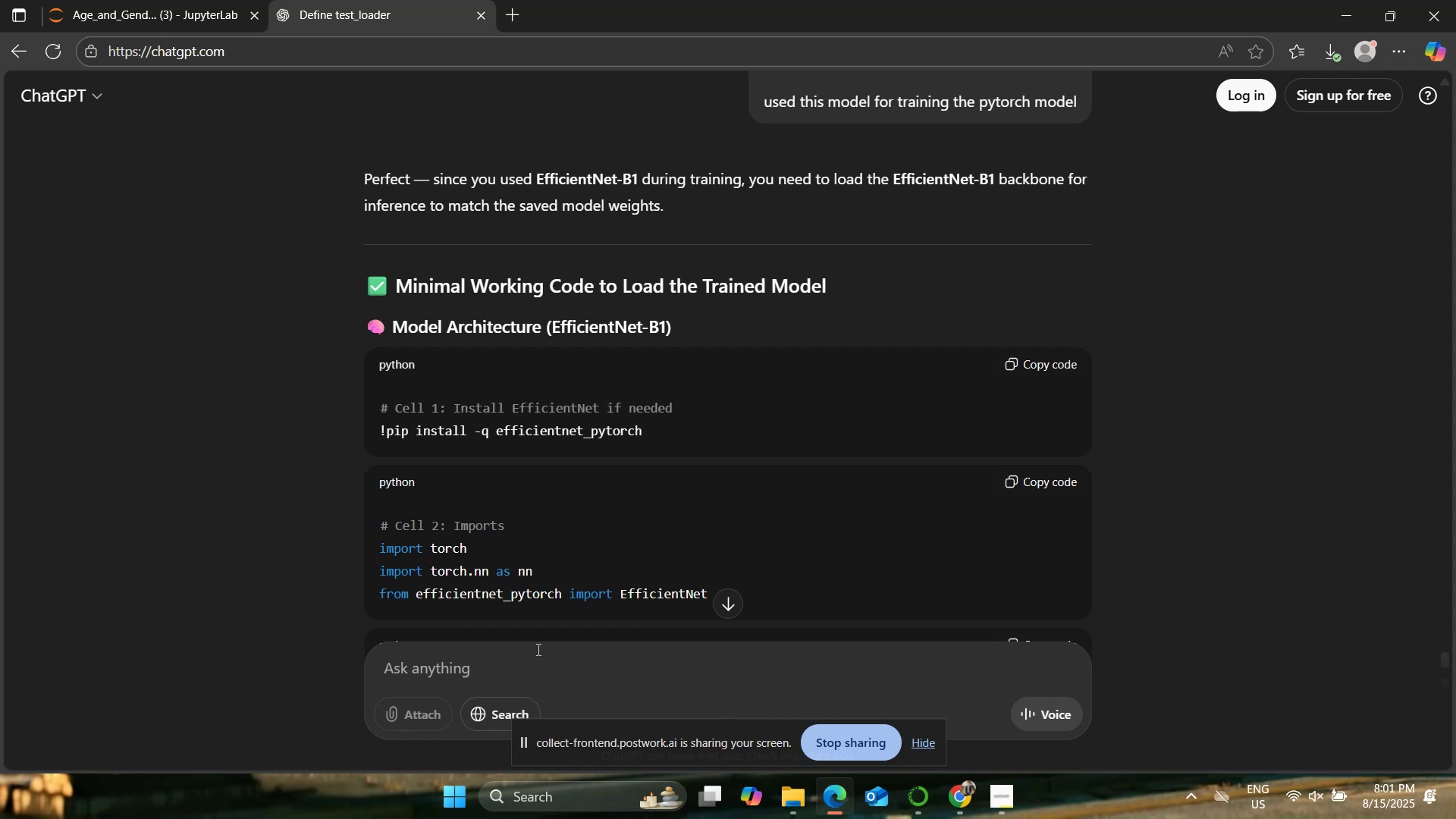 
wait(40.02)
 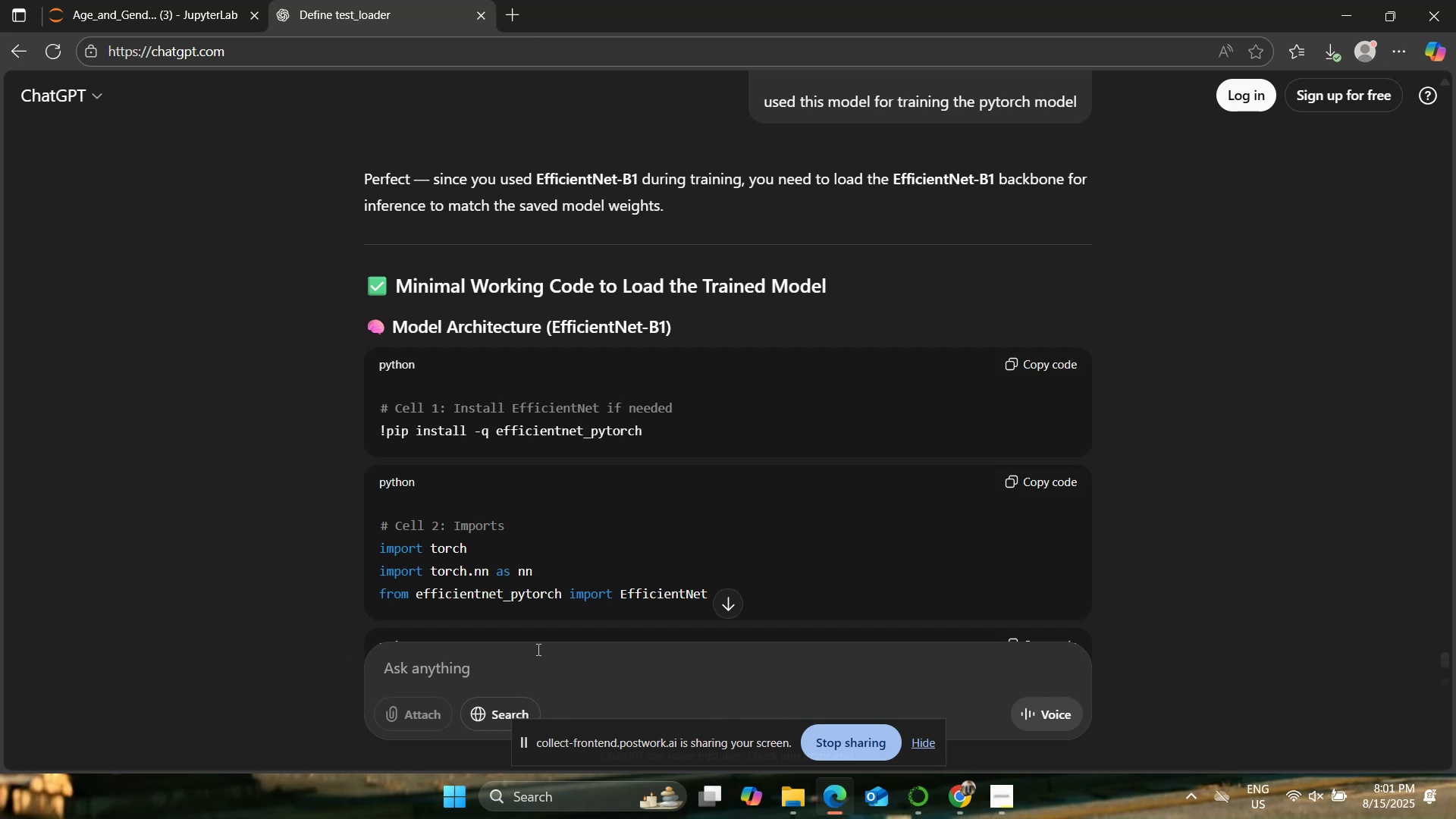 
scroll: coordinate [288, 485], scroll_direction: down, amount: 9.0
 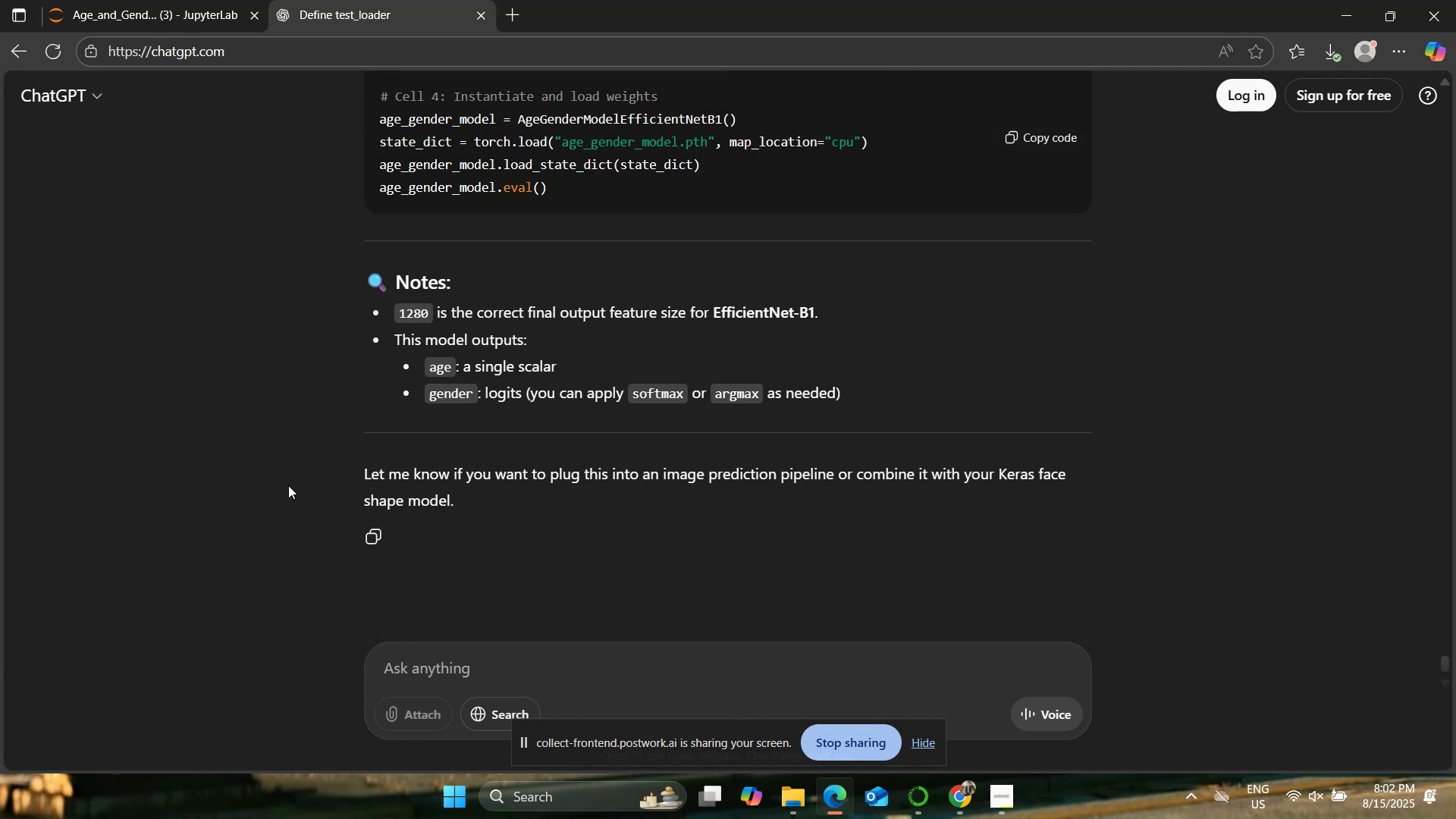 
scroll: coordinate [288, 485], scroll_direction: up, amount: 2.0
 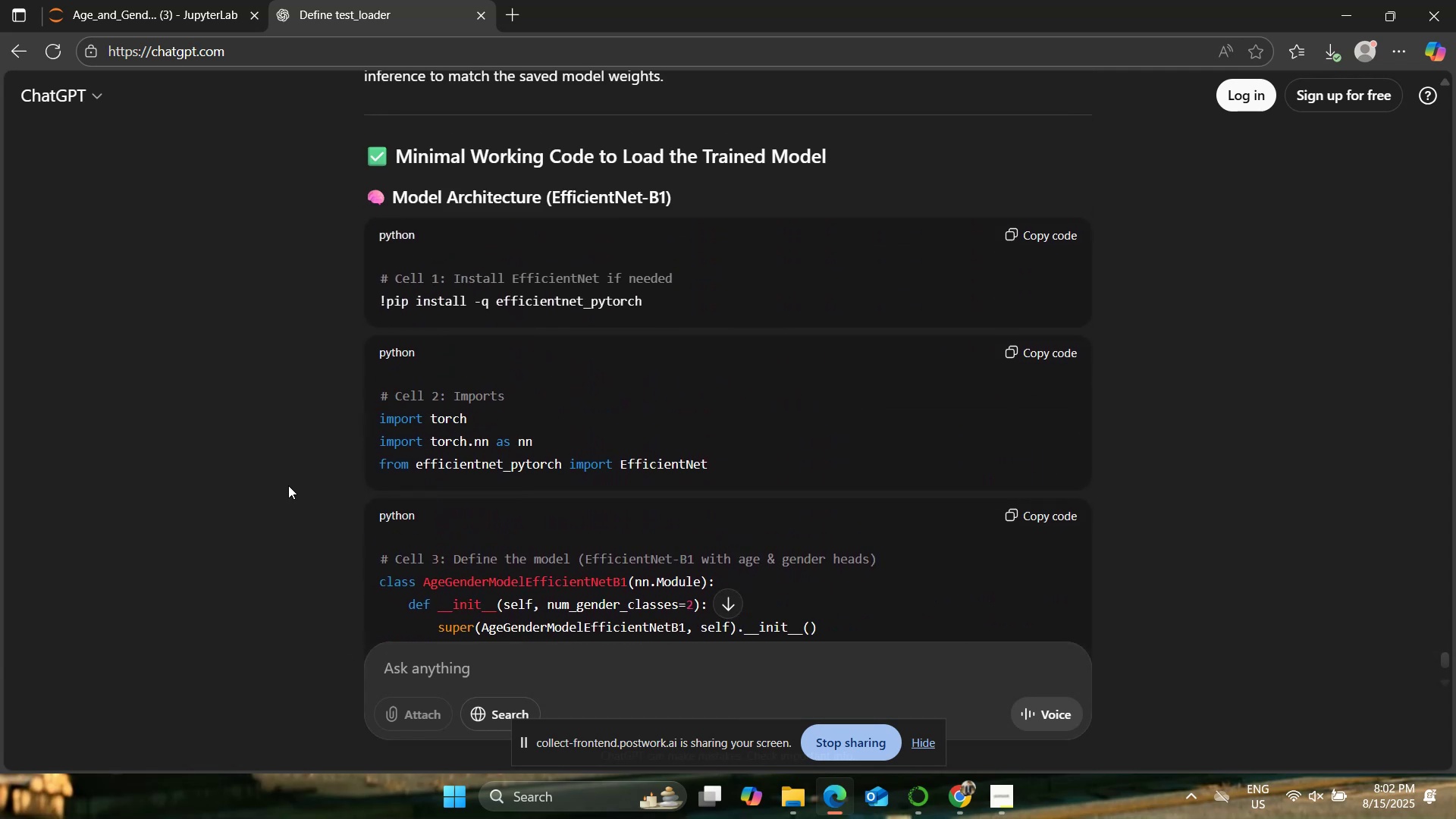 
scroll: coordinate [288, 485], scroll_direction: down, amount: 2.0
 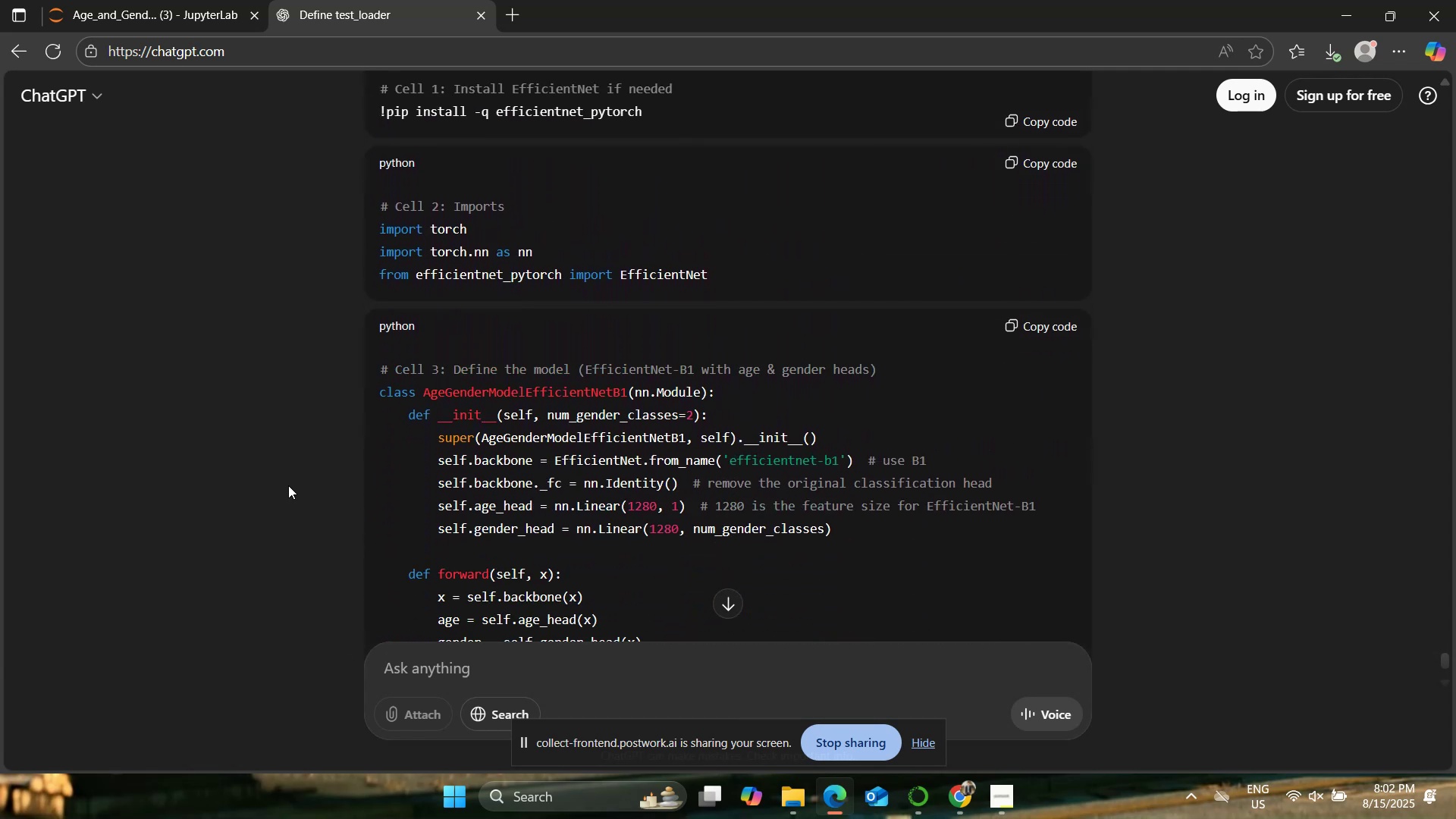 
scroll: coordinate [288, 485], scroll_direction: up, amount: 1.0
 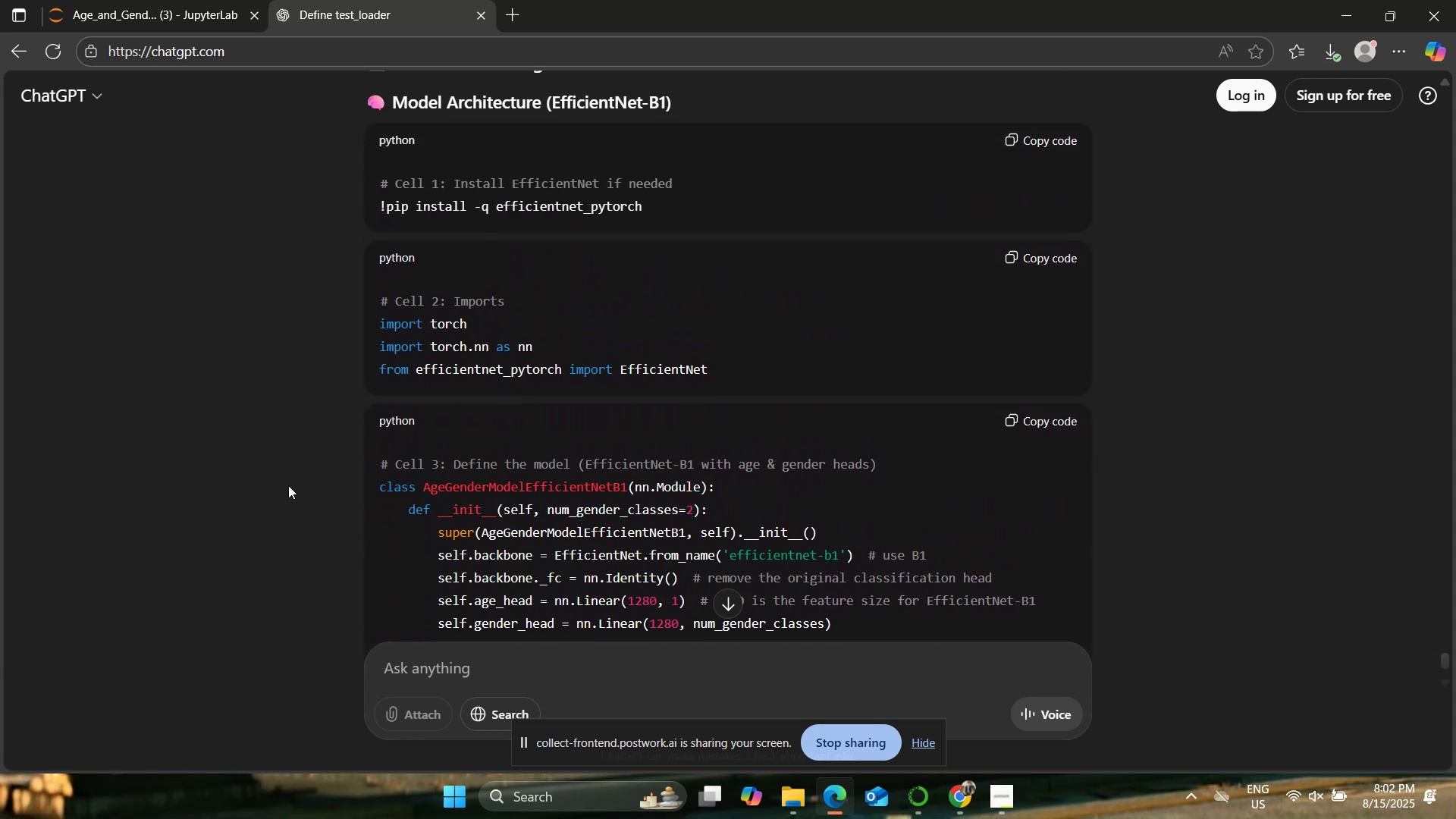 
scroll: coordinate [288, 485], scroll_direction: none, amount: 0.0
 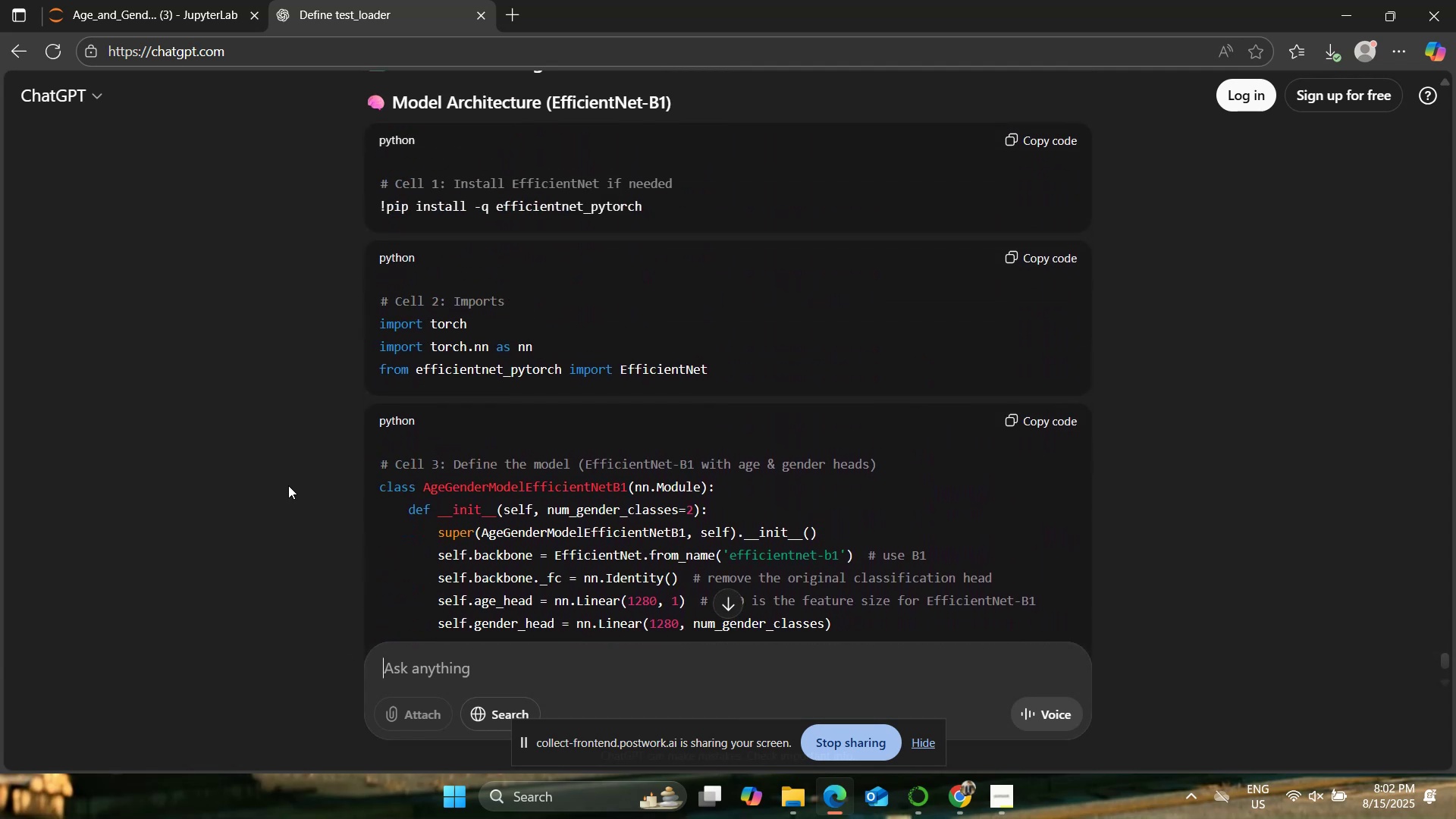 
scroll: coordinate [288, 485], scroll_direction: down, amount: 1.0
 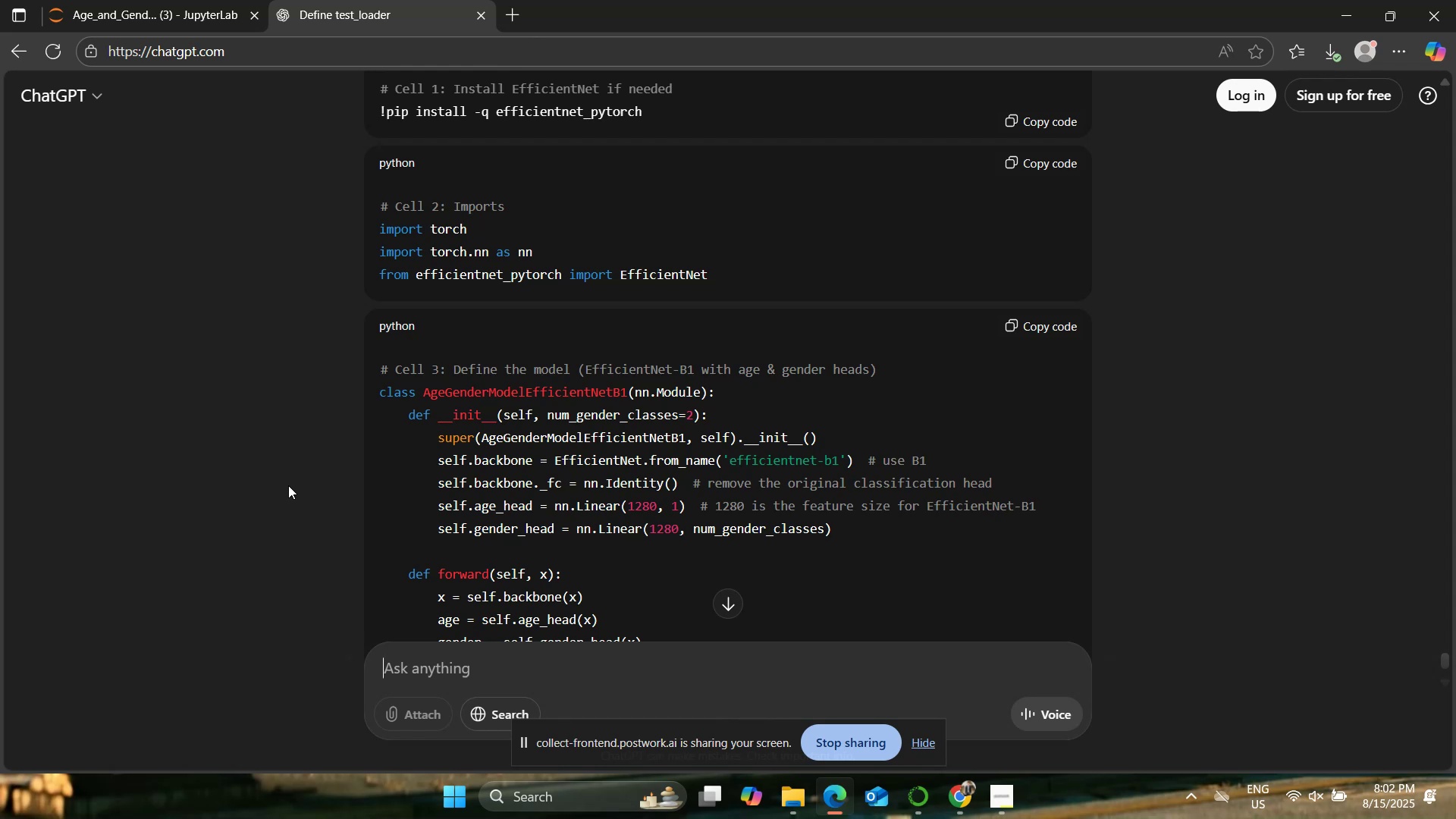 
wait(24.88)
 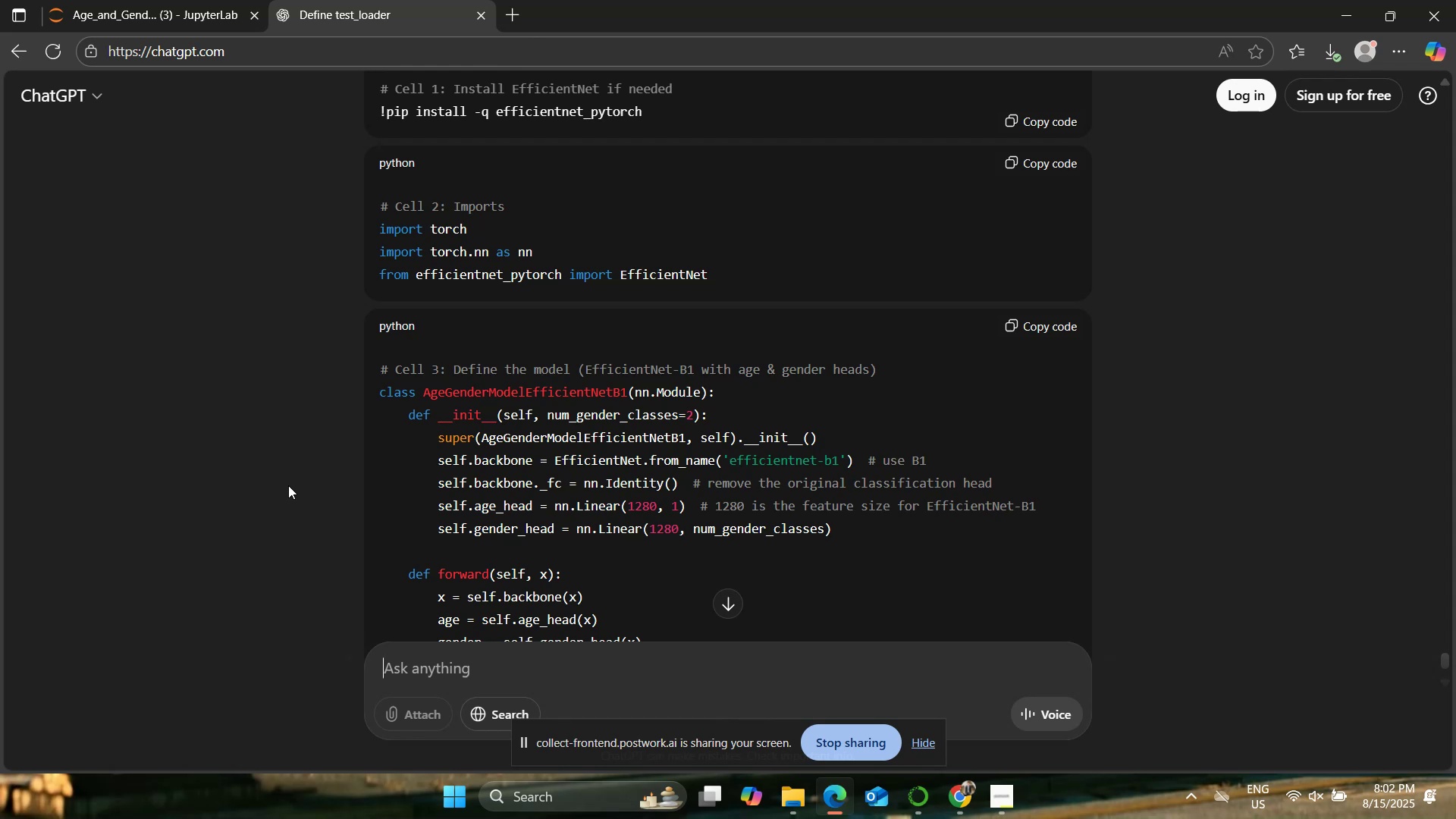 
scroll: coordinate [347, 468], scroll_direction: down, amount: 3.0
 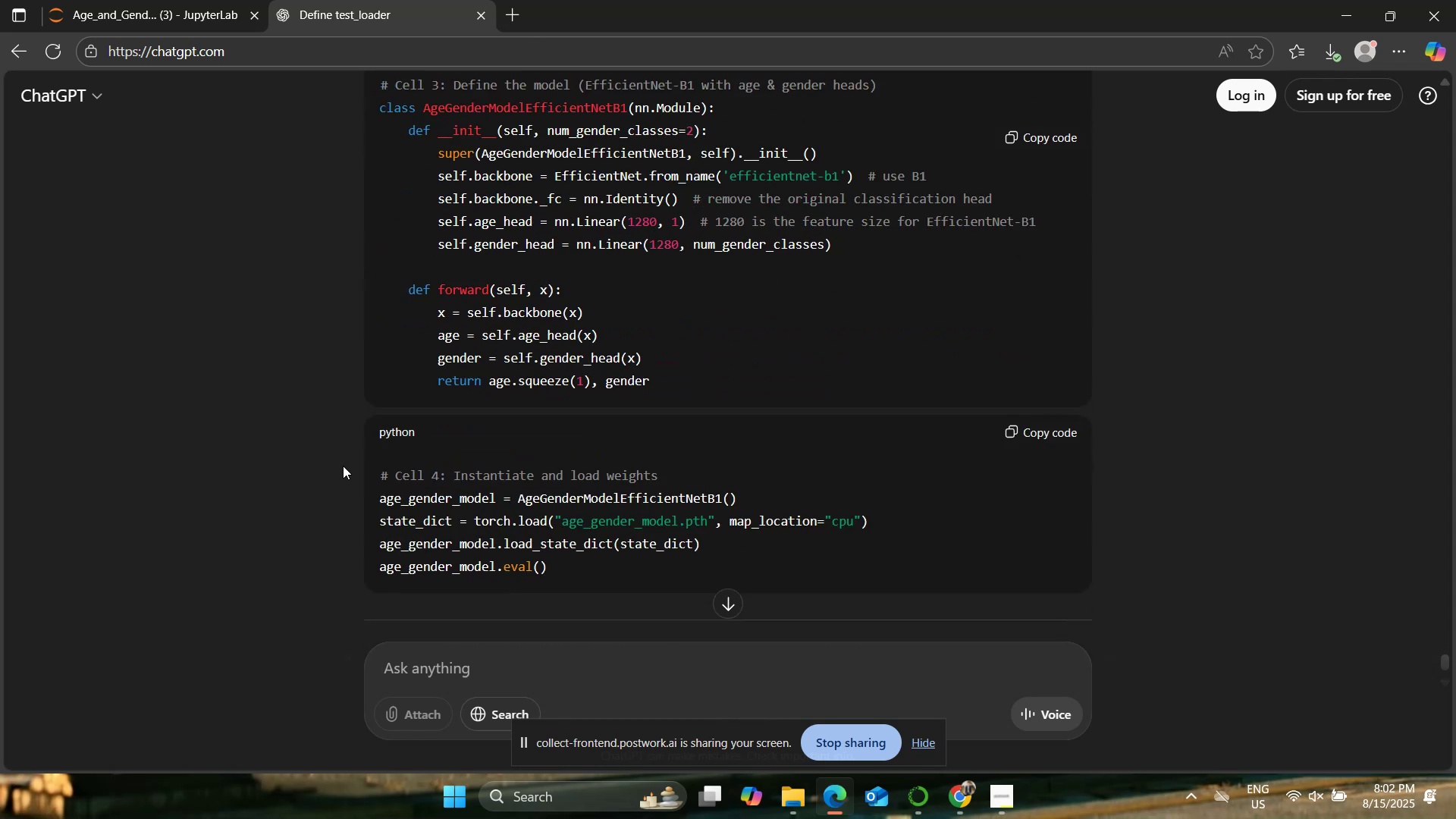 
wait(5.03)
 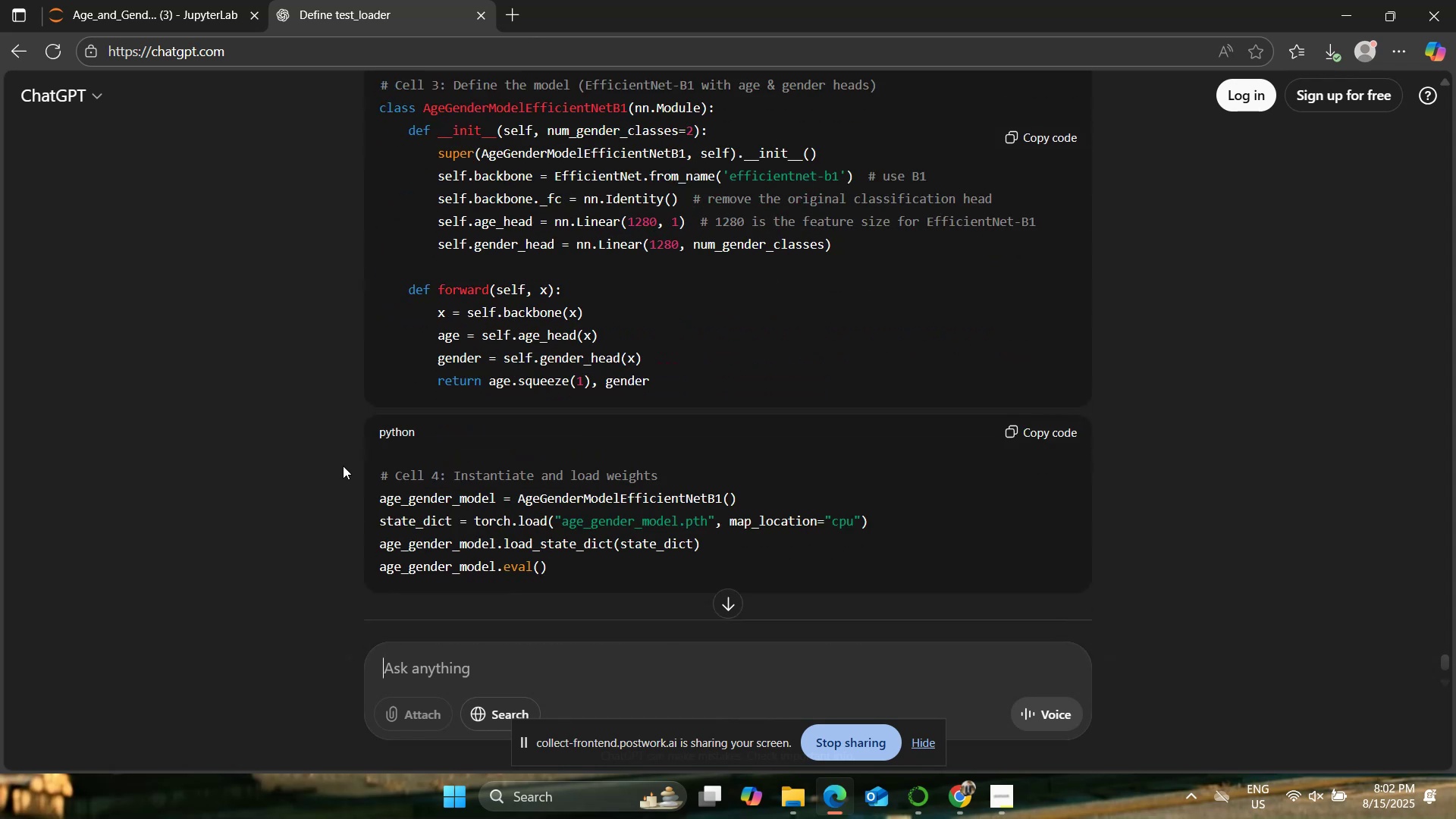 
scroll: coordinate [381, 426], scroll_direction: down, amount: 3.0
 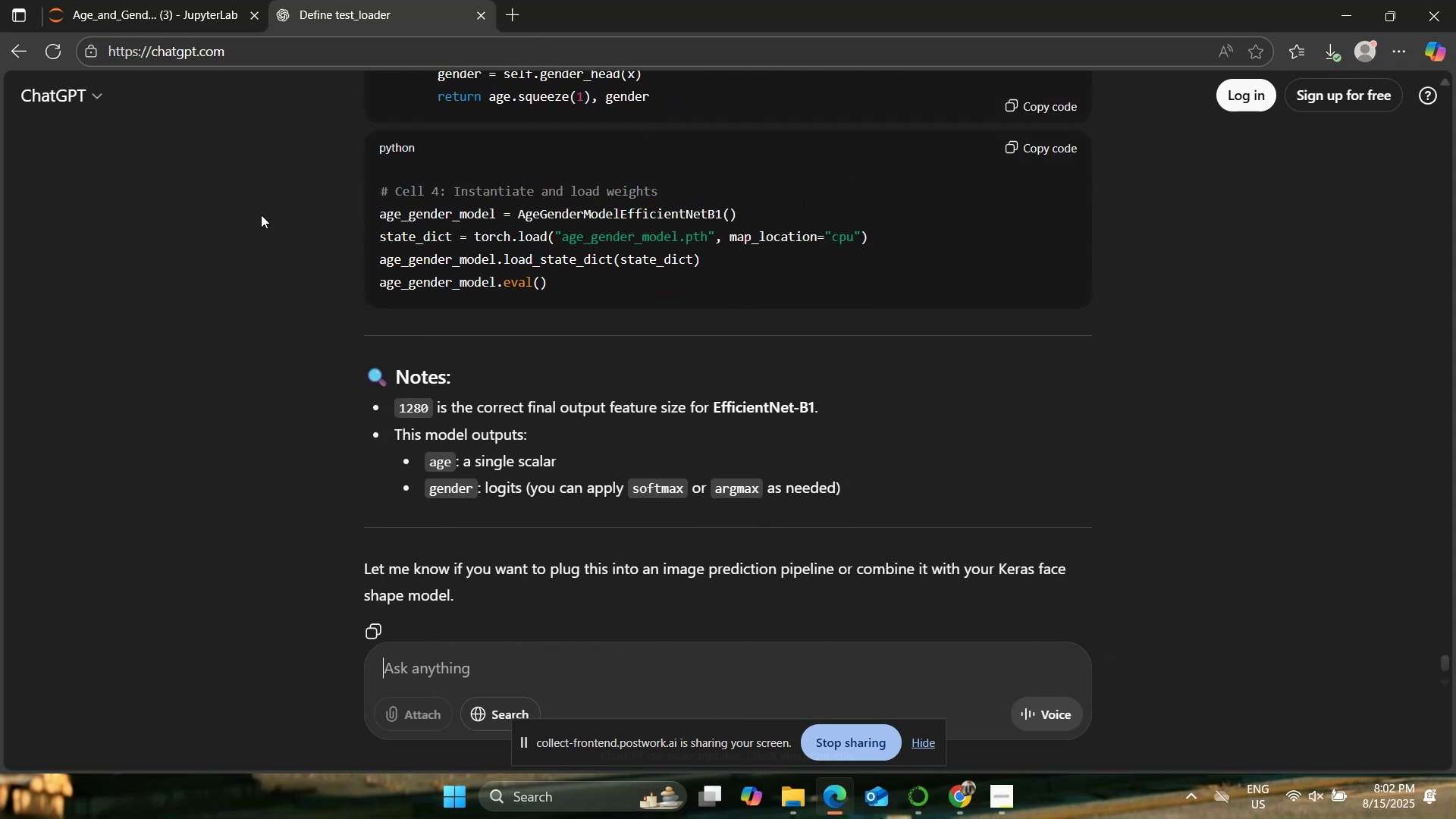 
left_click([211, 0])
 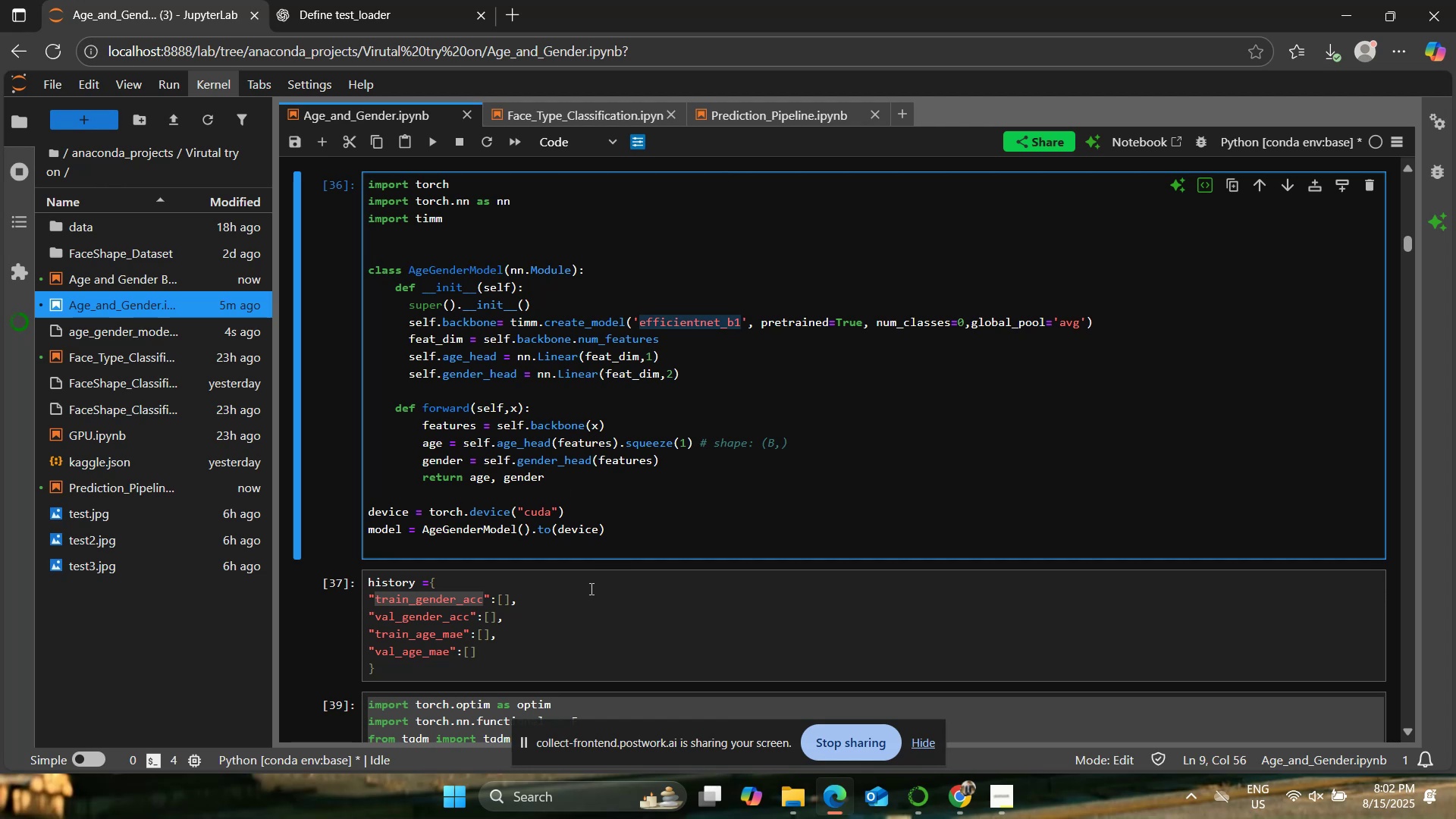 
scroll: coordinate [587, 582], scroll_direction: up, amount: 1.0
 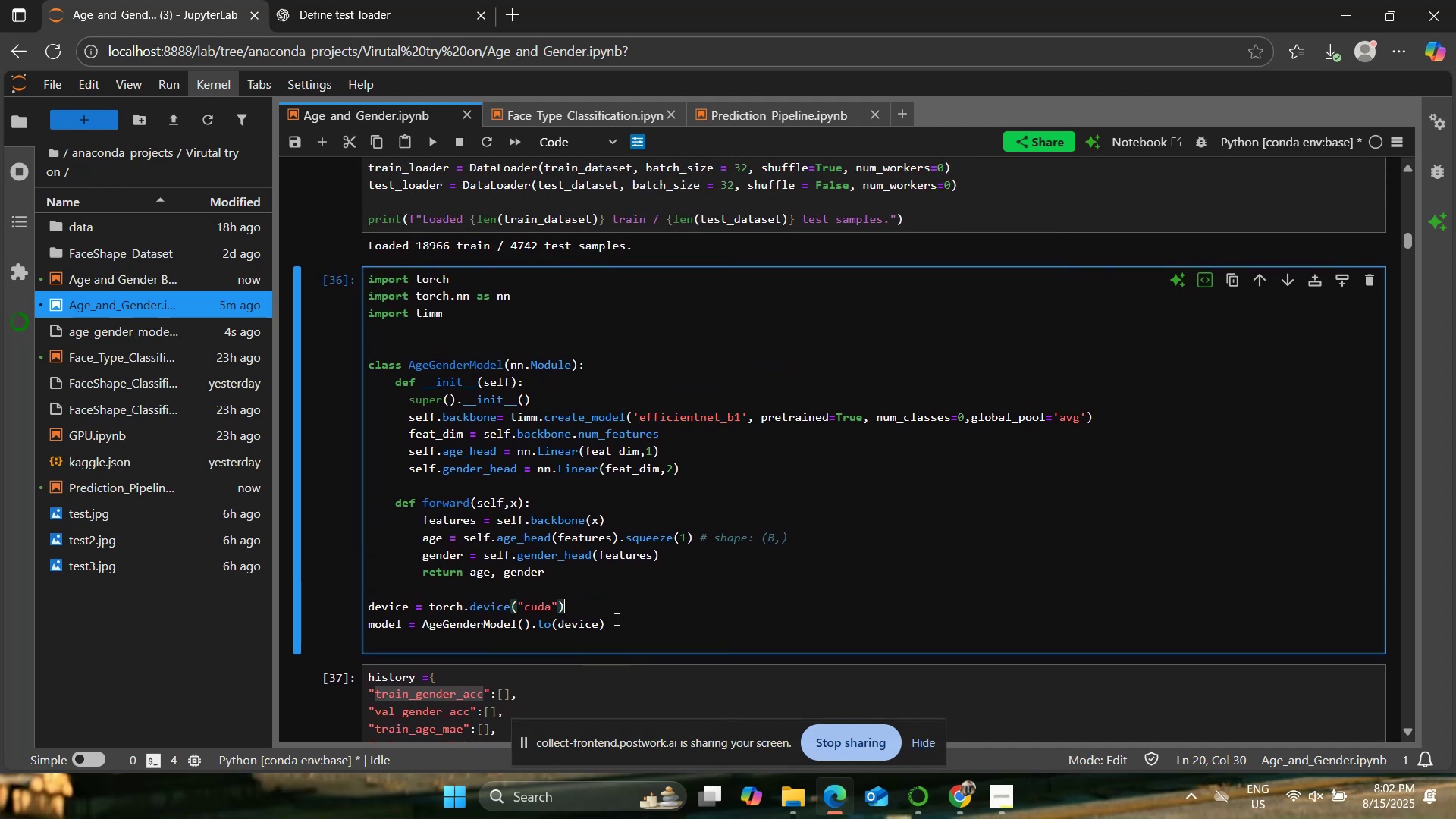 
left_click([624, 633])
 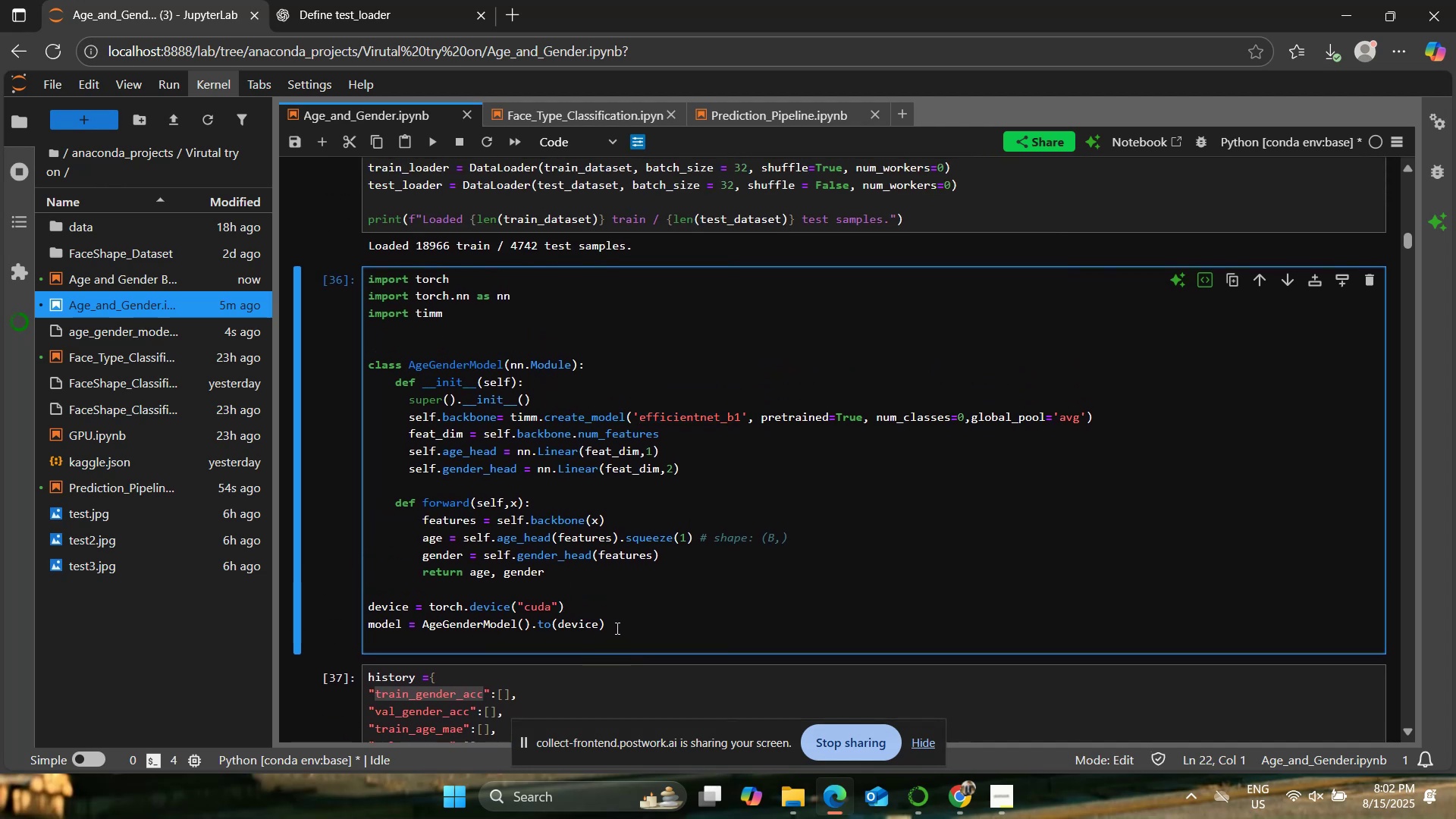 
wait(8.37)
 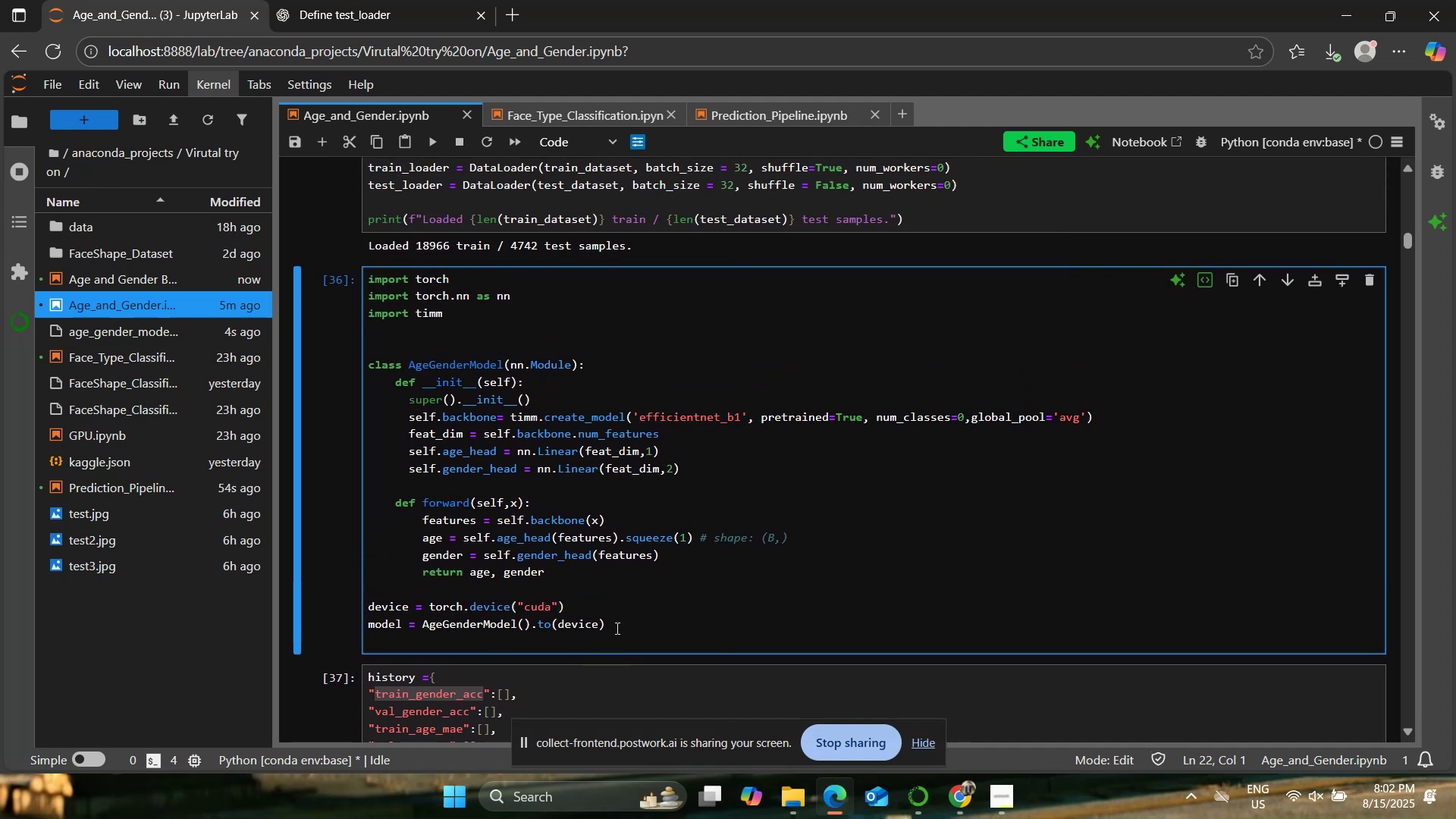 
scroll: coordinate [622, 613], scroll_direction: up, amount: 3.0
 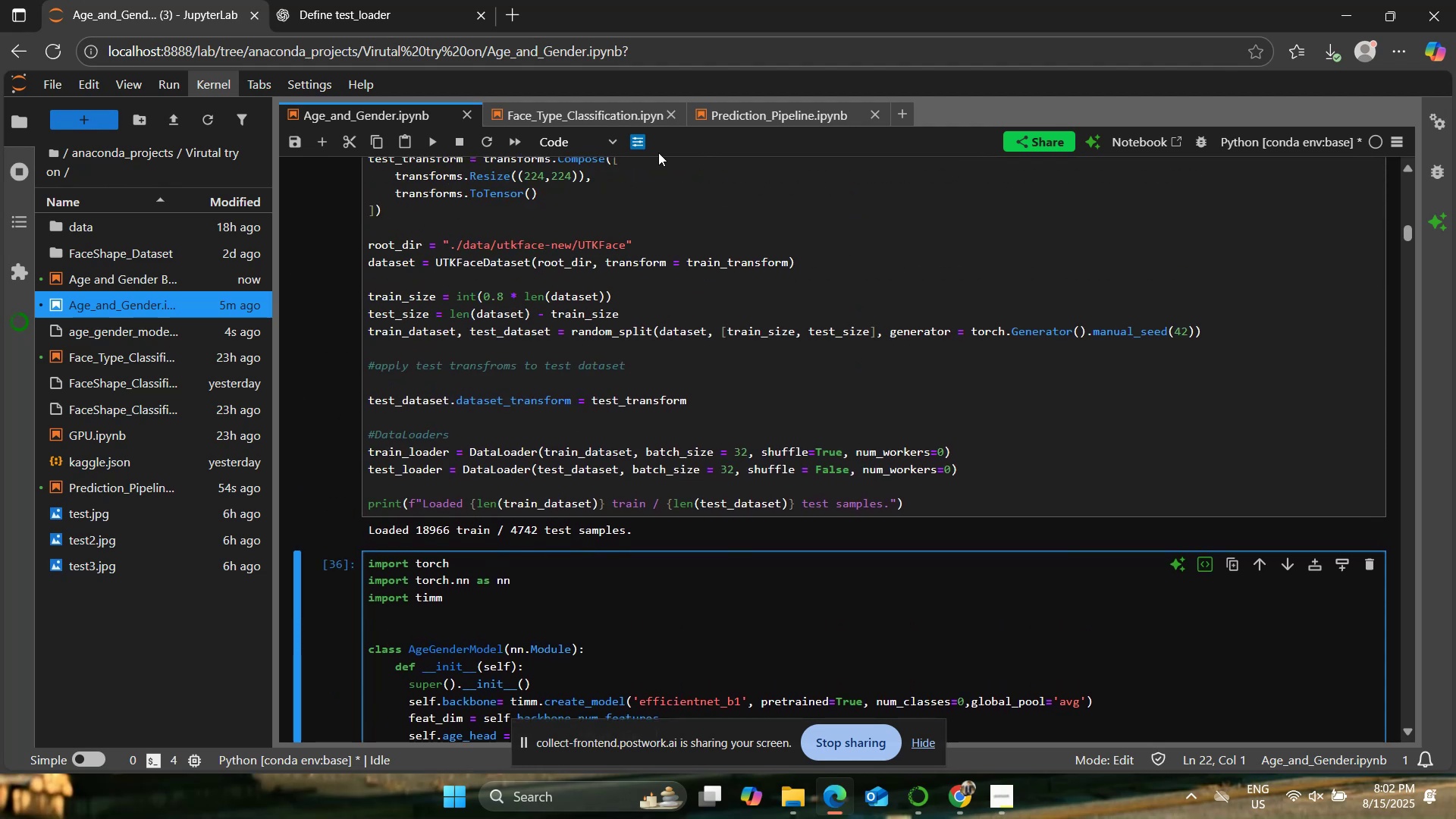 
left_click([717, 121])
 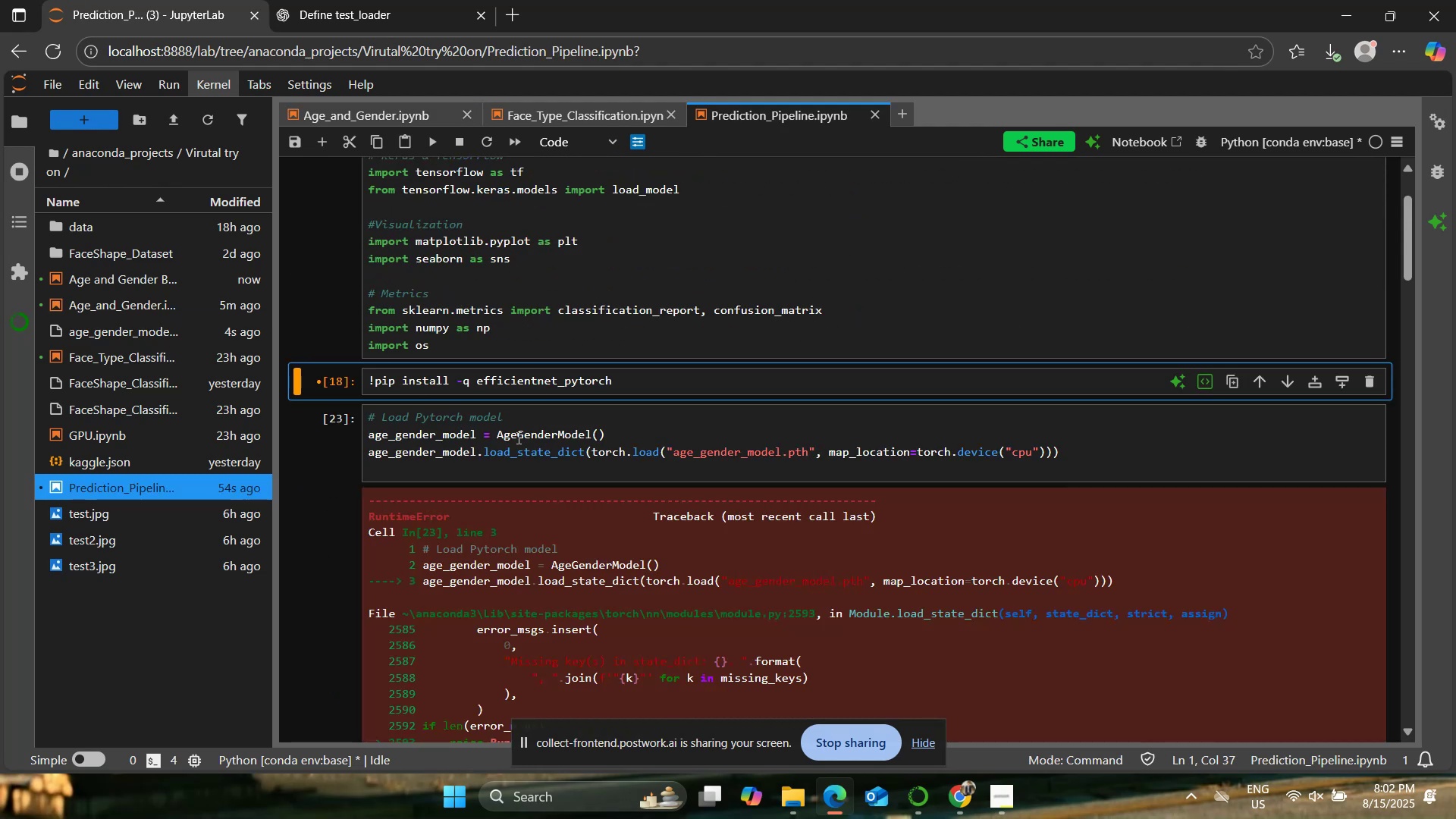 
wait(5.97)
 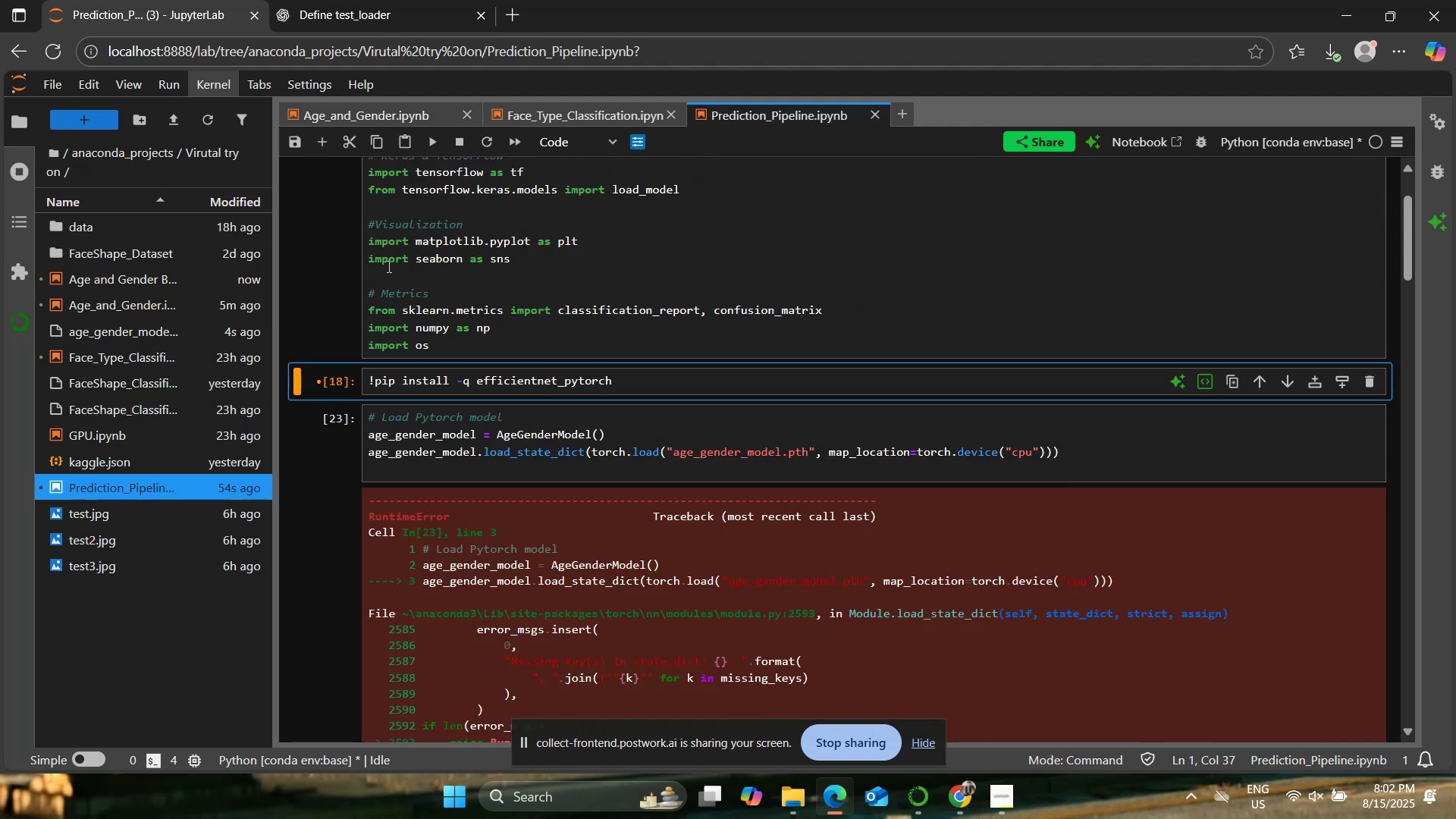 
left_click([623, 387])
 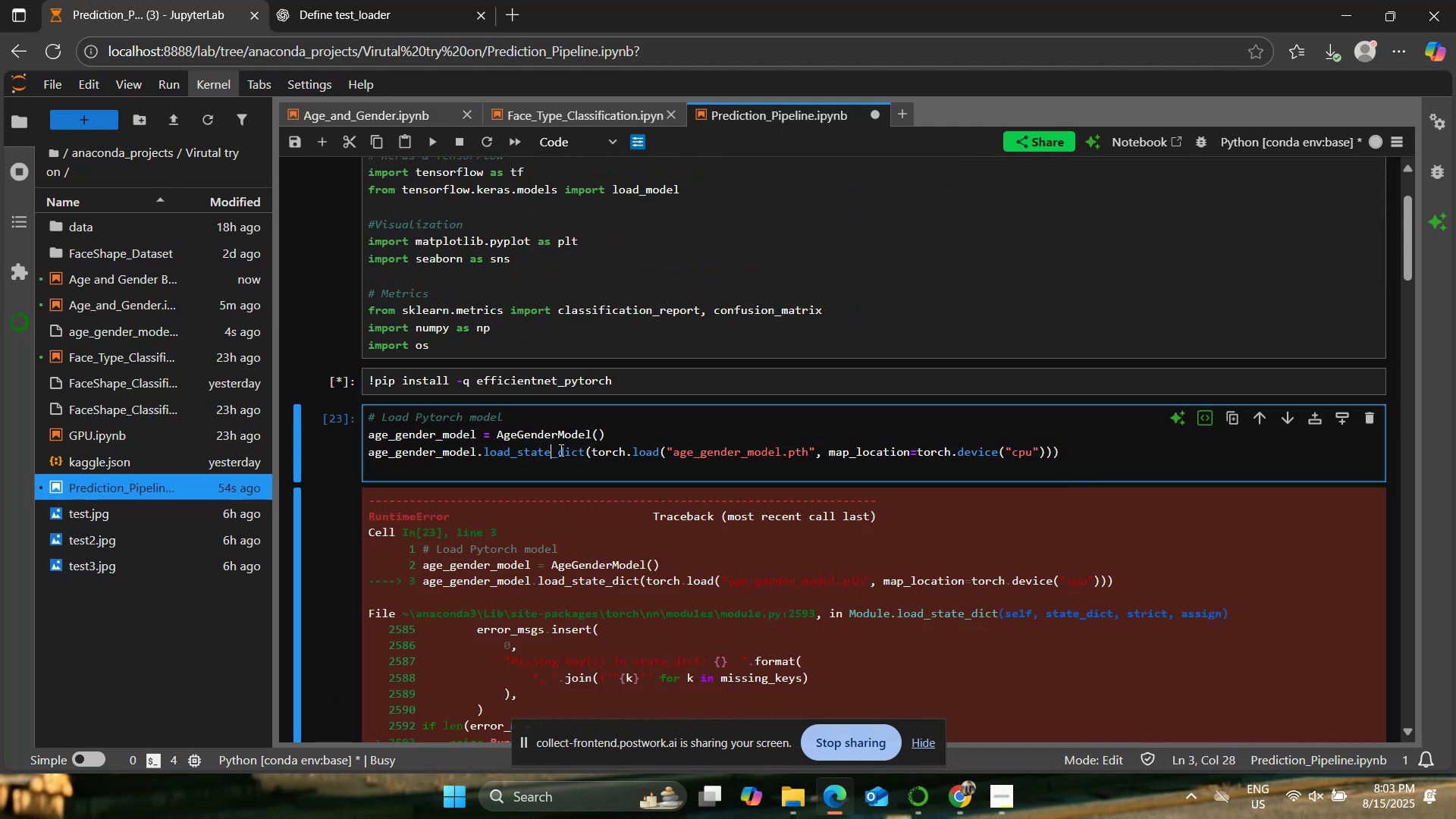 
scroll: coordinate [896, 616], scroll_direction: up, amount: 4.0
 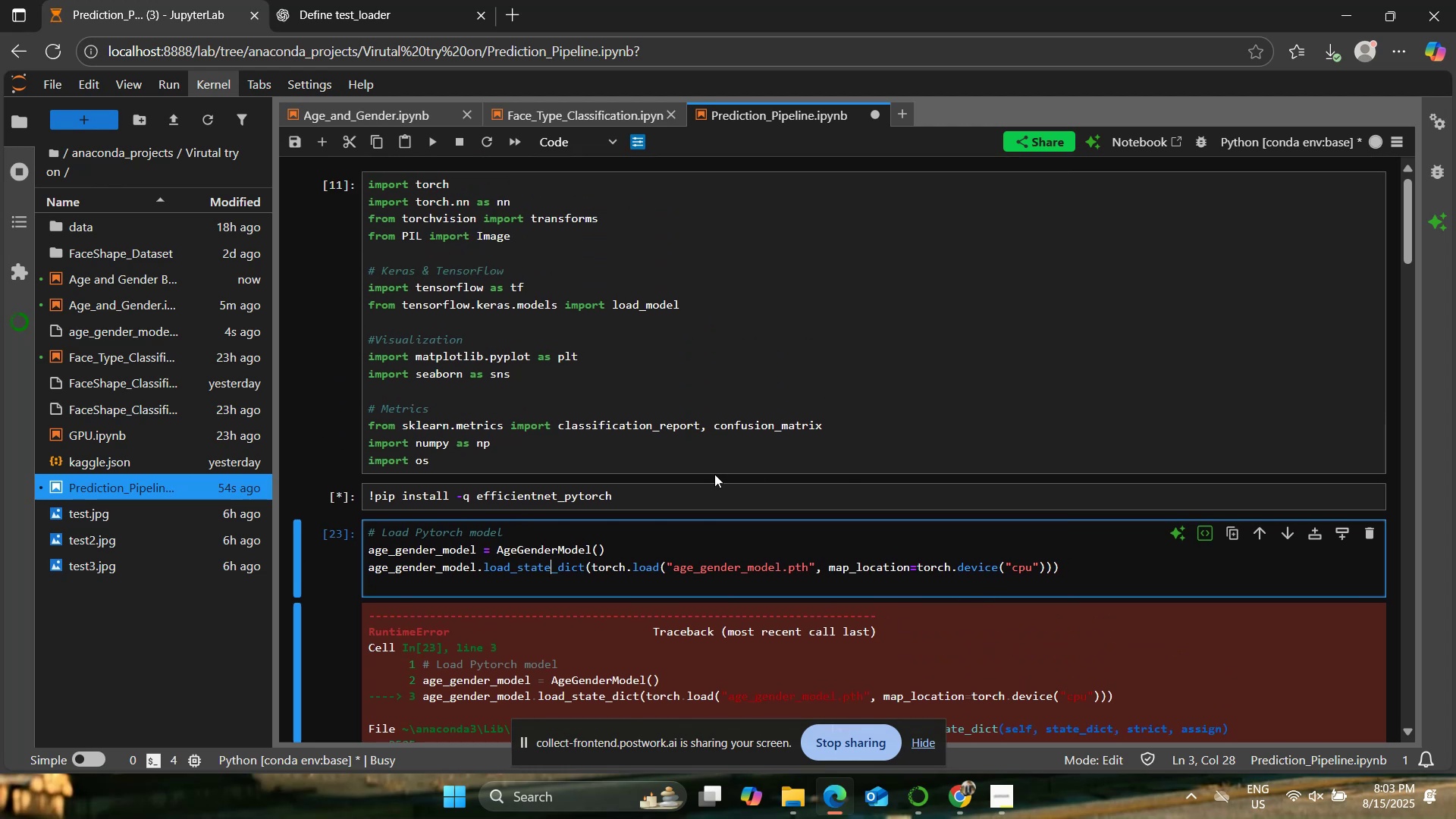 
left_click([714, 505])
 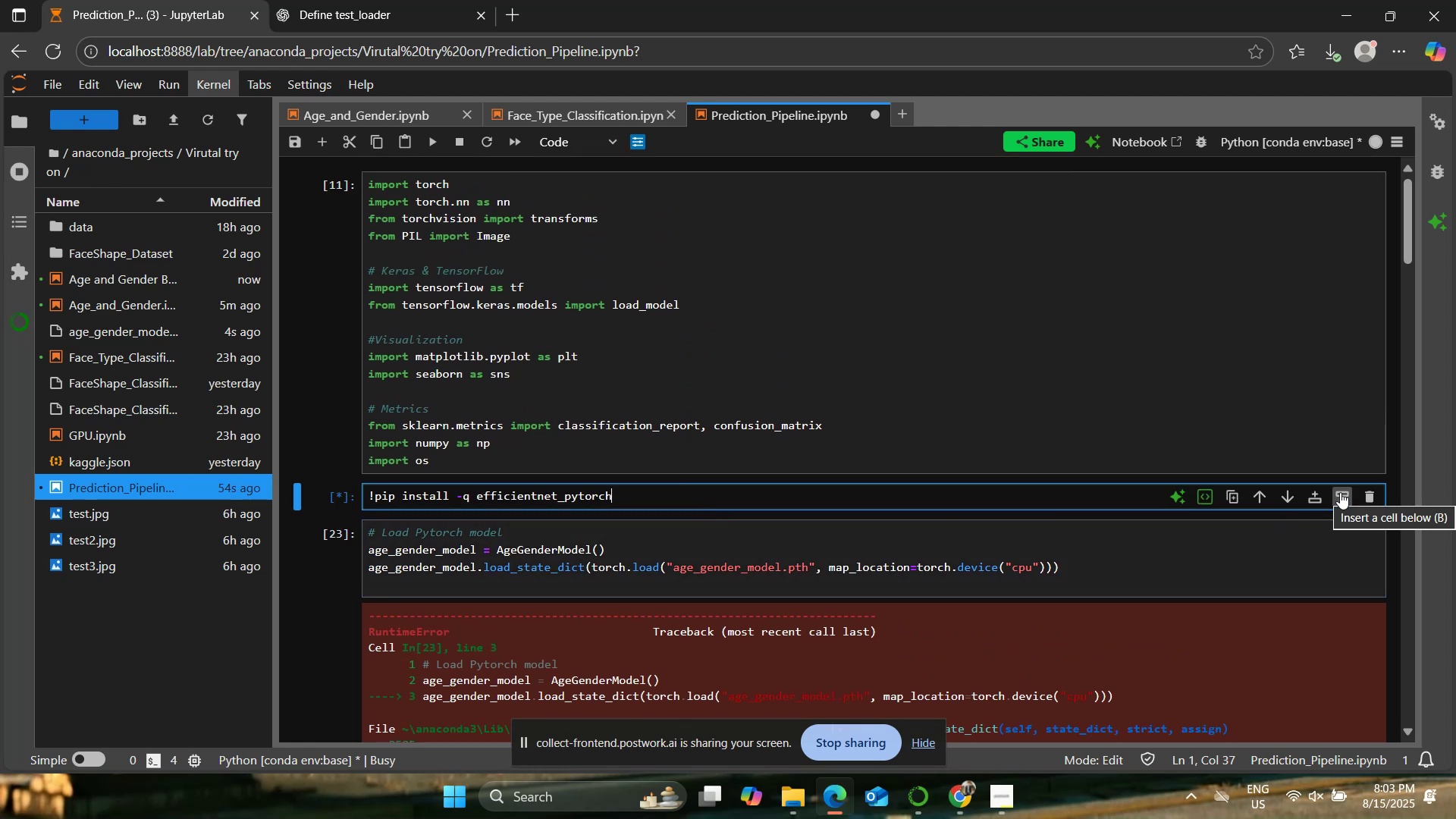 
left_click([1340, 492])
 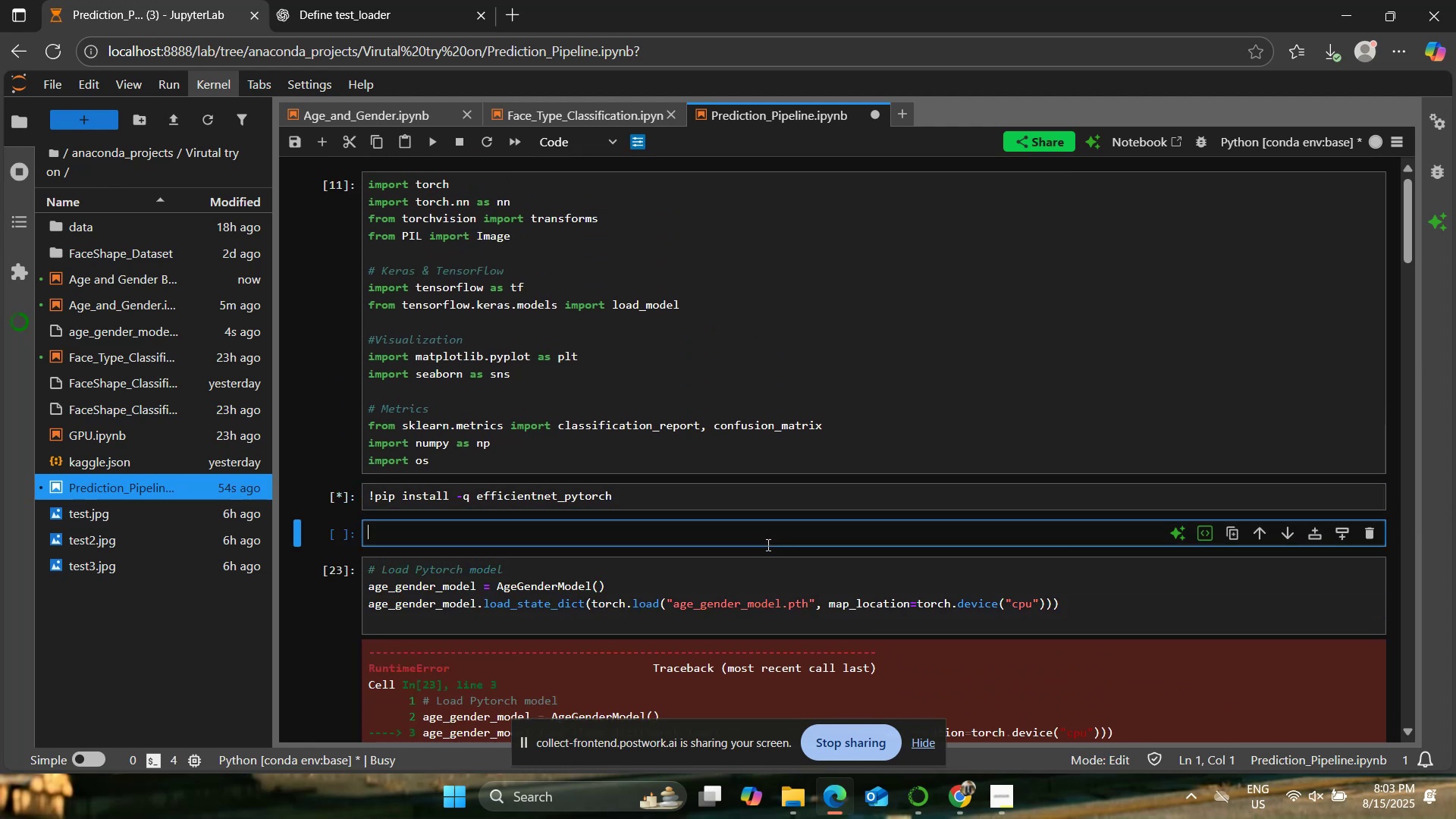 
type(import Tor)
key(Backspace)
key(Backspace)
key(Backspace)
type(torch)
 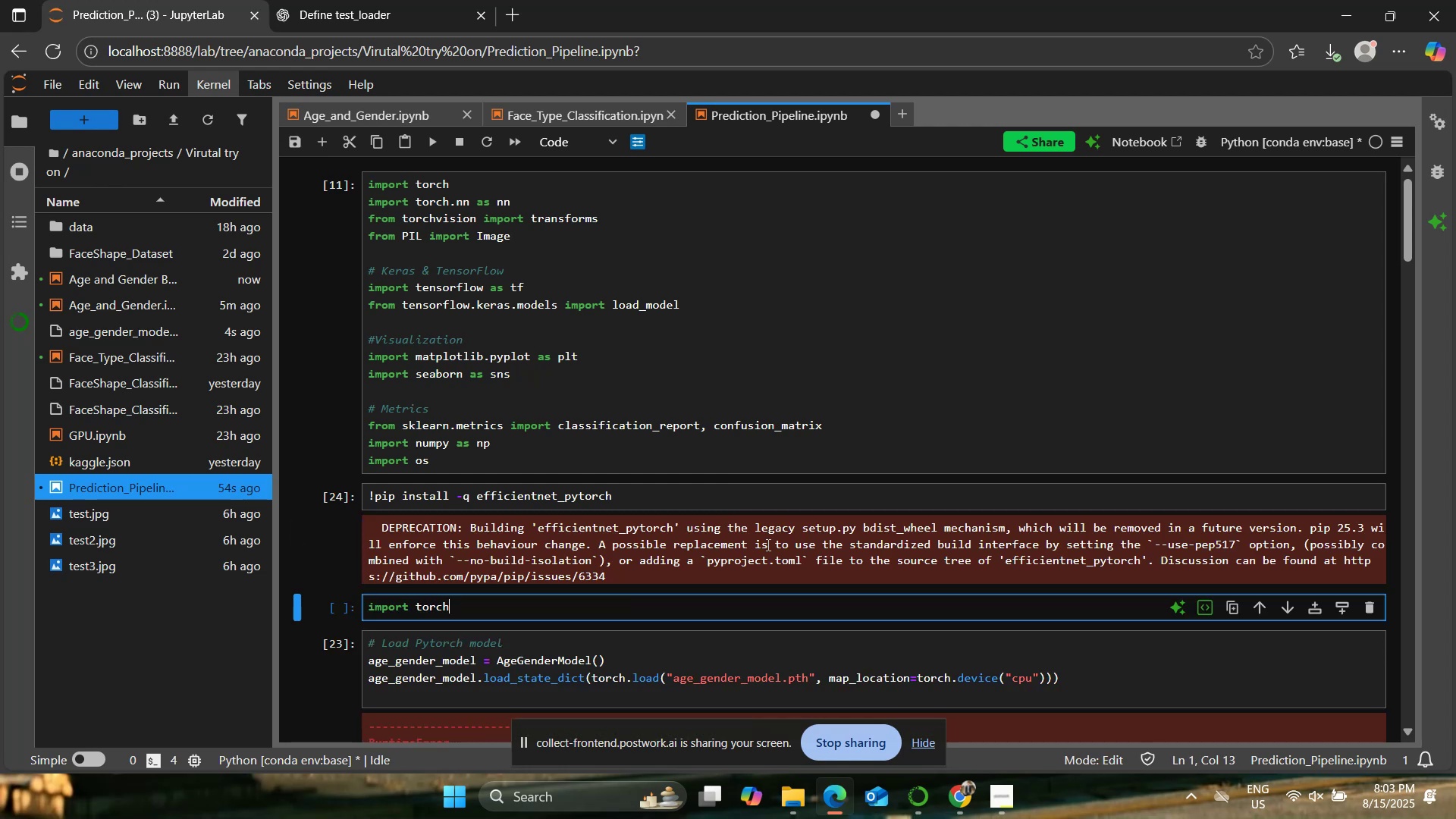 
key(Enter)
 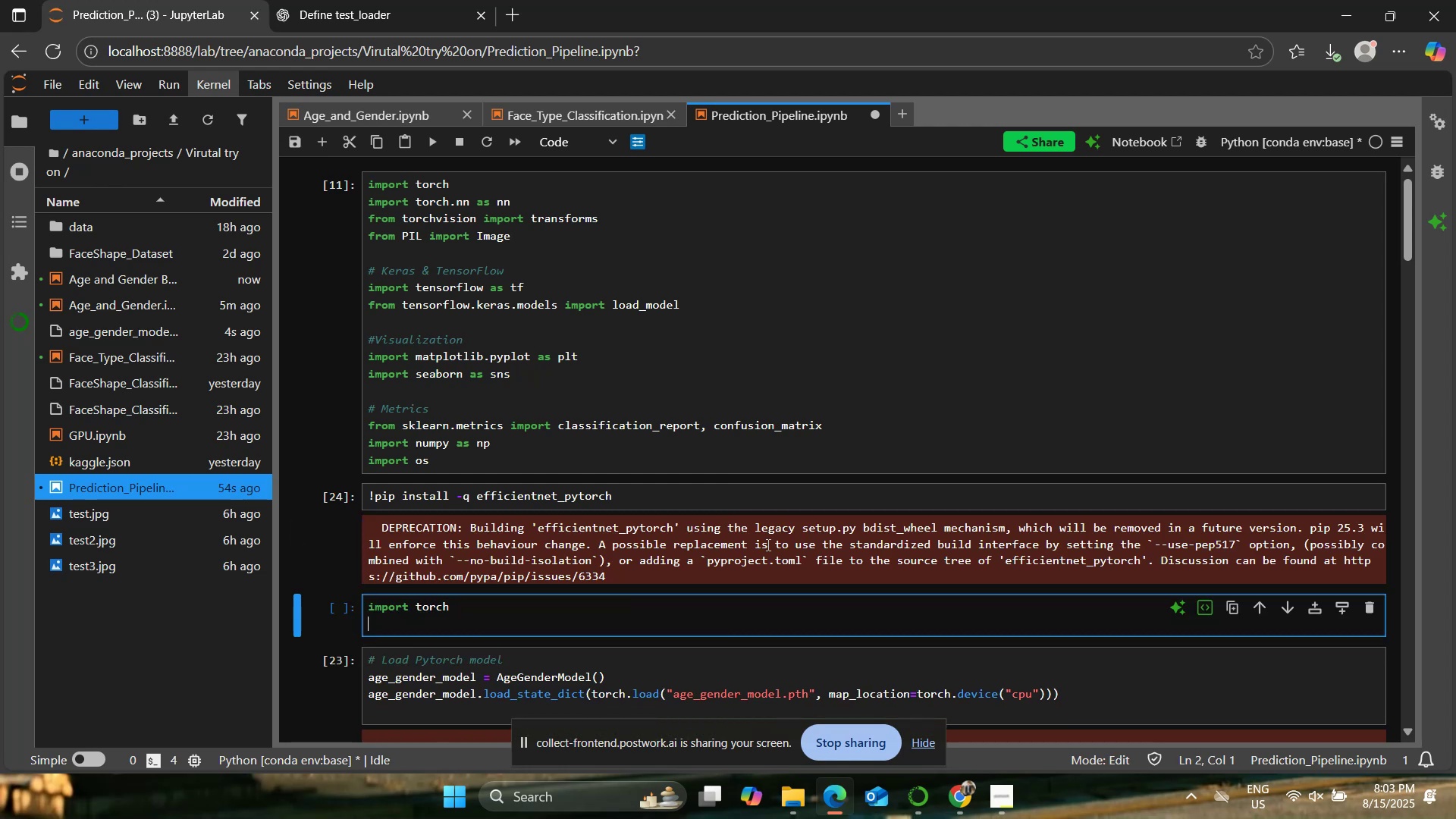 
type(imp)
key(Backspace)
key(Backspace)
key(Backspace)
key(Backspace)
key(Backspace)
key(Backspace)
key(Backspace)
key(Backspace)
type(impor)
key(Backspace)
key(Backspace)
key(Backspace)
key(Backspace)
key(Backspace)
type(from effice)
key(Backspace)
type(ientnet_pytorch import Efficientne)
key(Backspace)
key(Backspace)
type(Net)
 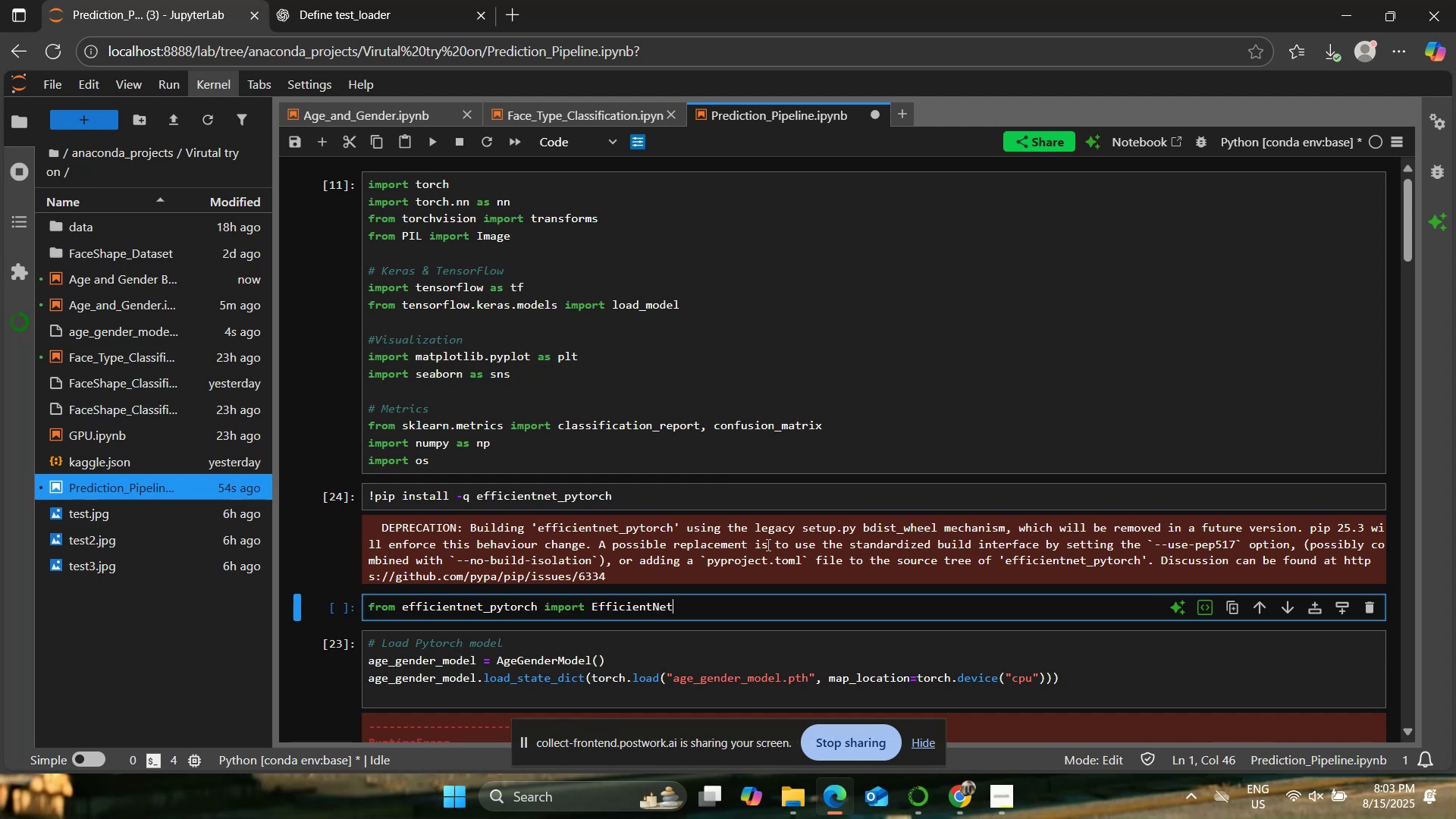 
key(Enter)
 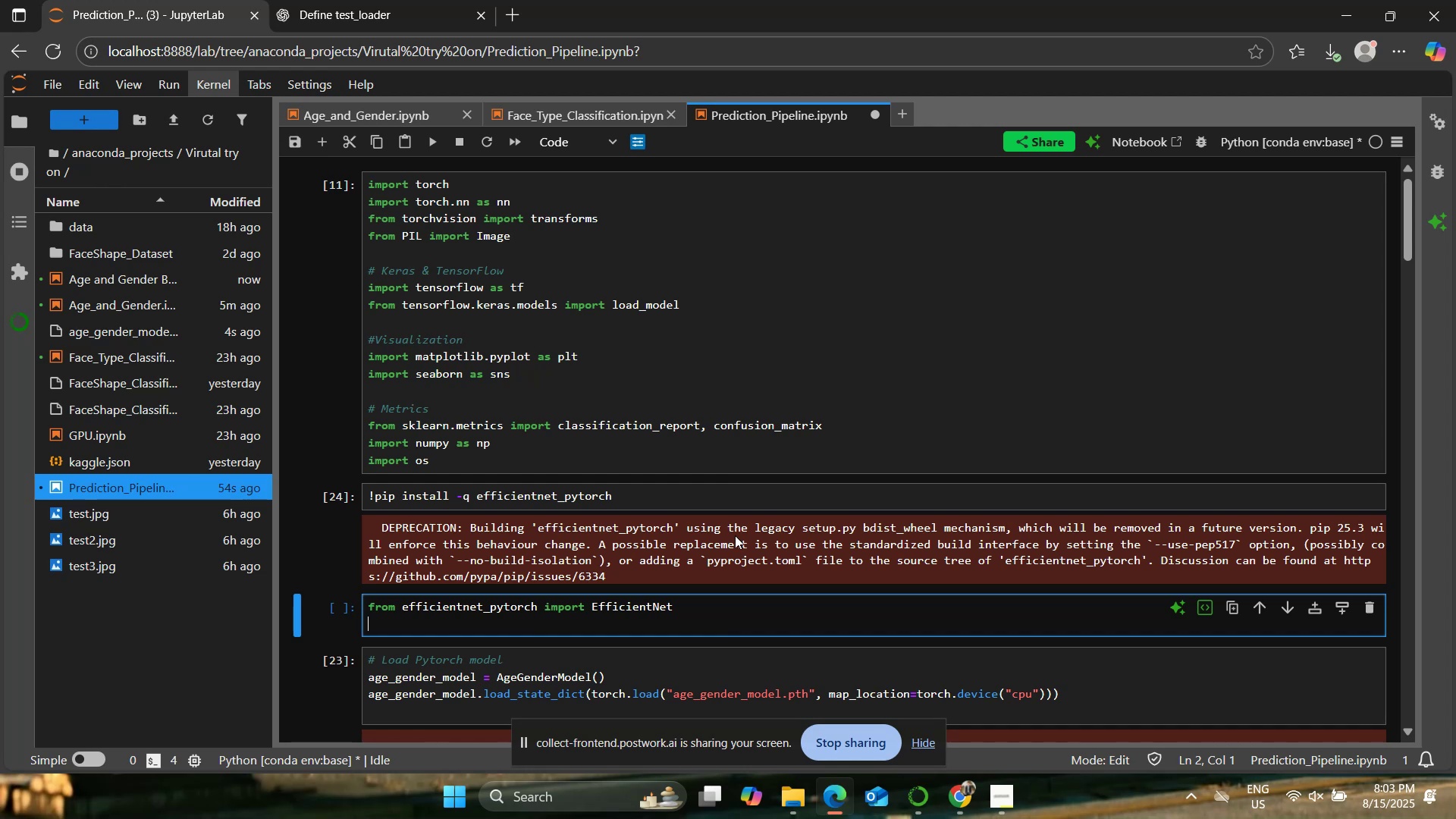 
key(Enter)
 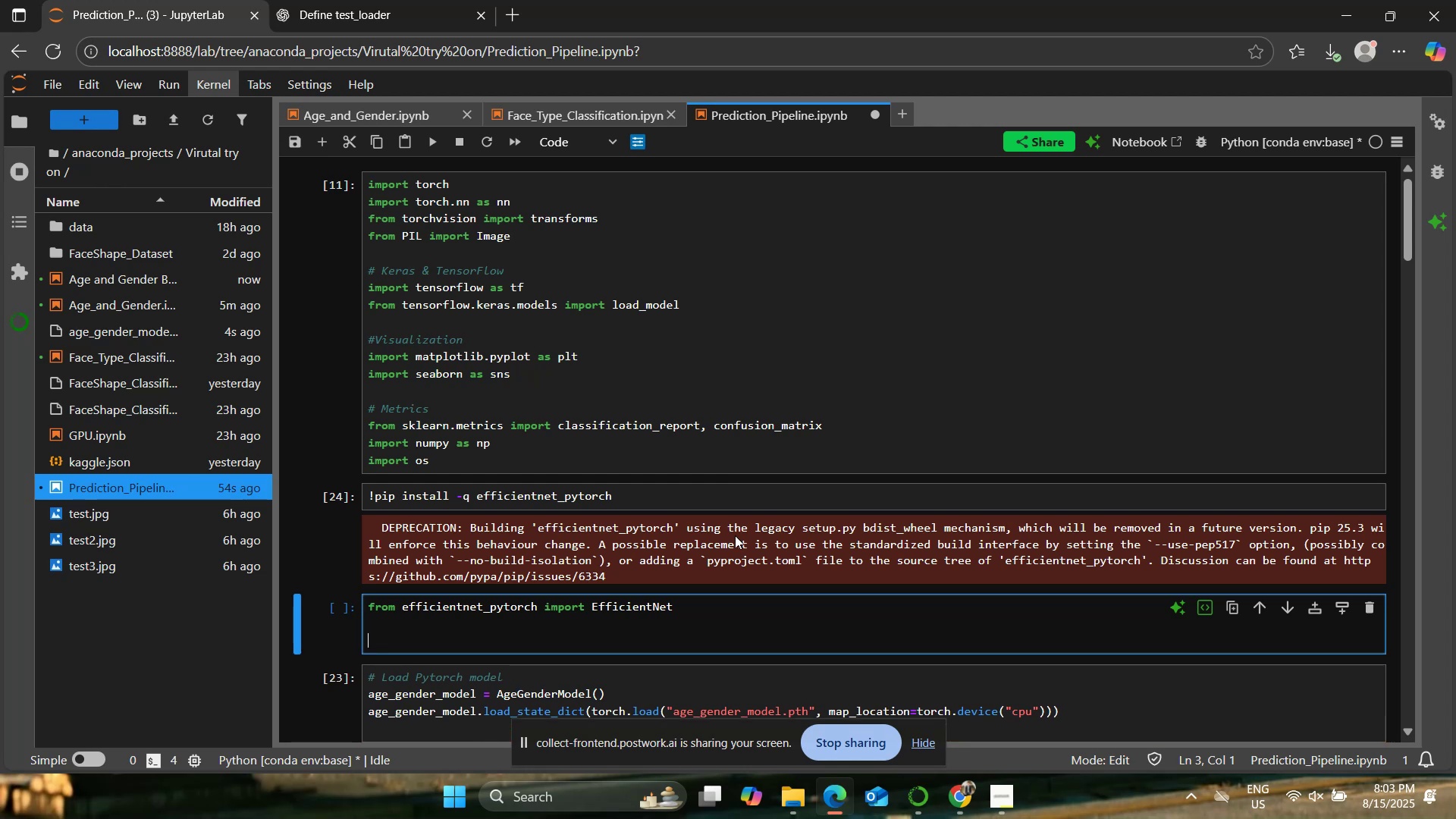 
type(class AgeGenderModelEfficientNetB1(nn.Module)::)
 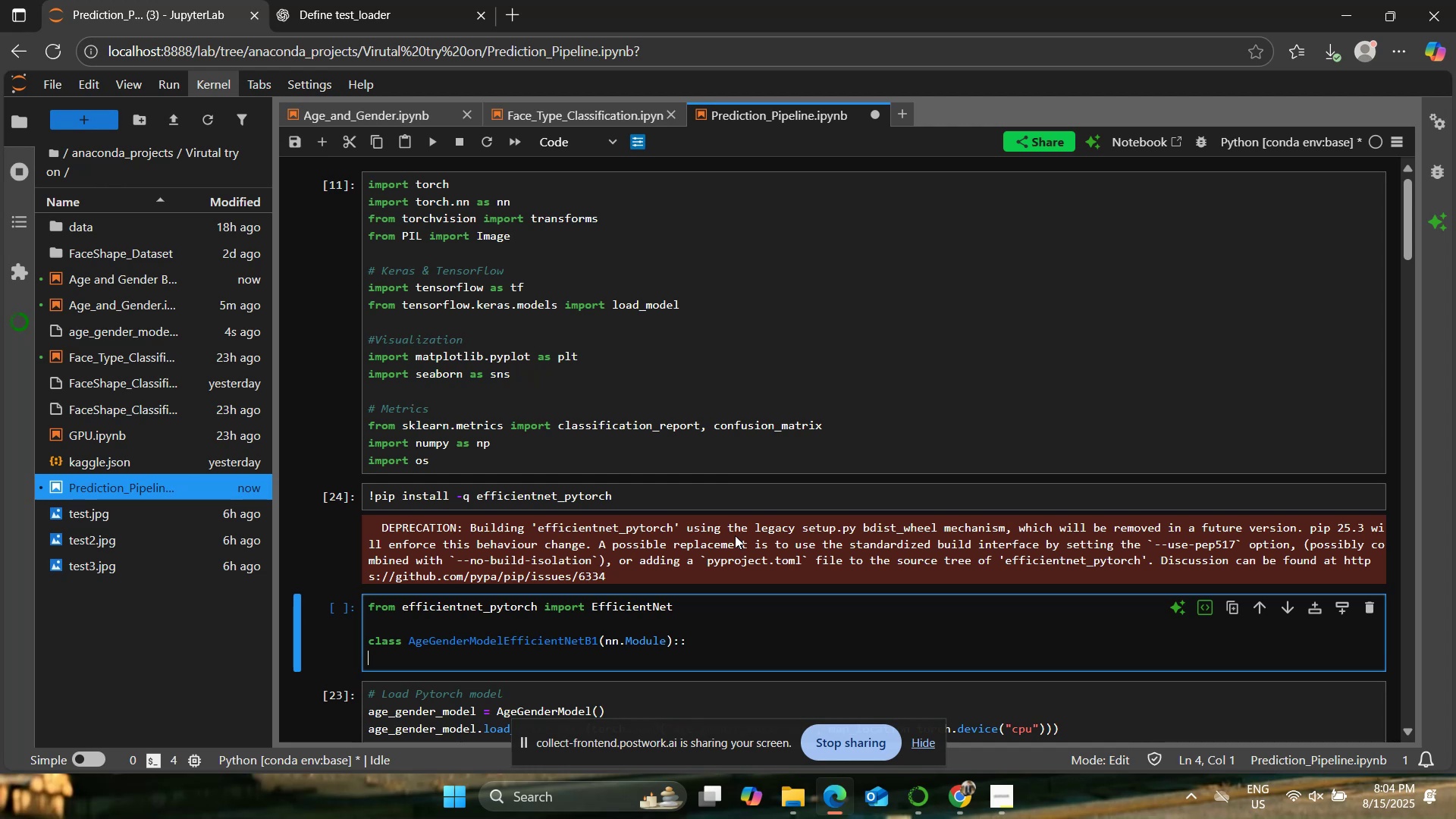 
 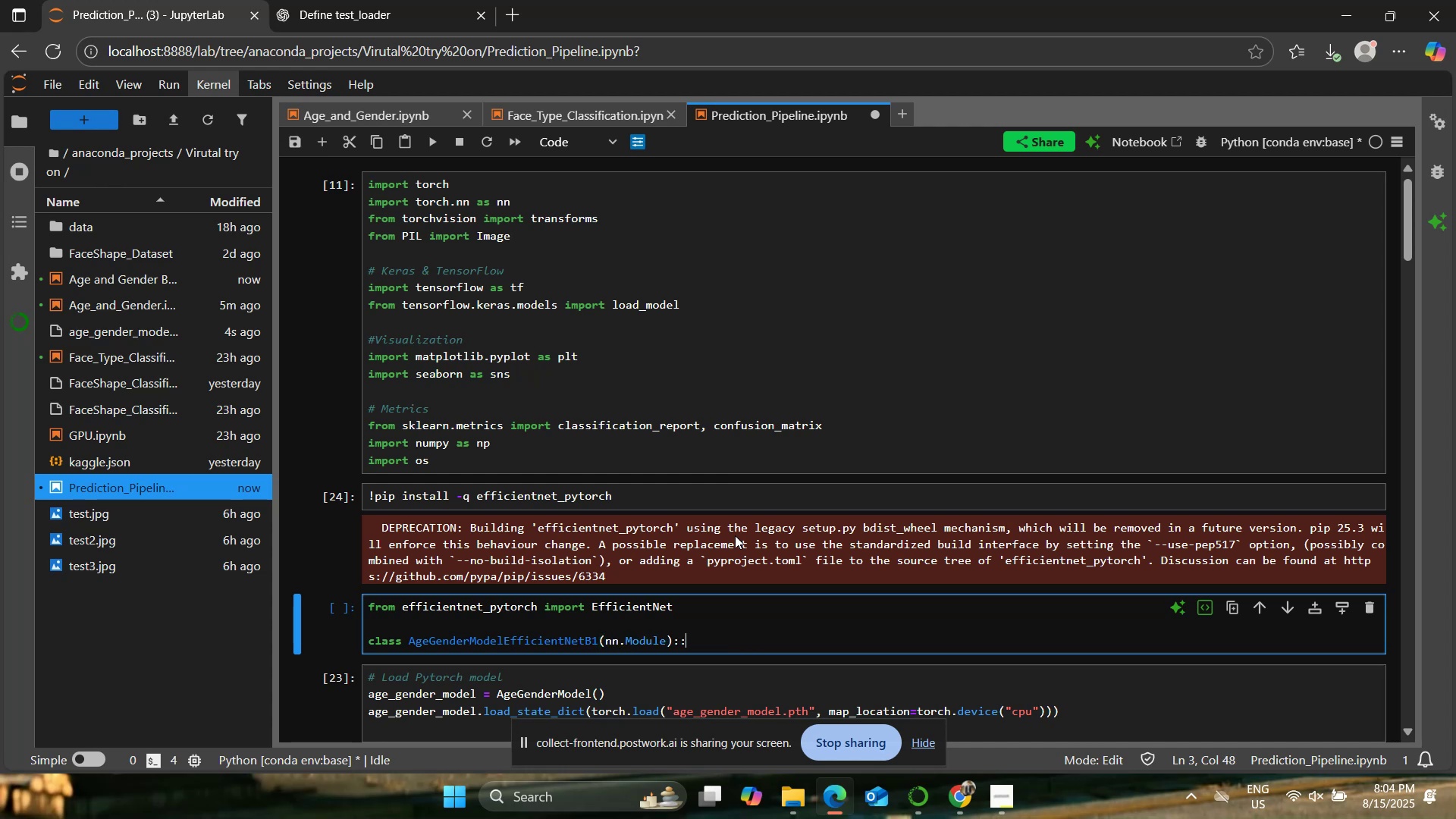 
key(Enter)
 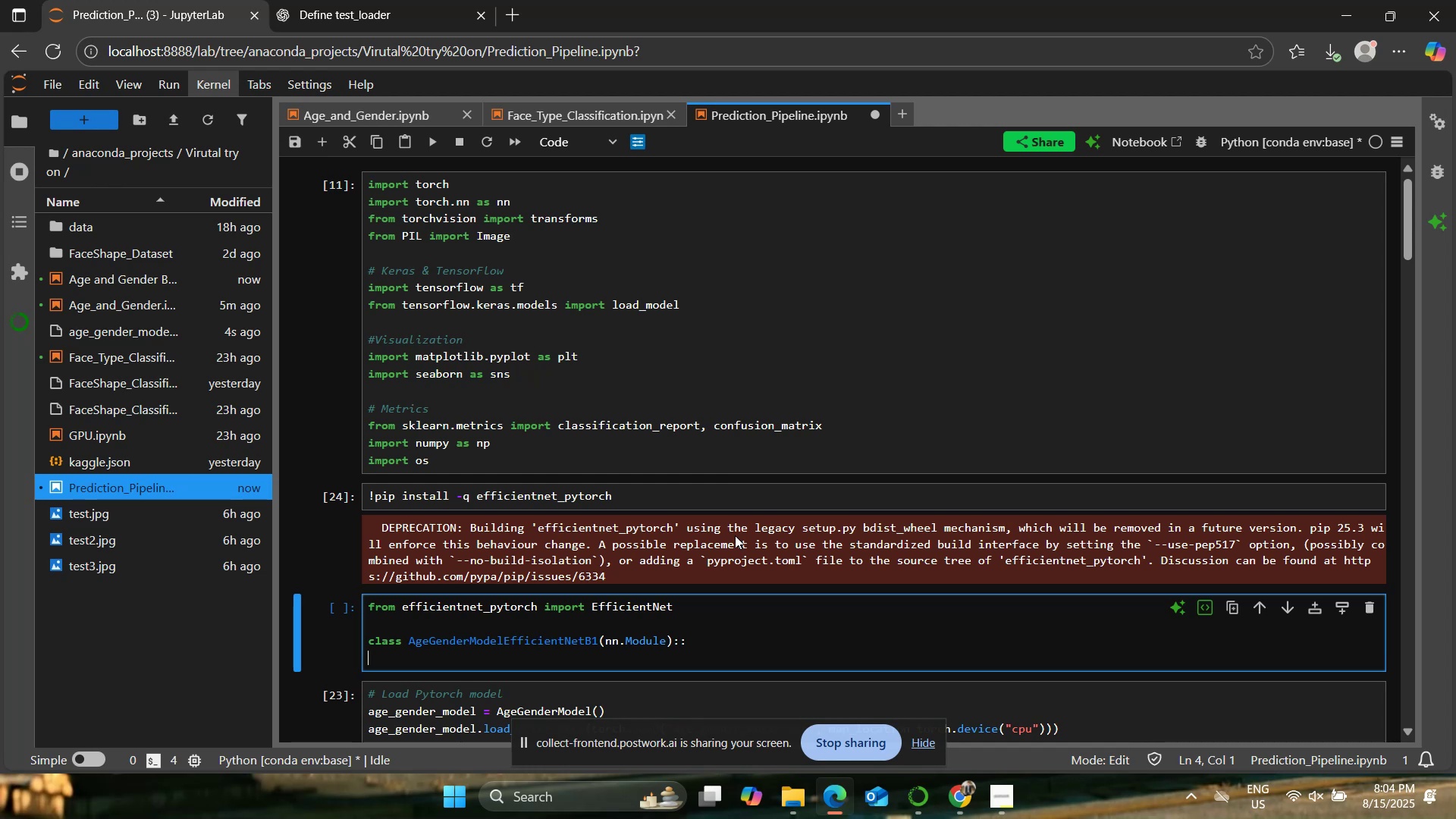 
key(Backspace)
 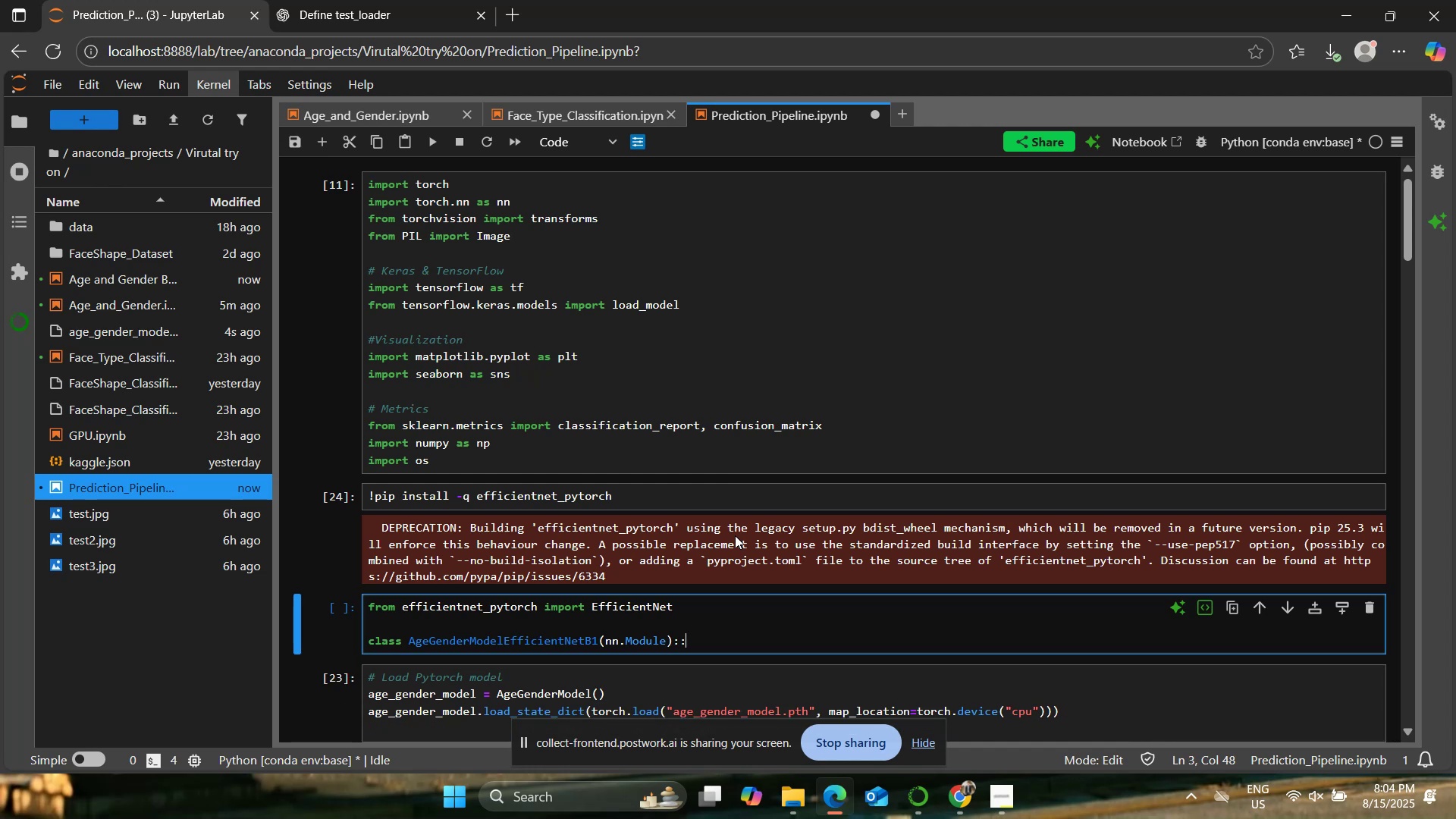 
key(Backspace)
 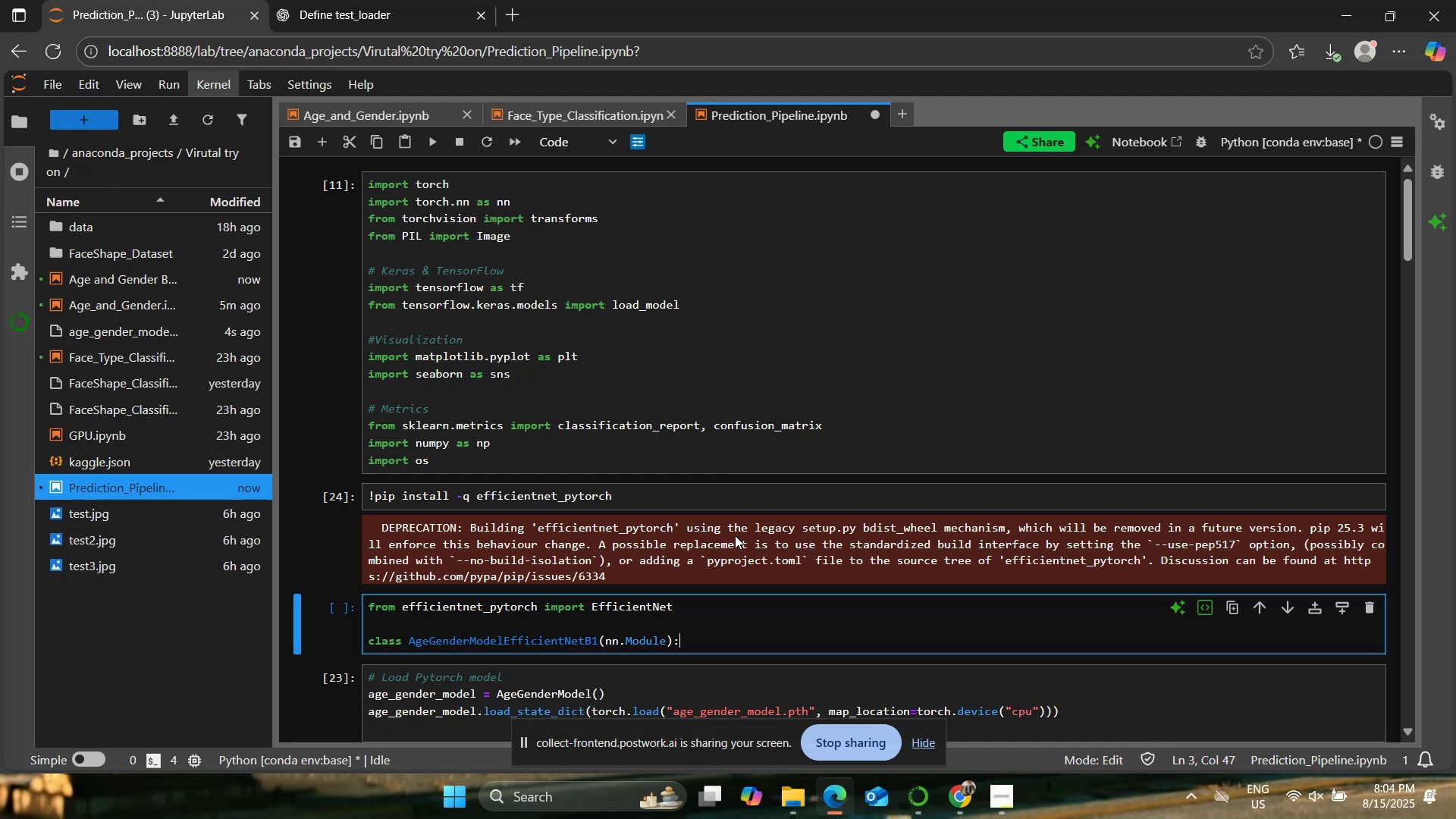 
key(Enter)
 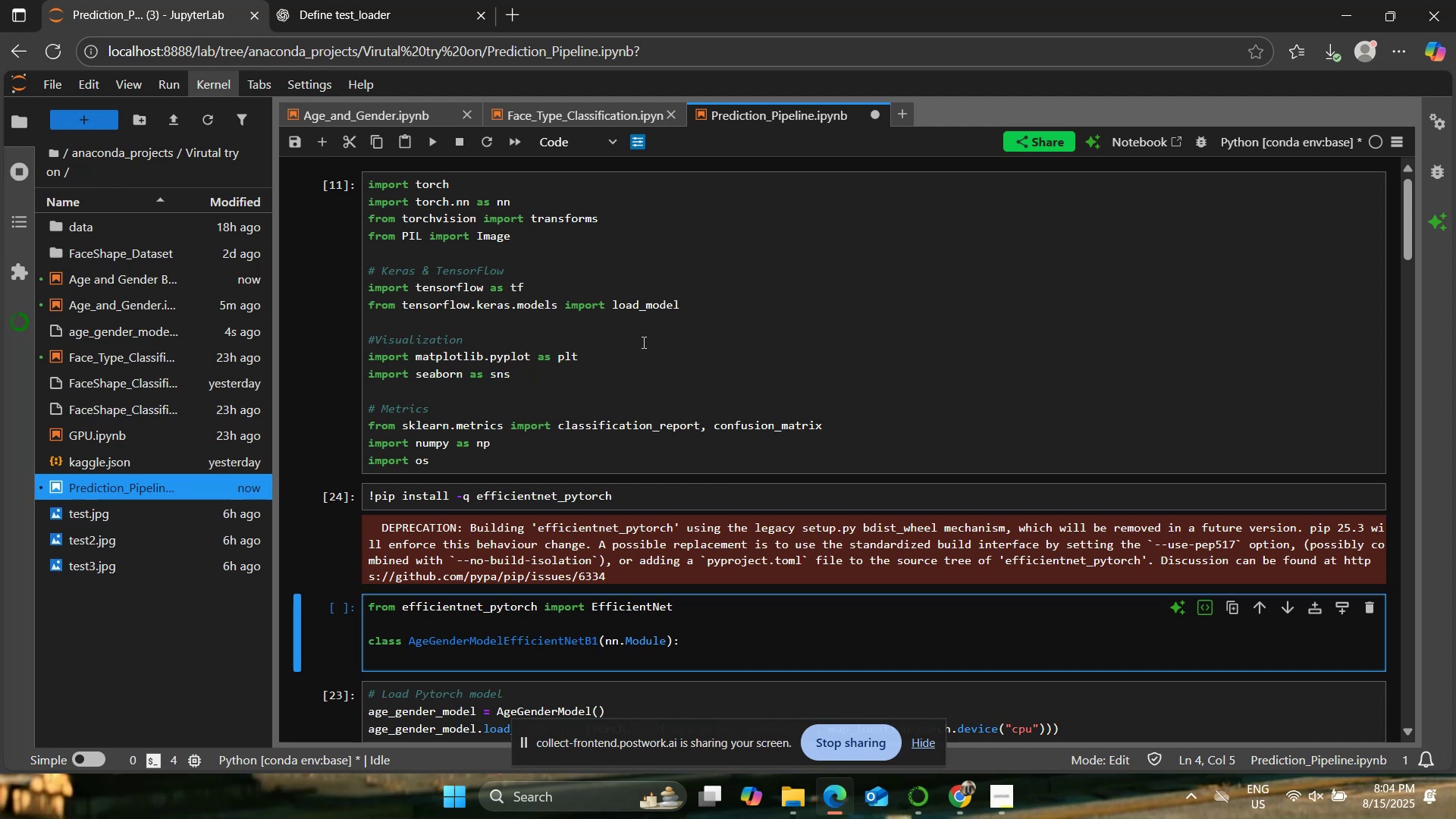 
wait(54.0)
 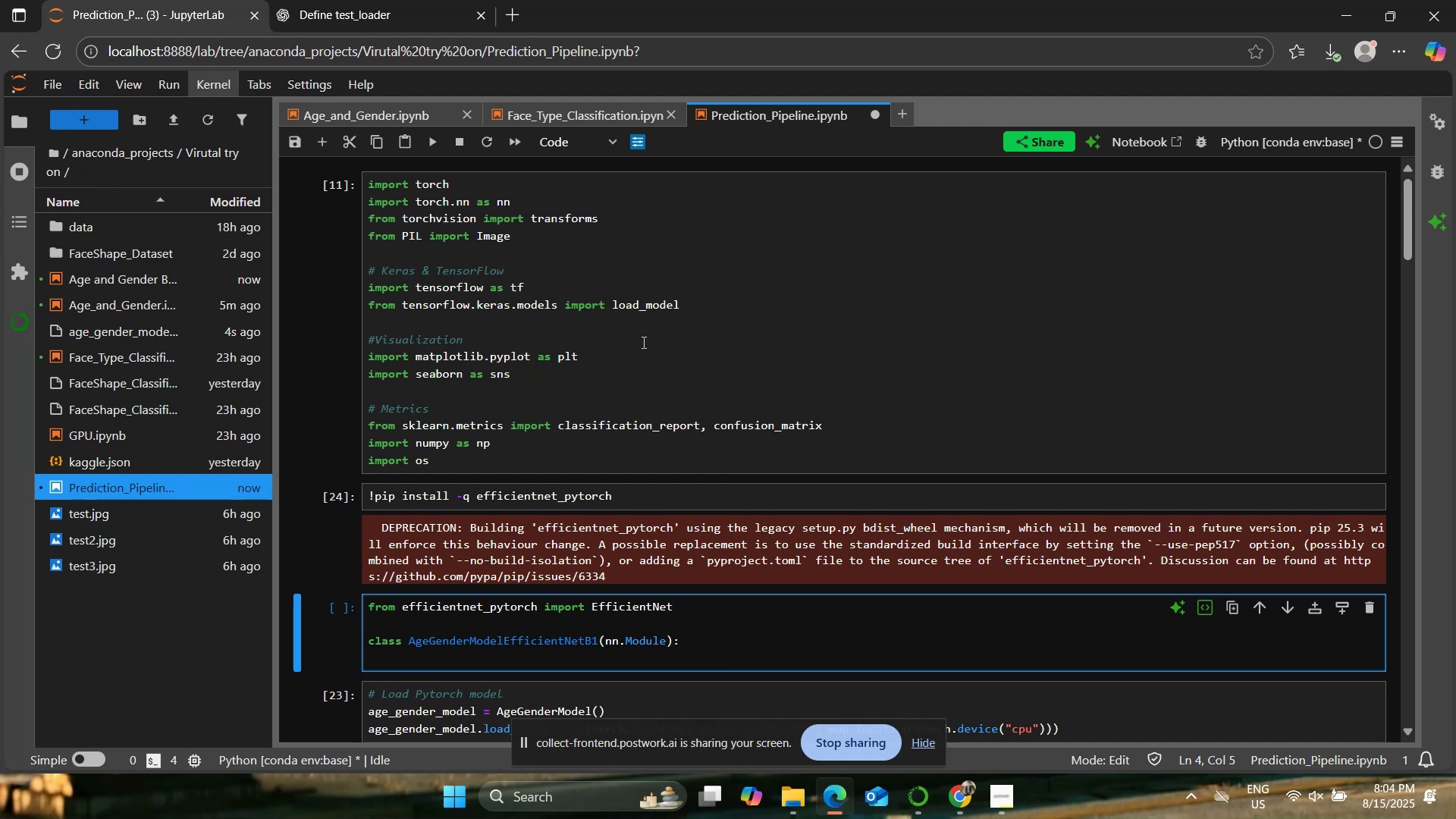 
type(super(AgeGenderModele)
key(Backspace)
type(EfficientNetB1, self).__init__())
 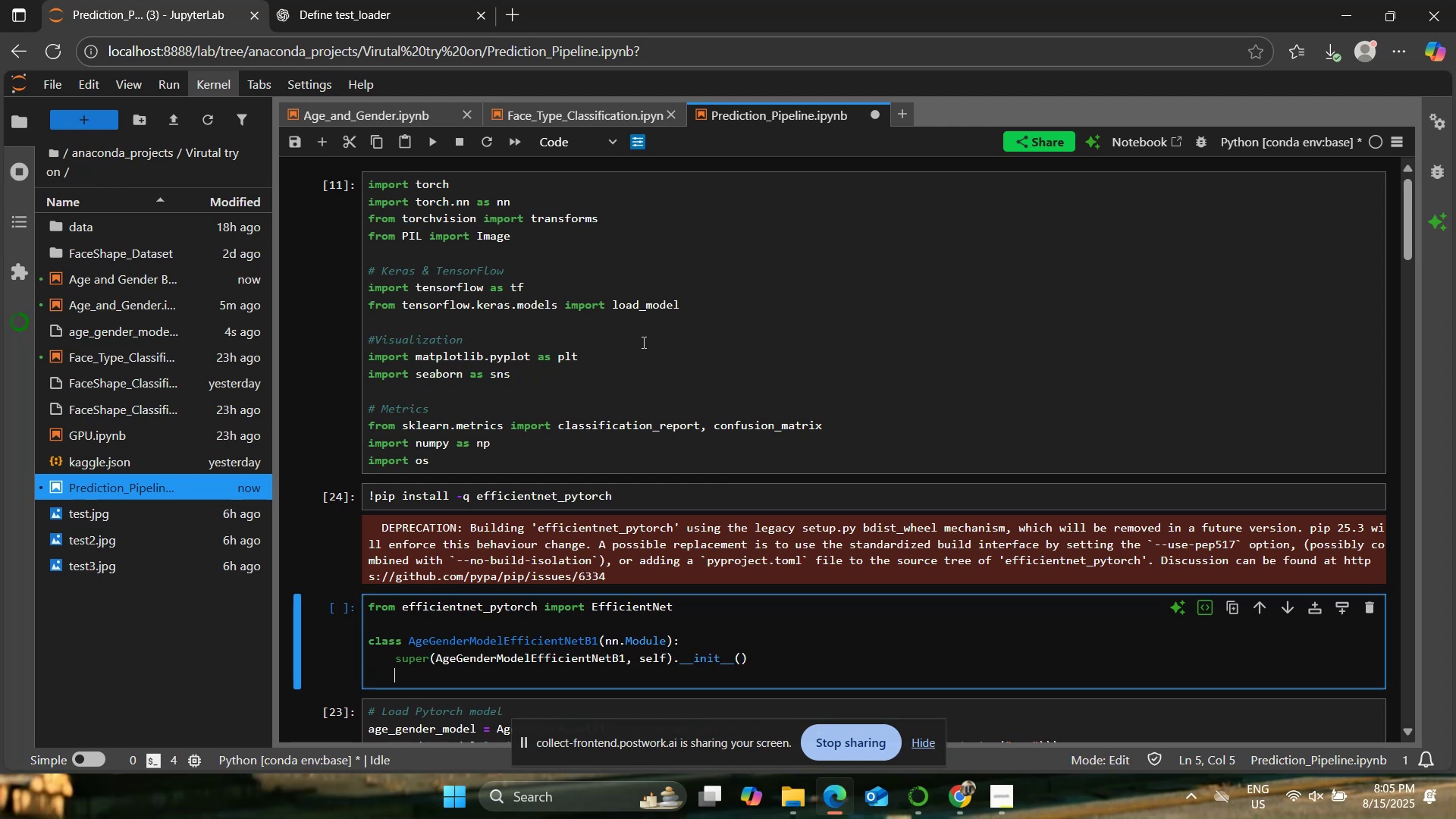 
 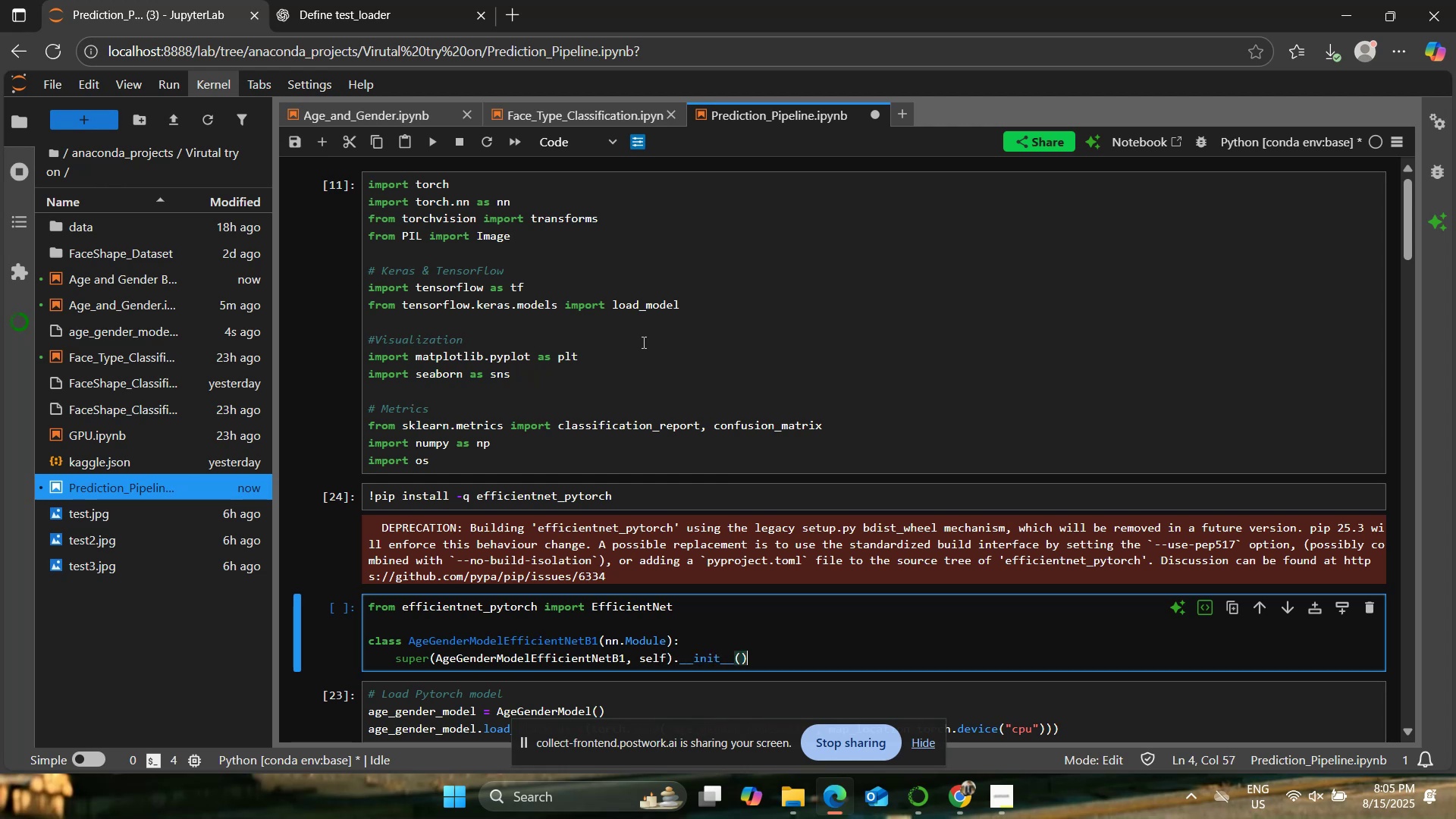 
key(Enter)
 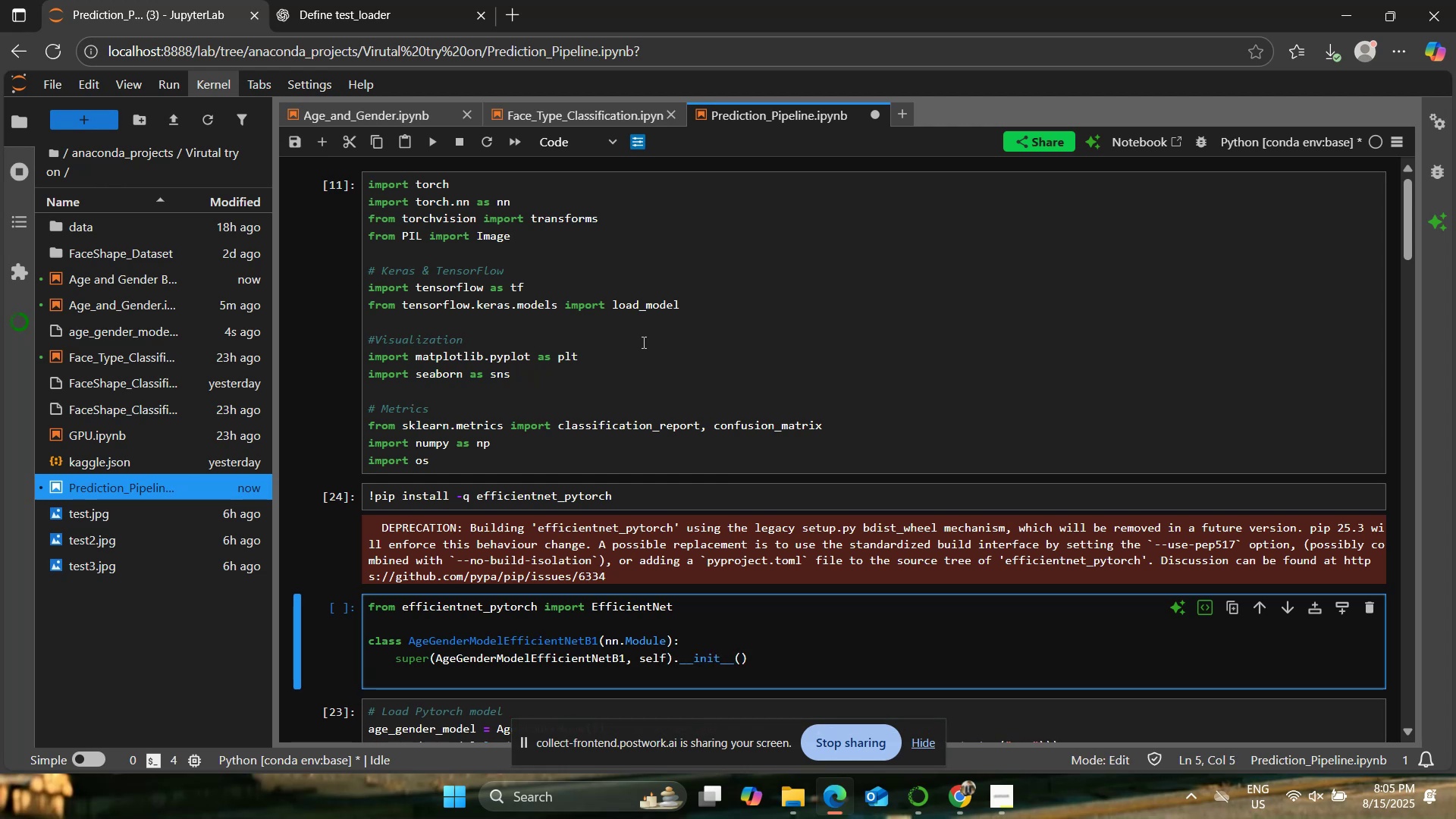 
type(sle)
key(Backspace)
key(Backspace)
type(elf.backbone = EfficientNet.)
 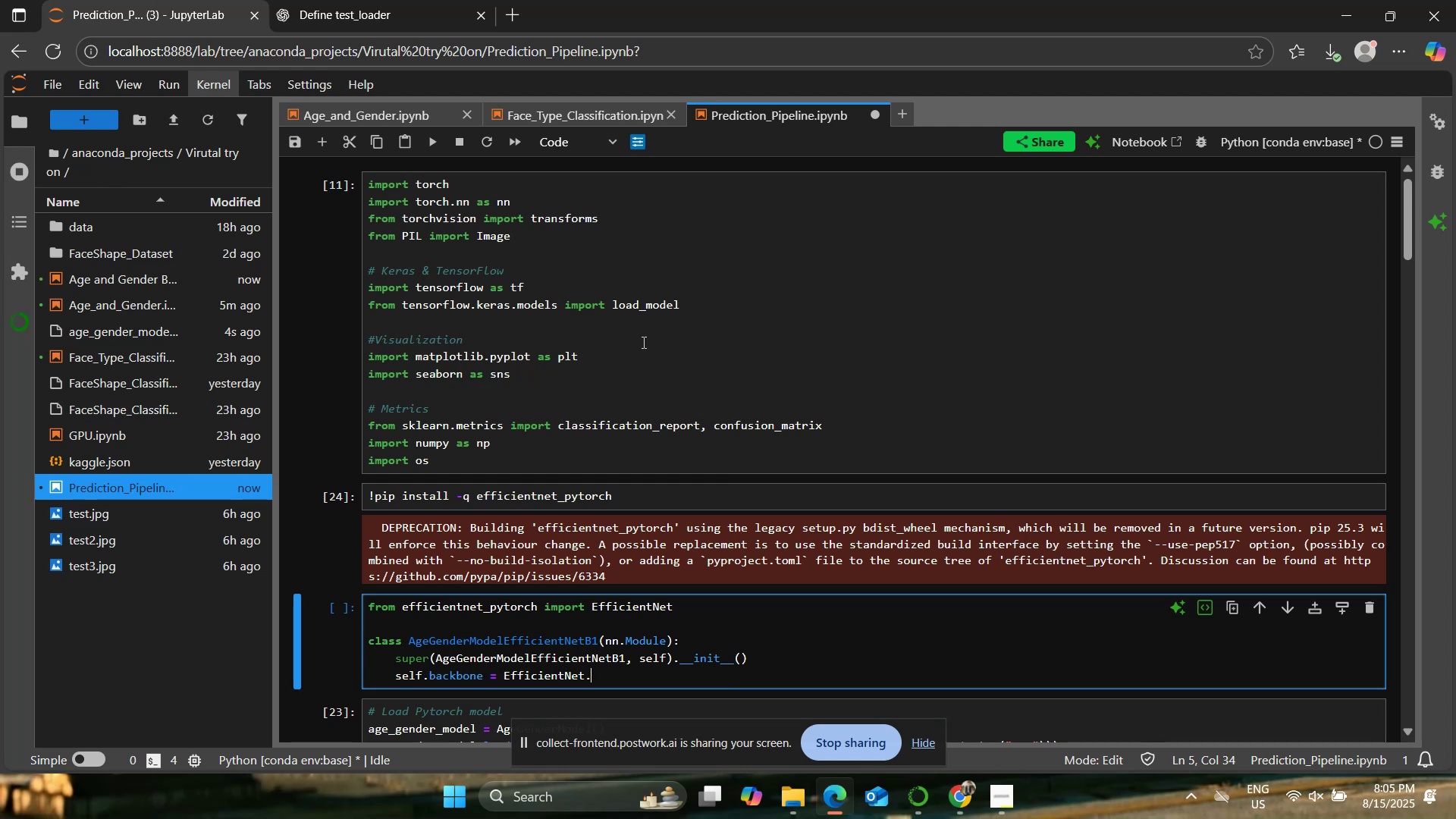 
type(from)
 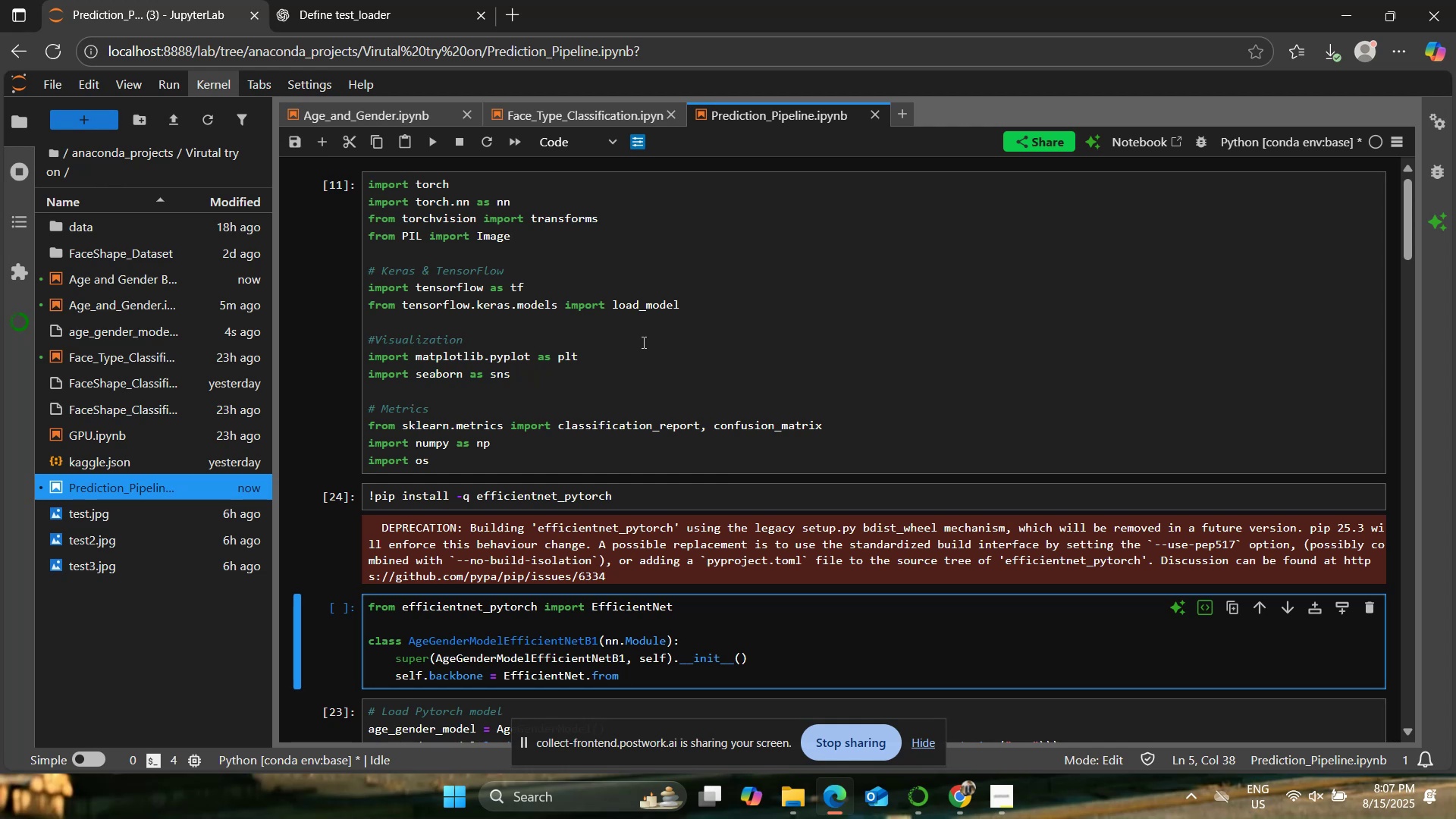 
wait(106.83)
 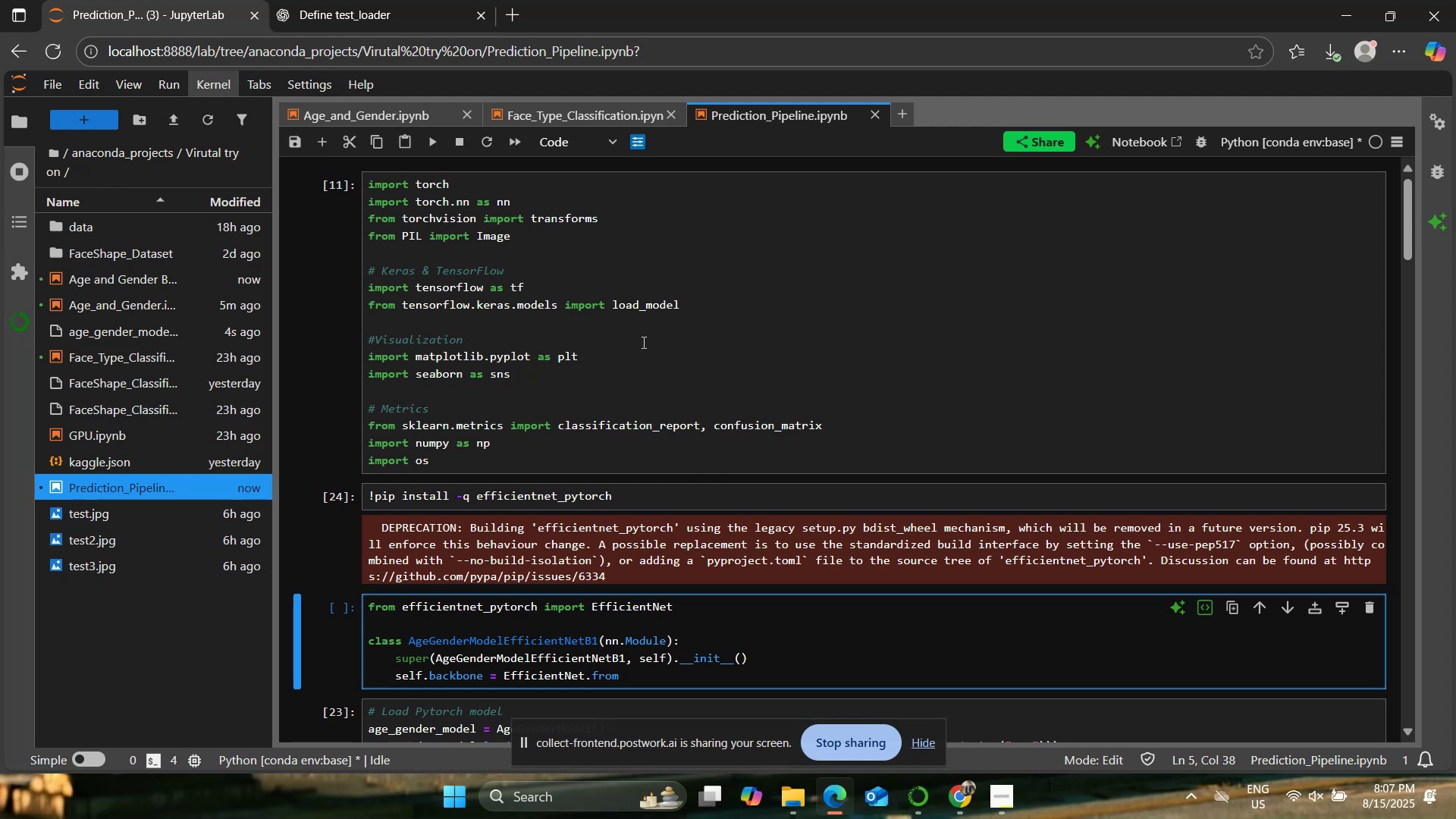 
type()n)
key(Backspace)
key(Backspace)
type(_name('E)
key(Backspace)
type(efficientnet-b1') #use )
key(Backspace)
type(ing )
 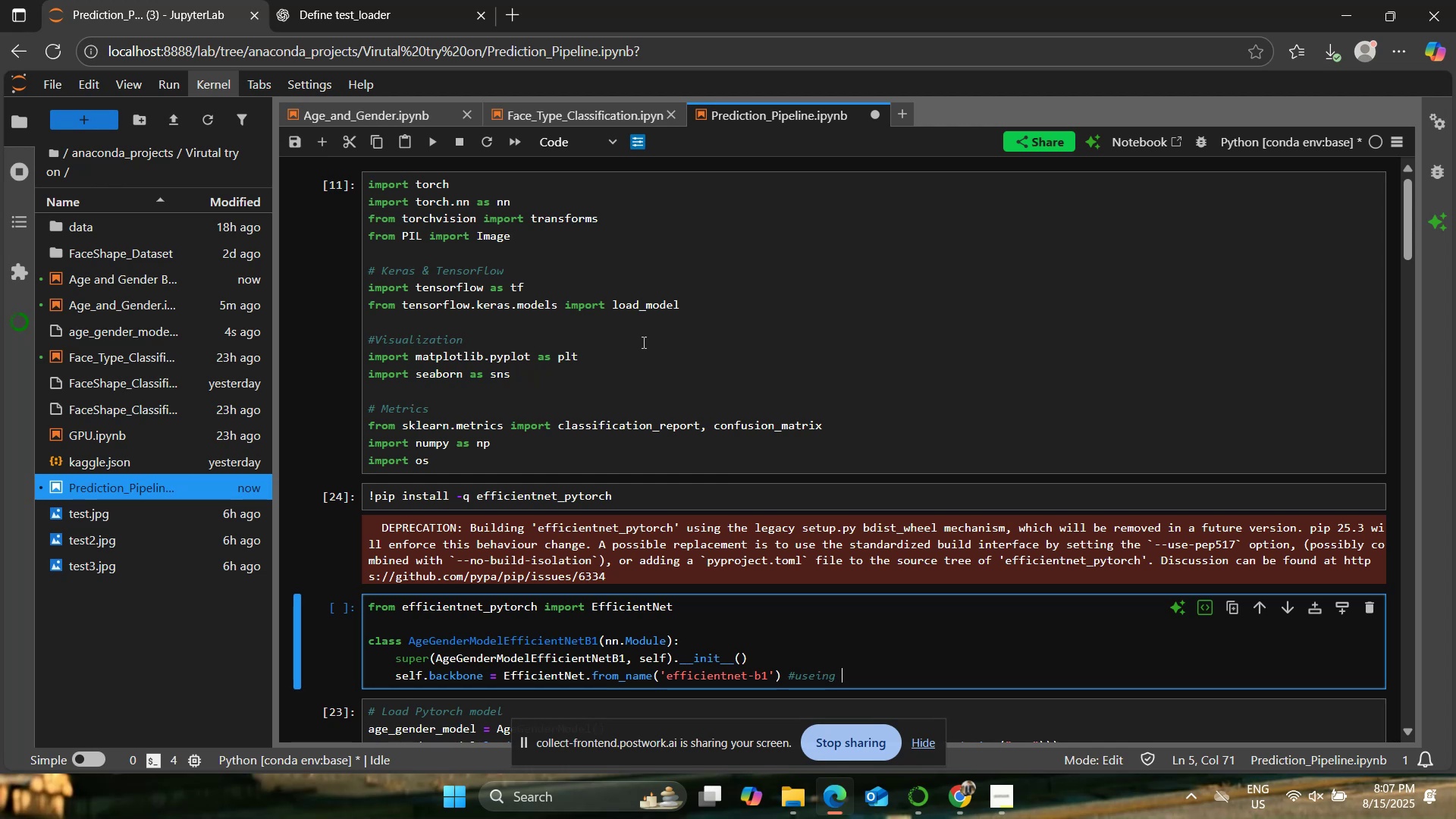 
left_click([390, 110])
 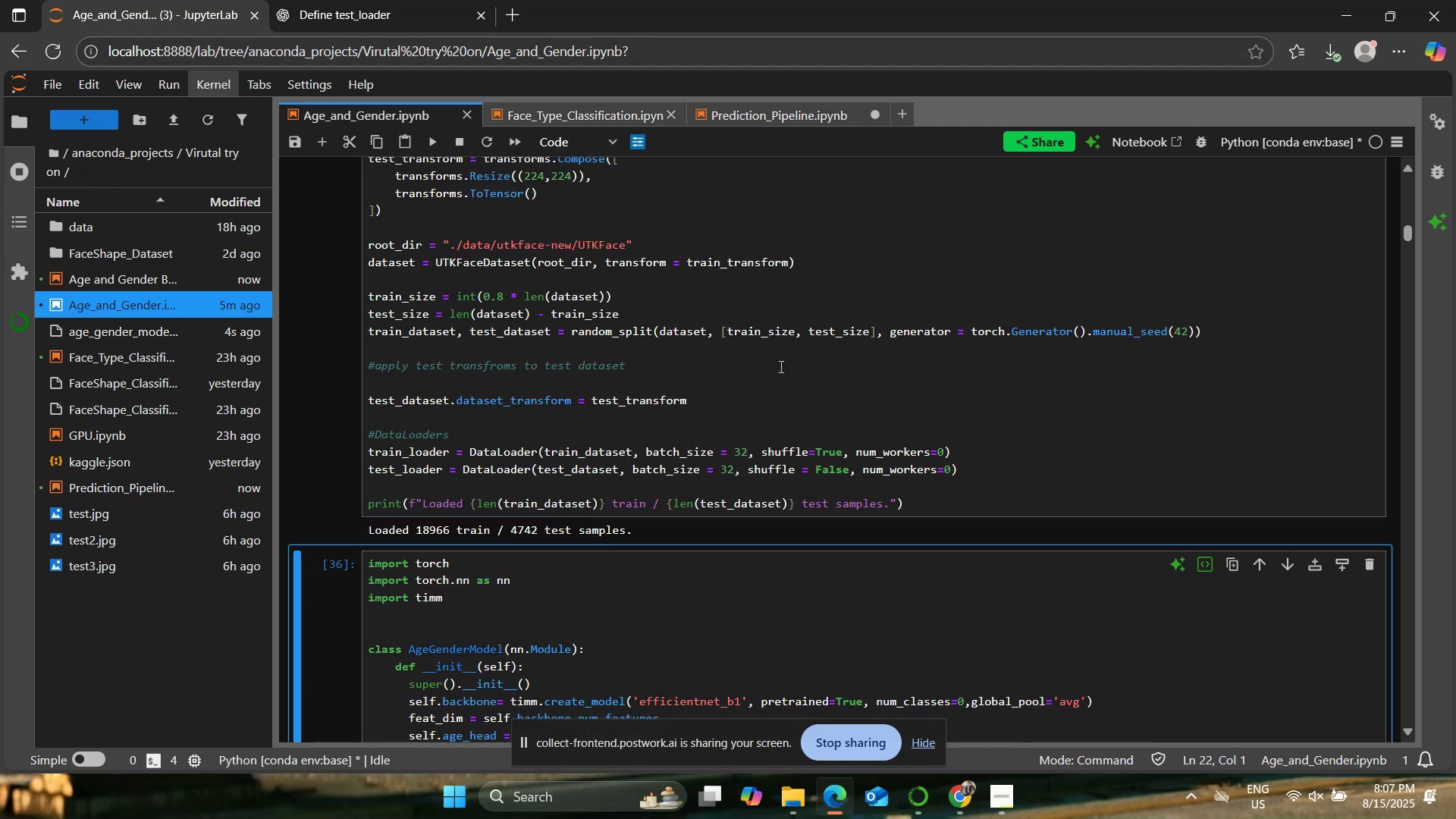 
scroll: coordinate [784, 411], scroll_direction: down, amount: 2.0
 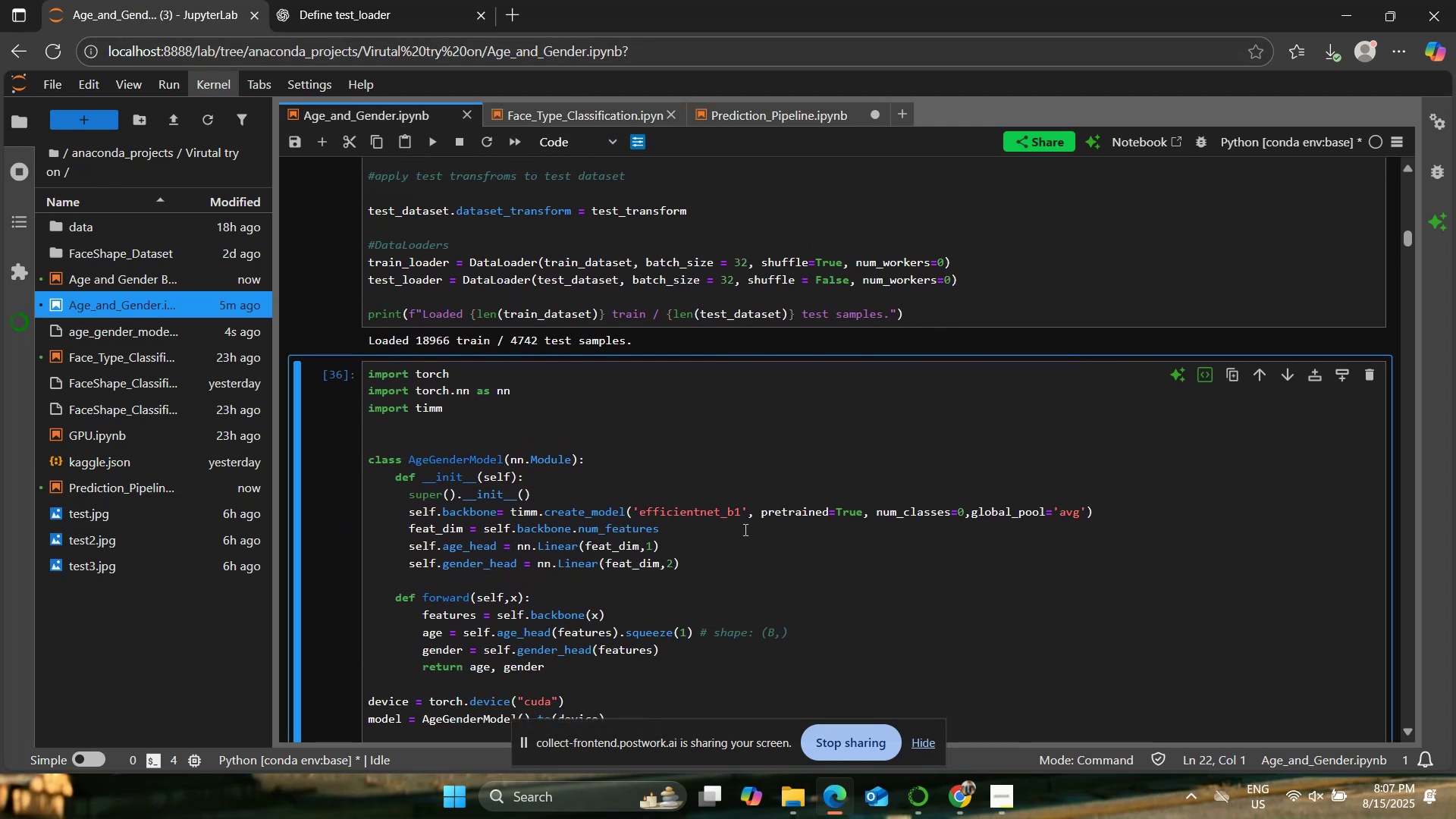 
left_click_drag(start_coordinate=[741, 510], to_coordinate=[642, 508])
 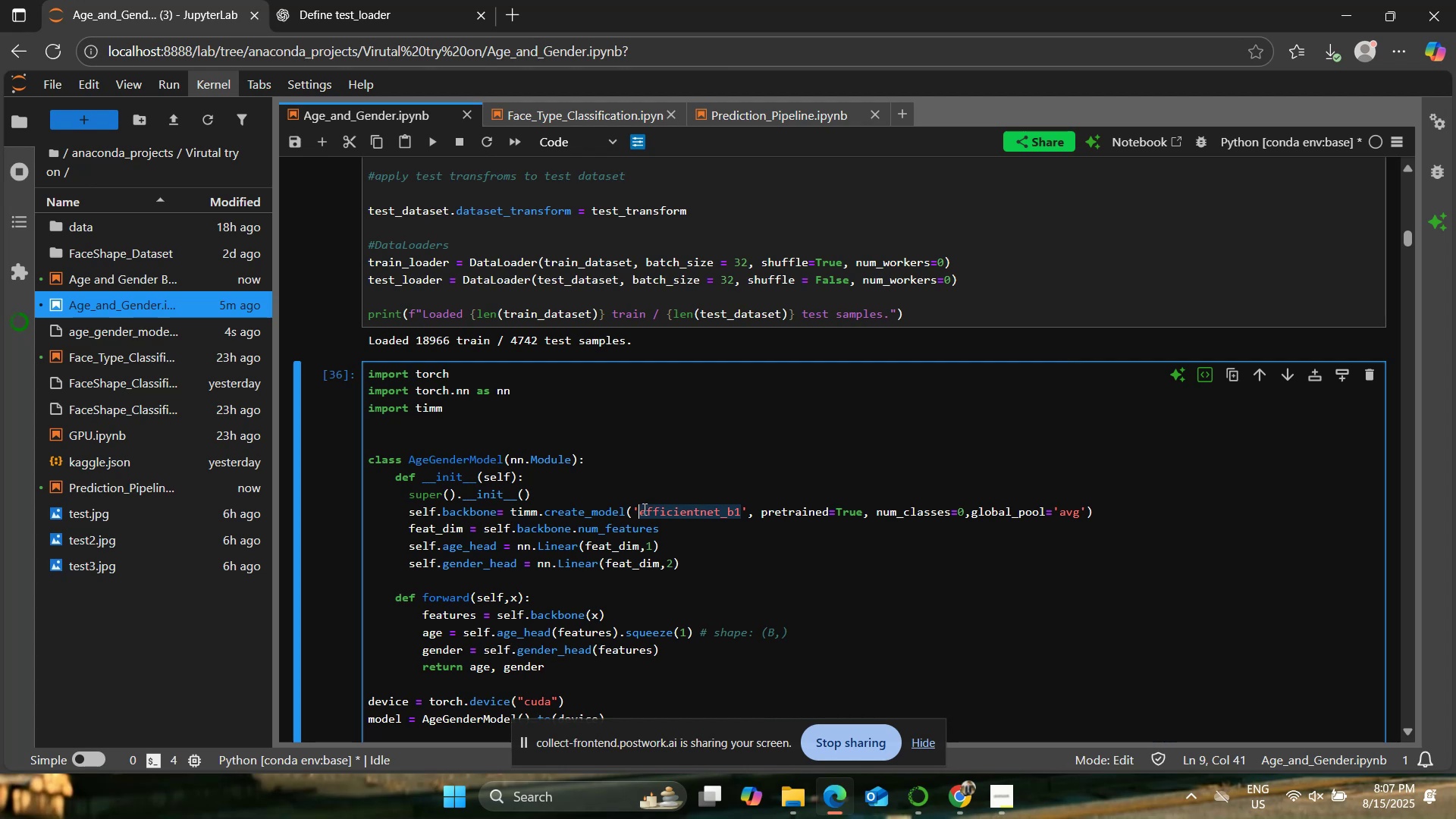 
key(Control+C)
 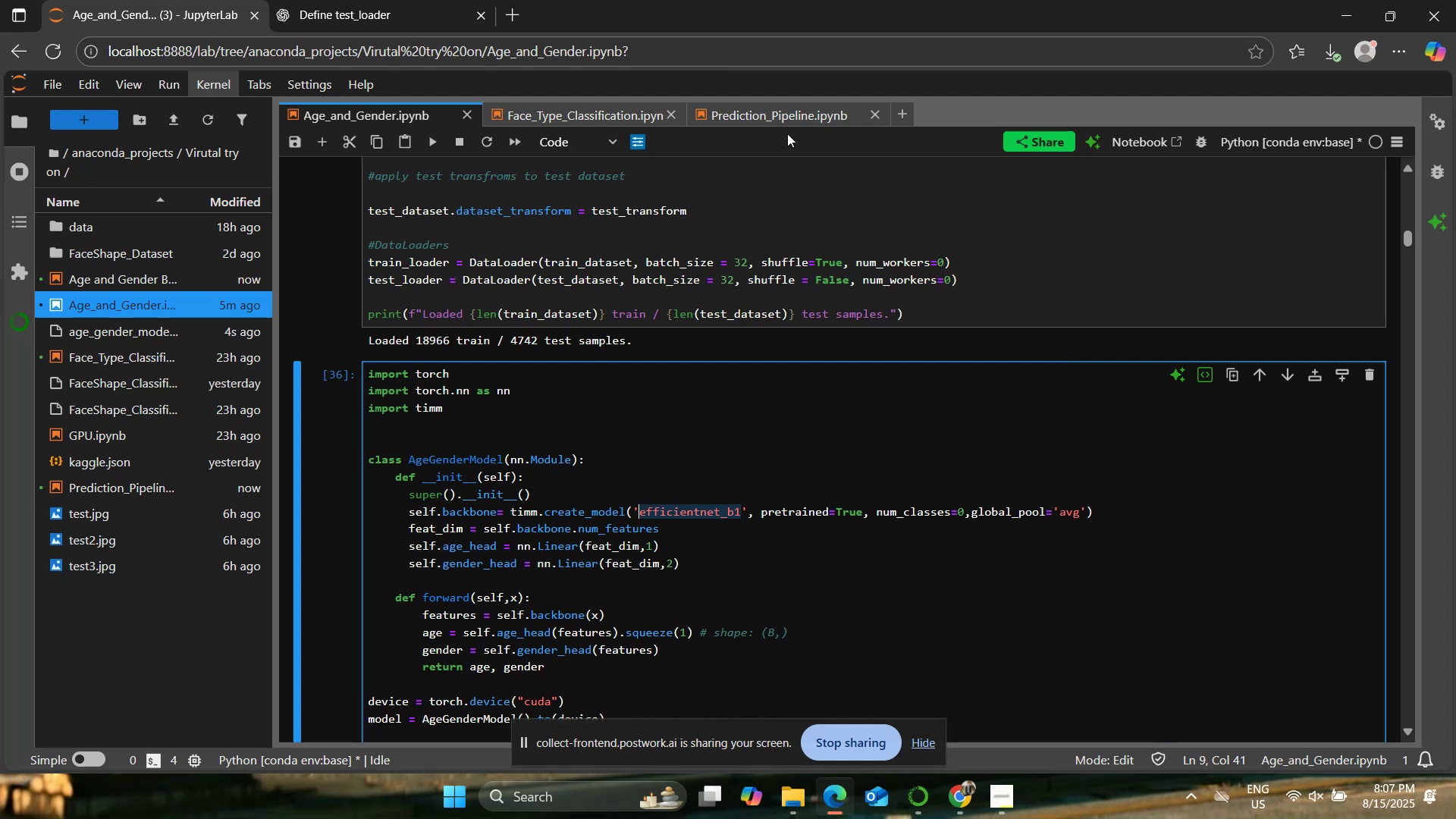 
left_click([793, 112])
 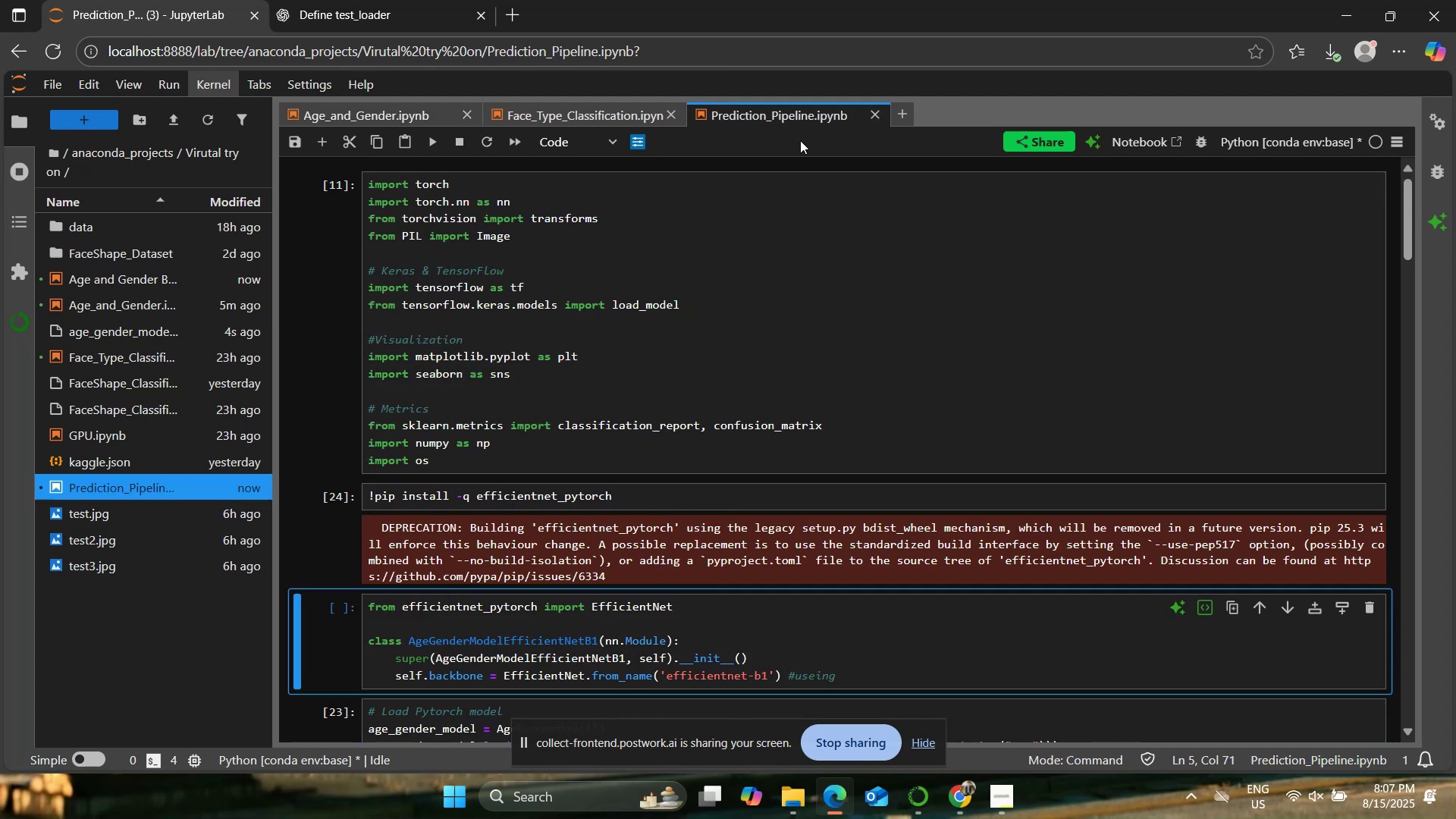 
key(Control+ControlLeft)
 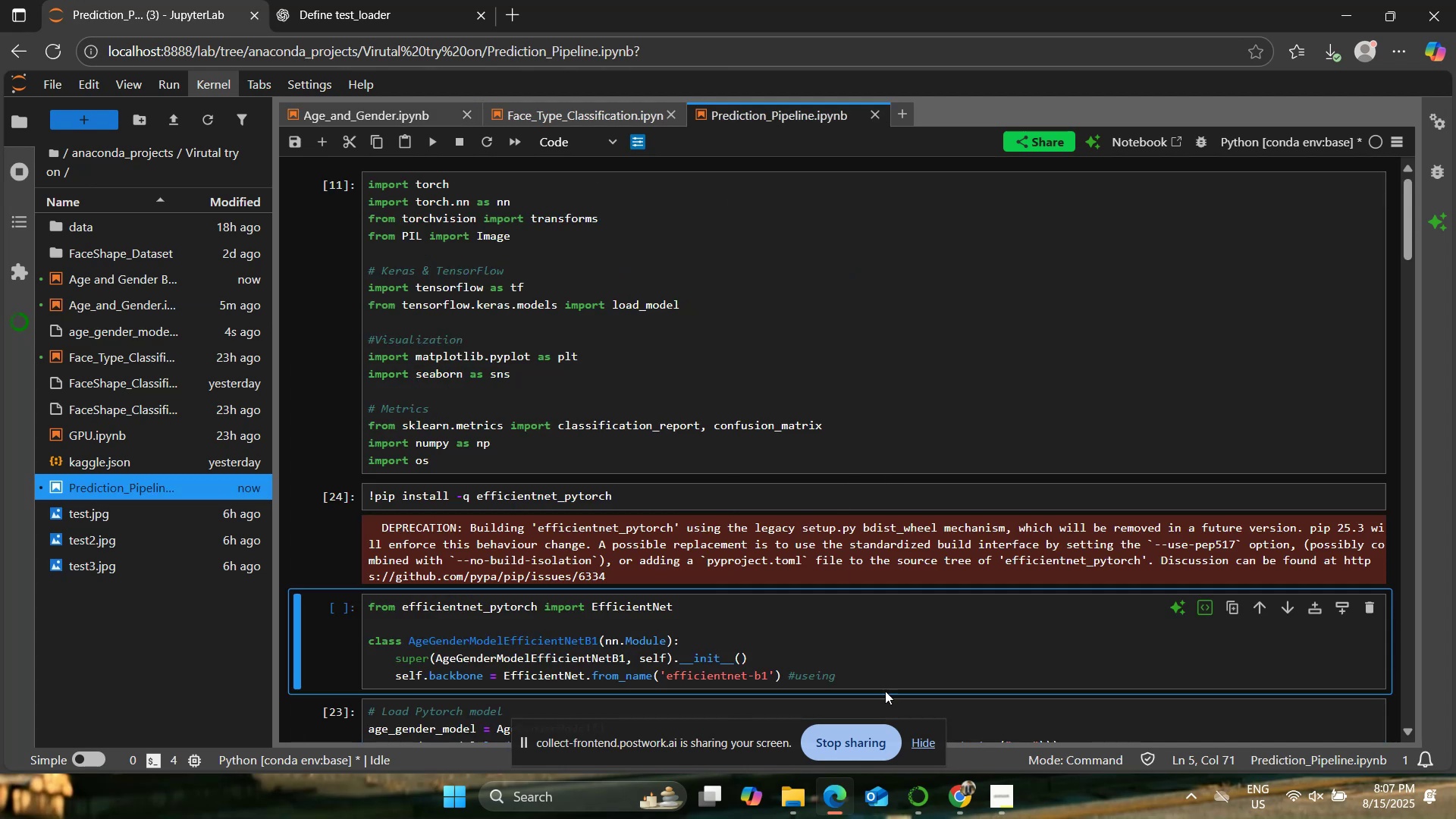 
left_click([865, 679])
 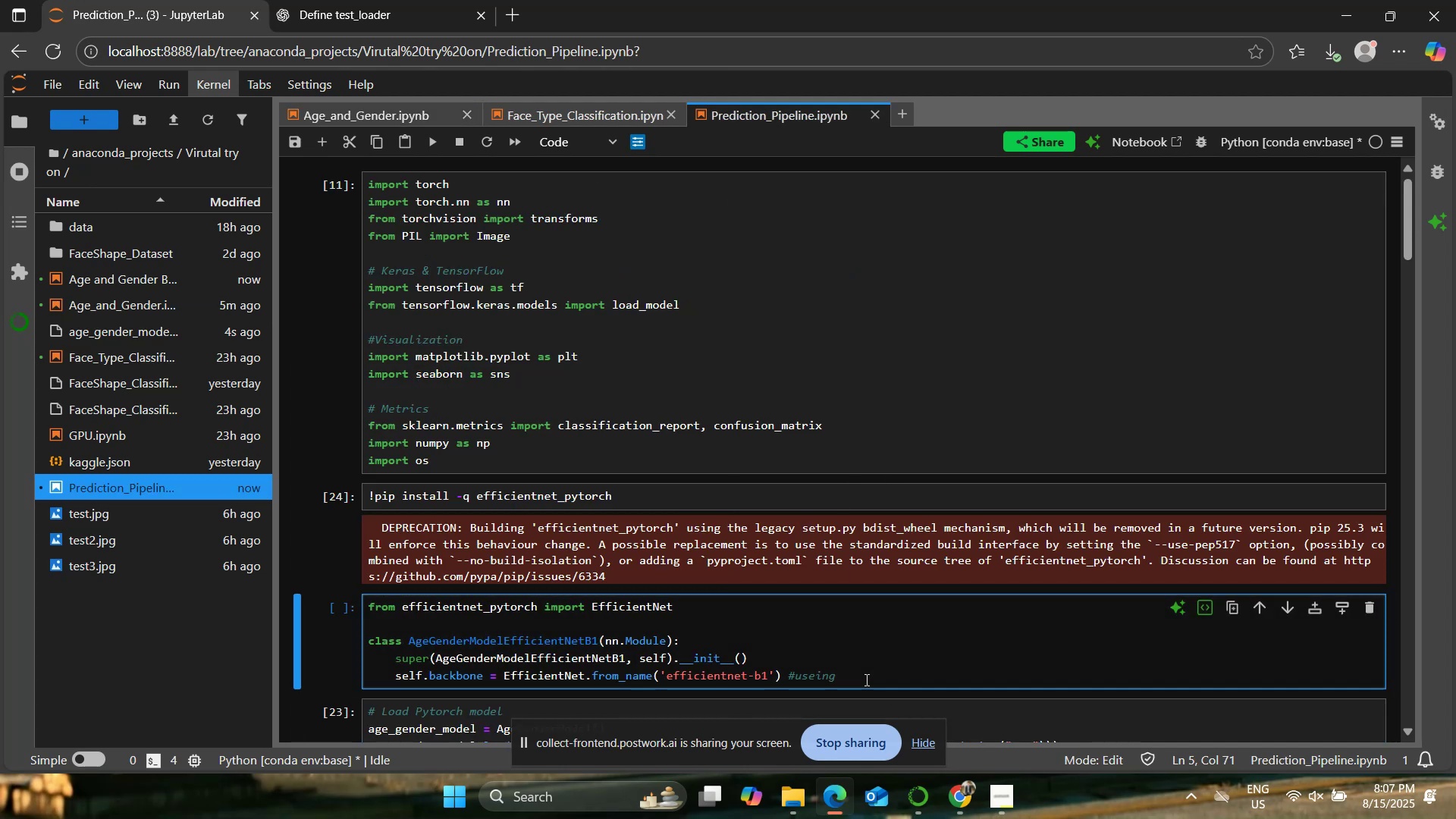 
key(Backspace)
key(Backspace)
key(Backspace)
key(Backspace)
key(Backspace)
type(ing )
 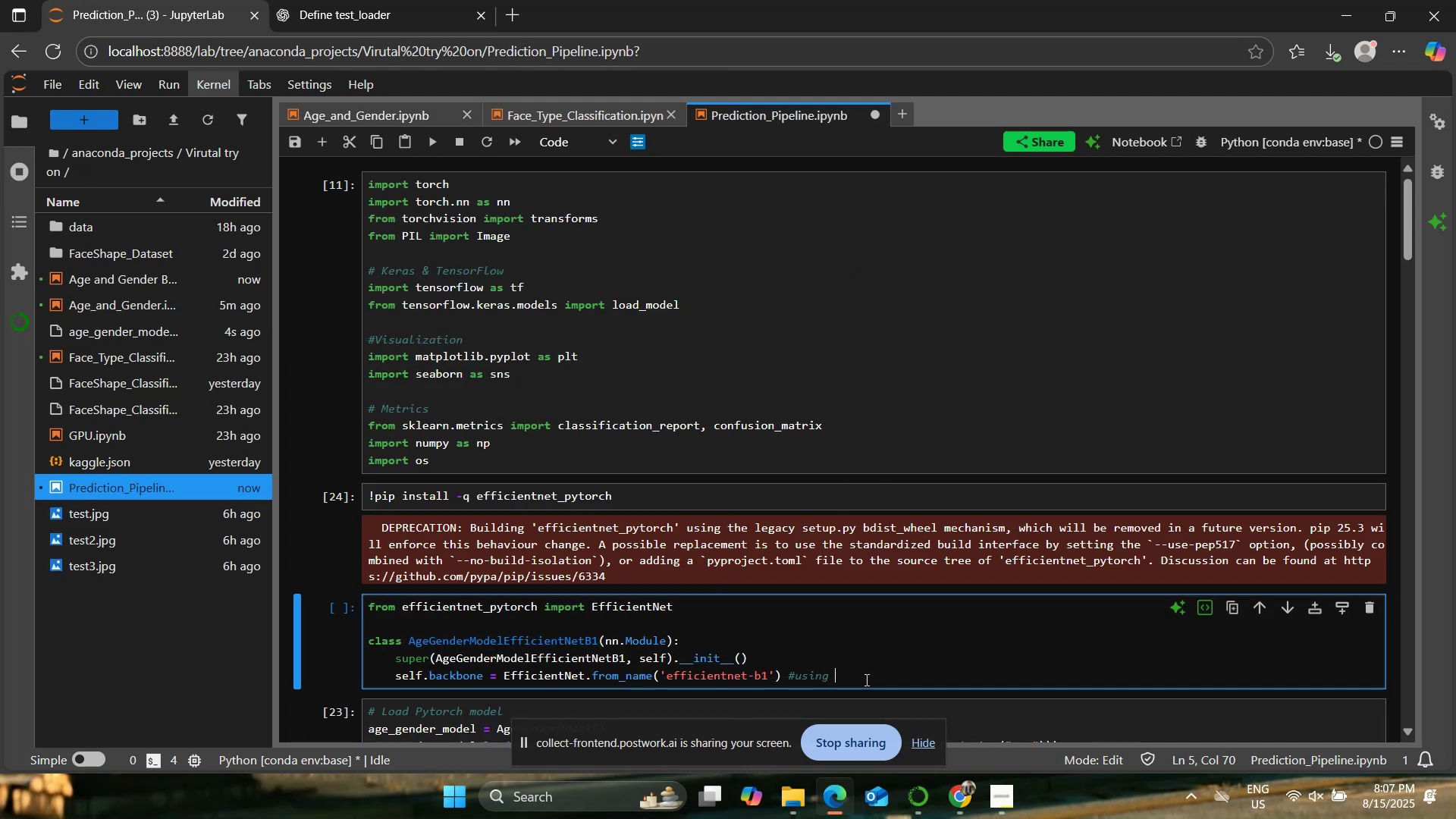 
key(Control+ControlLeft)
 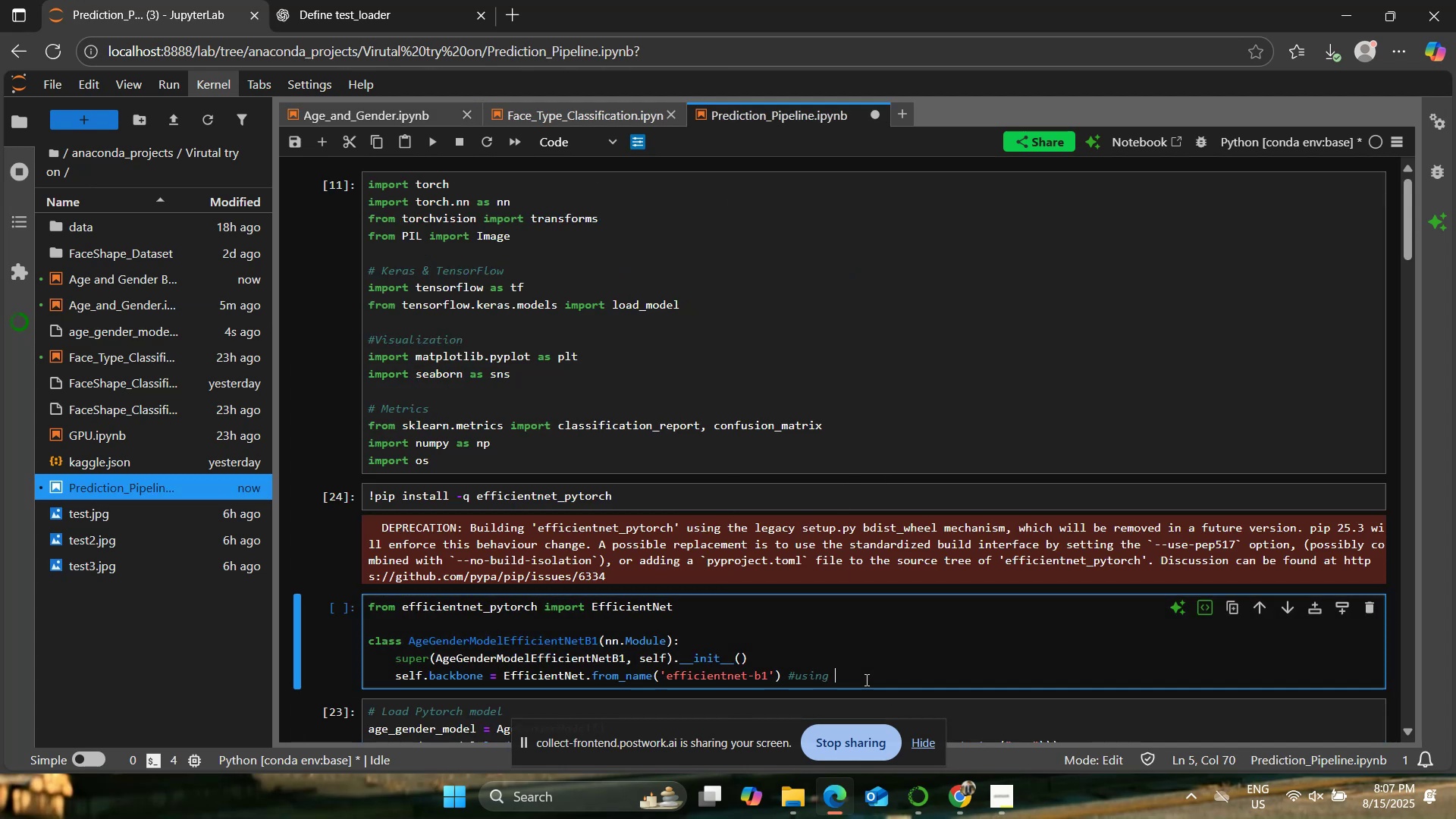 
key(Control+V)
 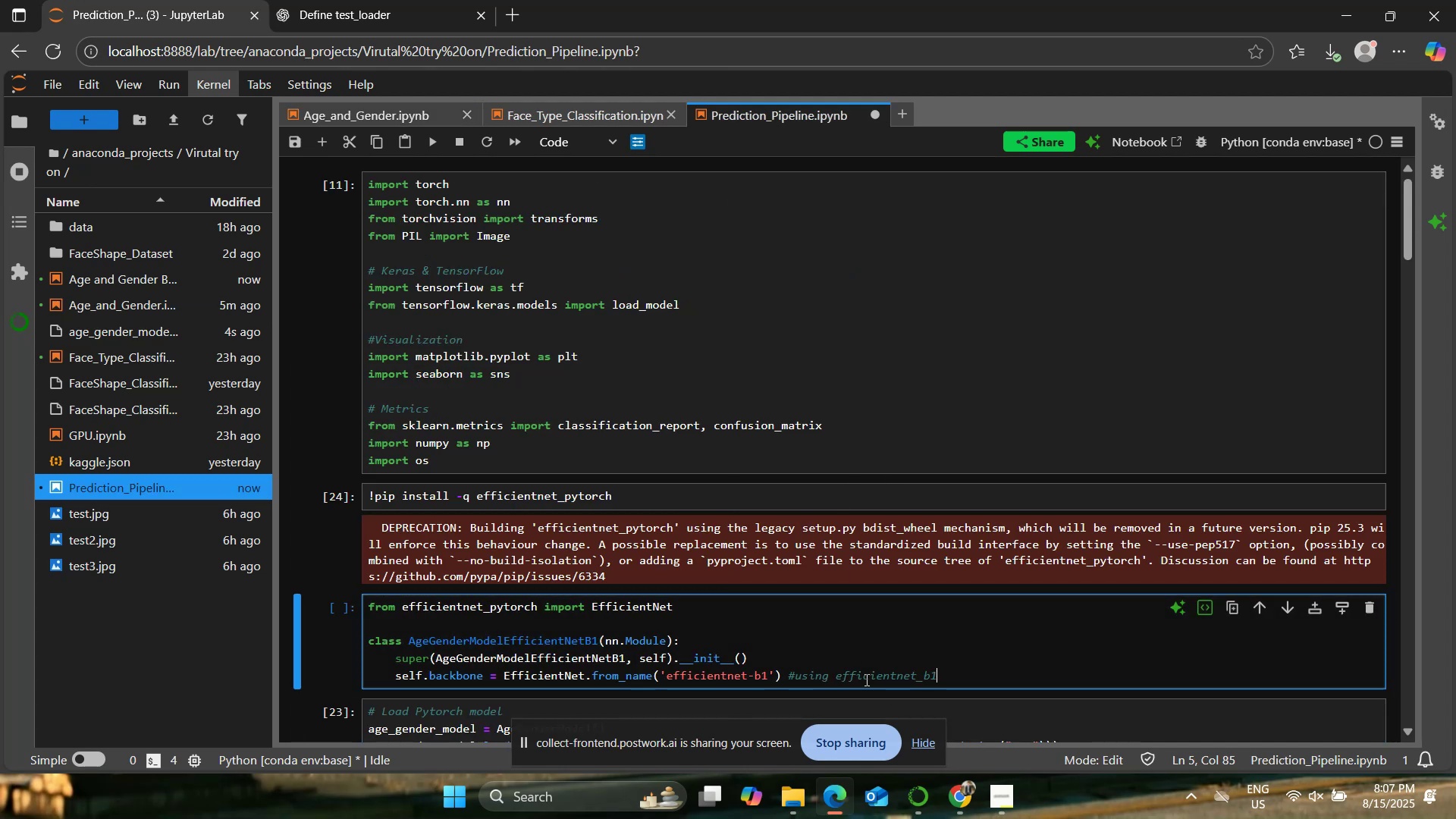 
key(Enter)
 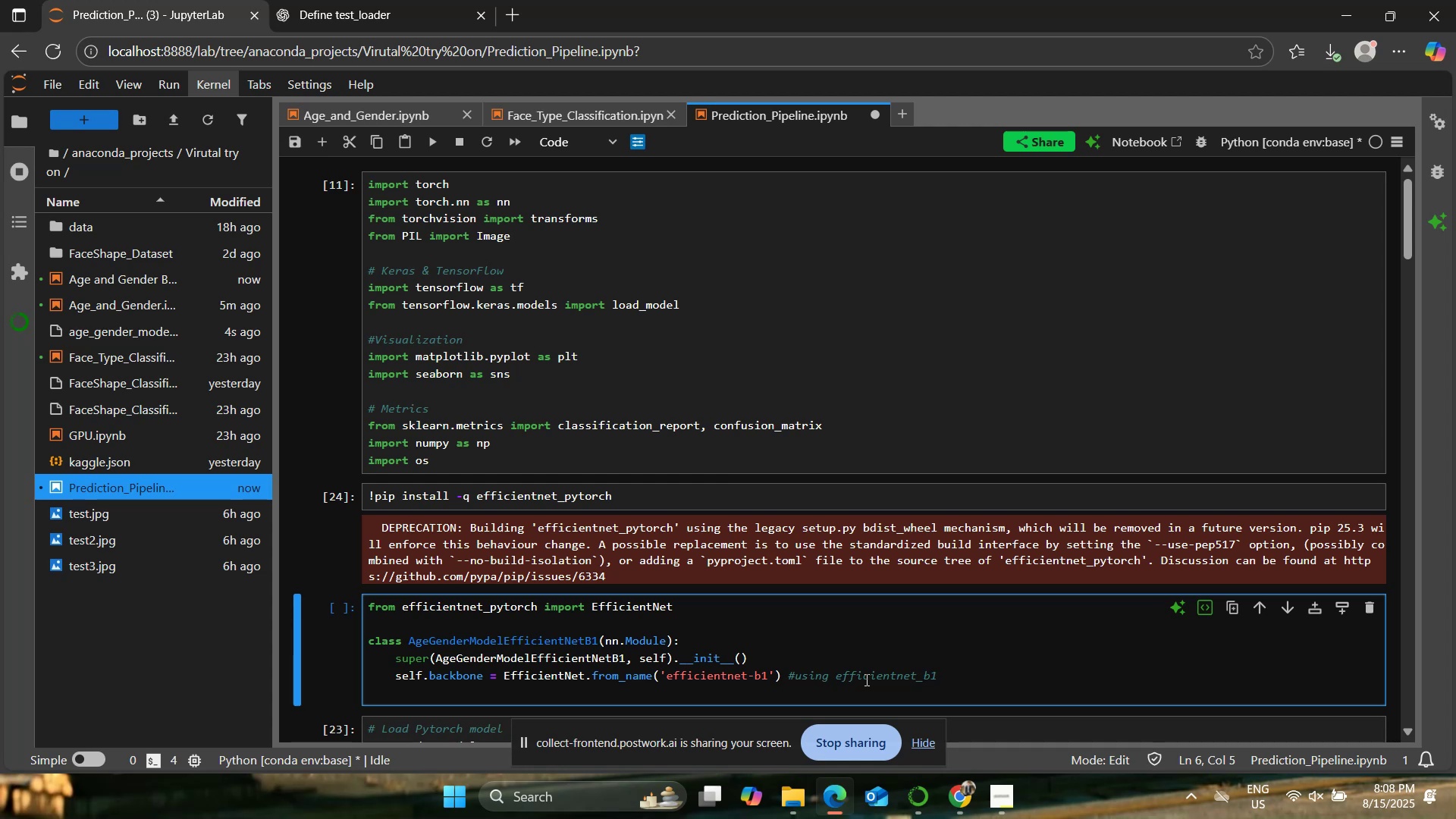 
wait(26.19)
 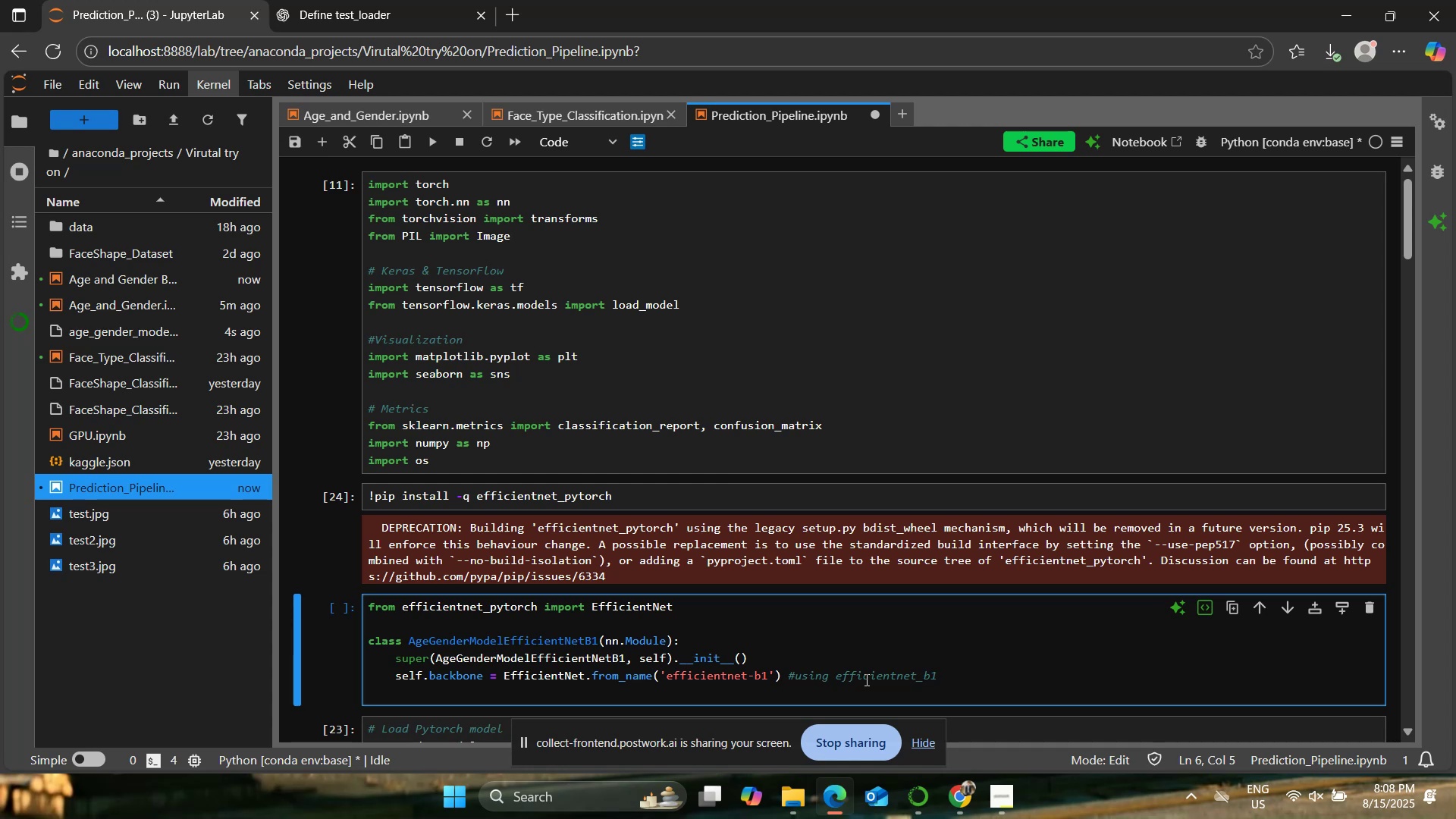 
type(self.backbone-)
key(Backspace)
type(._fc = nn.Identi)
key(Backspace)
type(ify() #remove the prigin)
key(Backspace)
key(Backspace)
key(Backspace)
key(Backspace)
key(Backspace)
key(Backspace)
type(original lc)
key(Backspace)
key(Backspace)
type(classification head)
 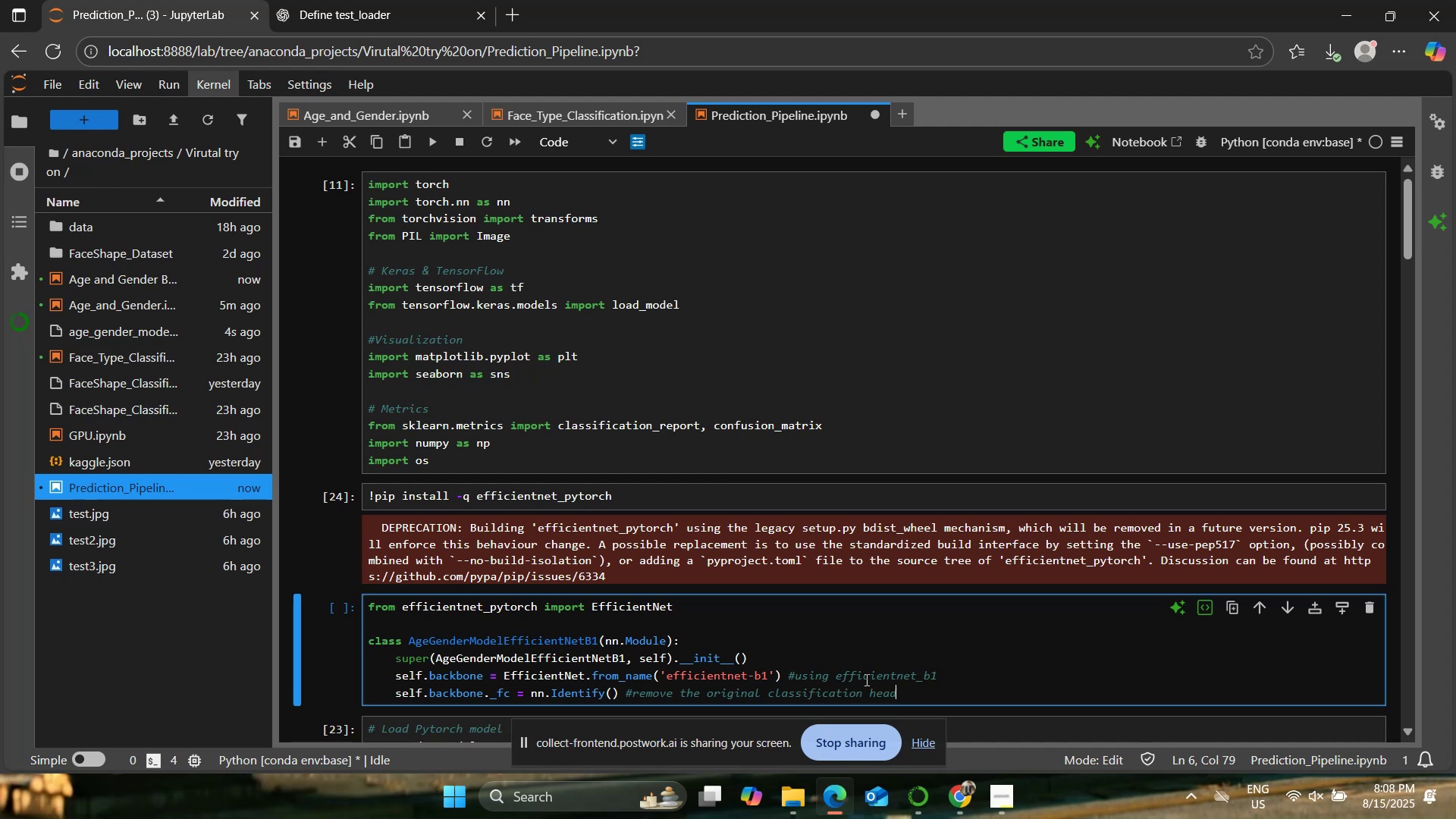 
key(Enter)
 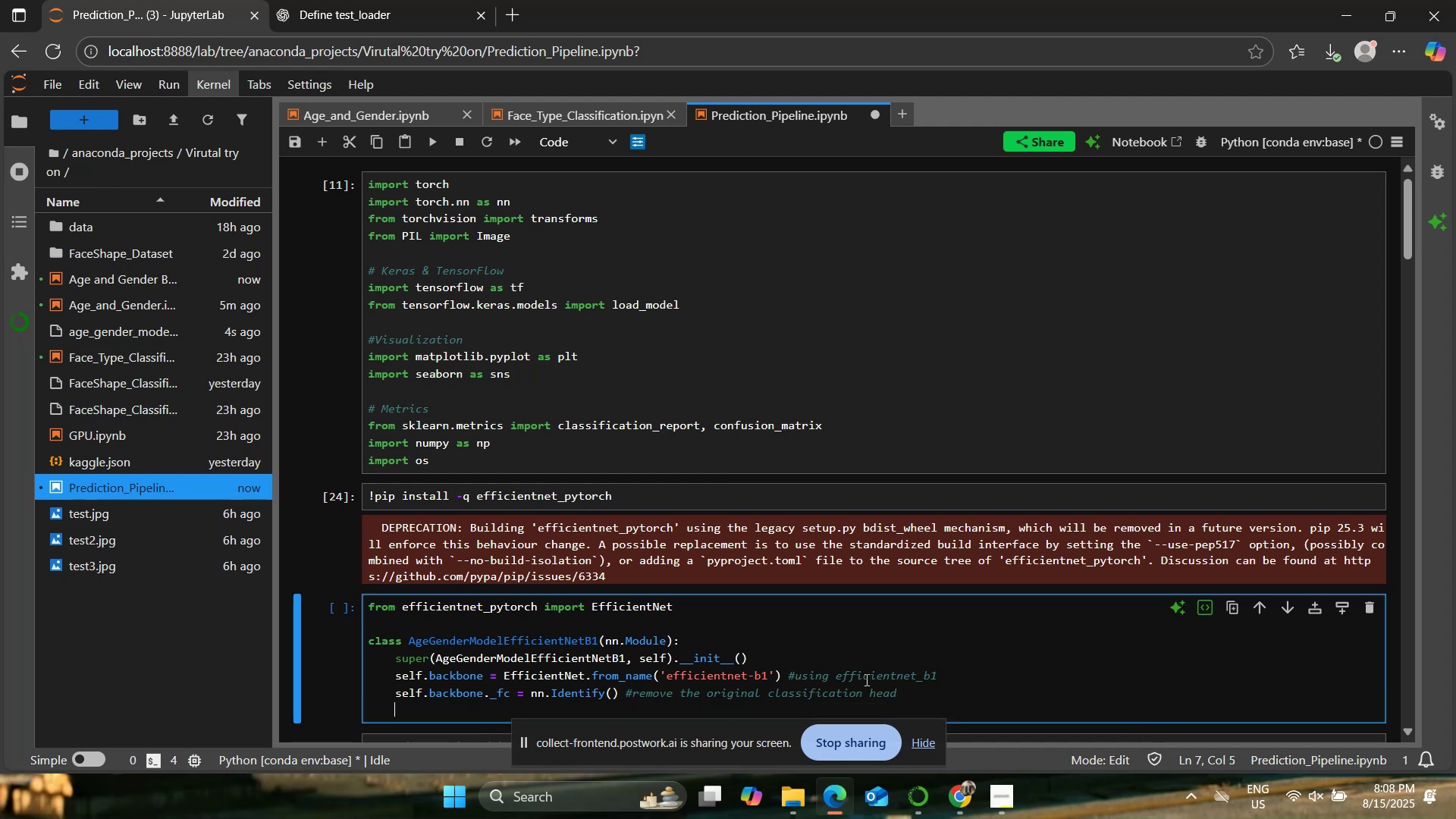 
type(self.age_head = nn.Linear(1289)
key(Backspace)
type(0,1))
 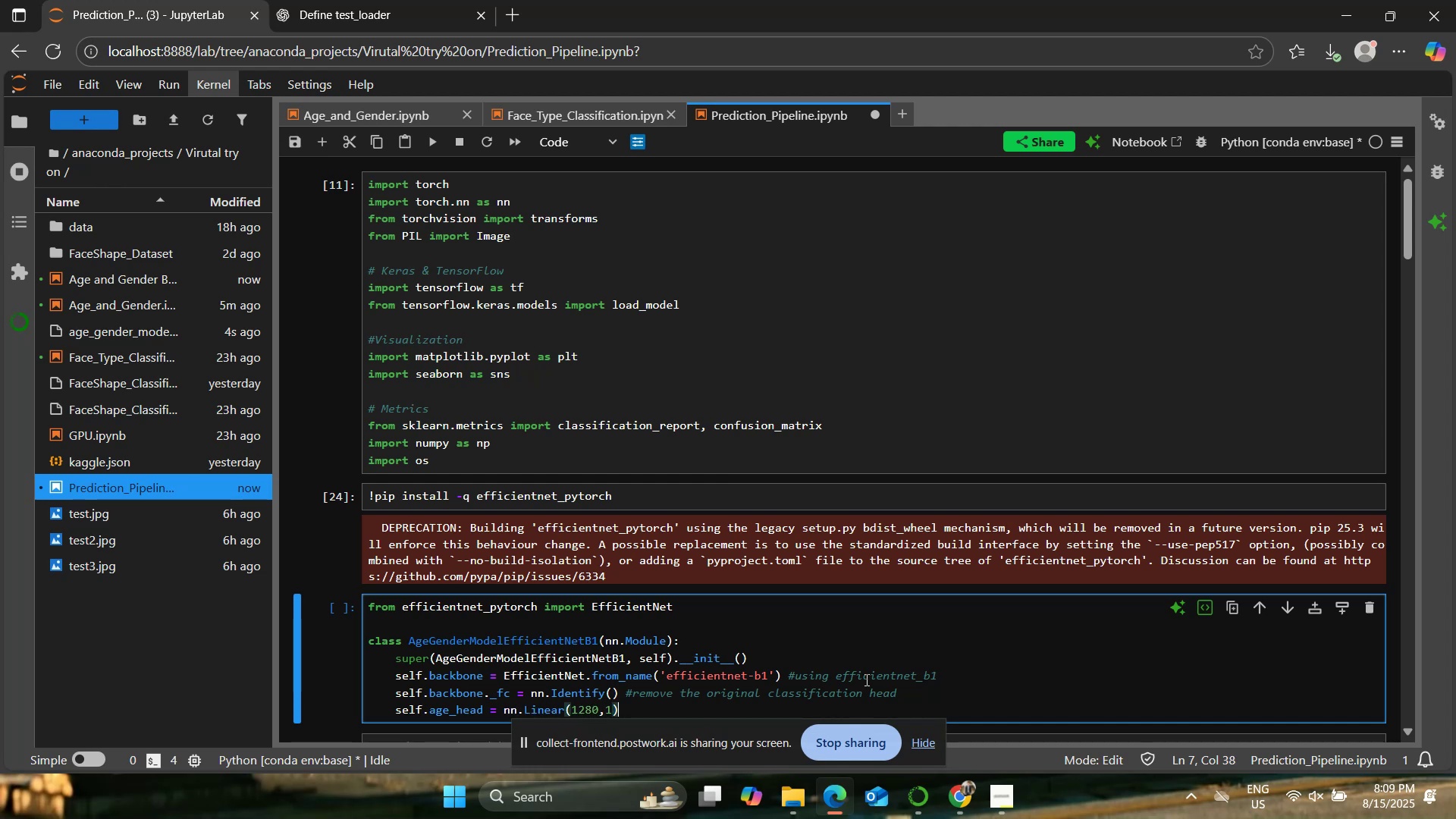 
left_click([995, 806])
 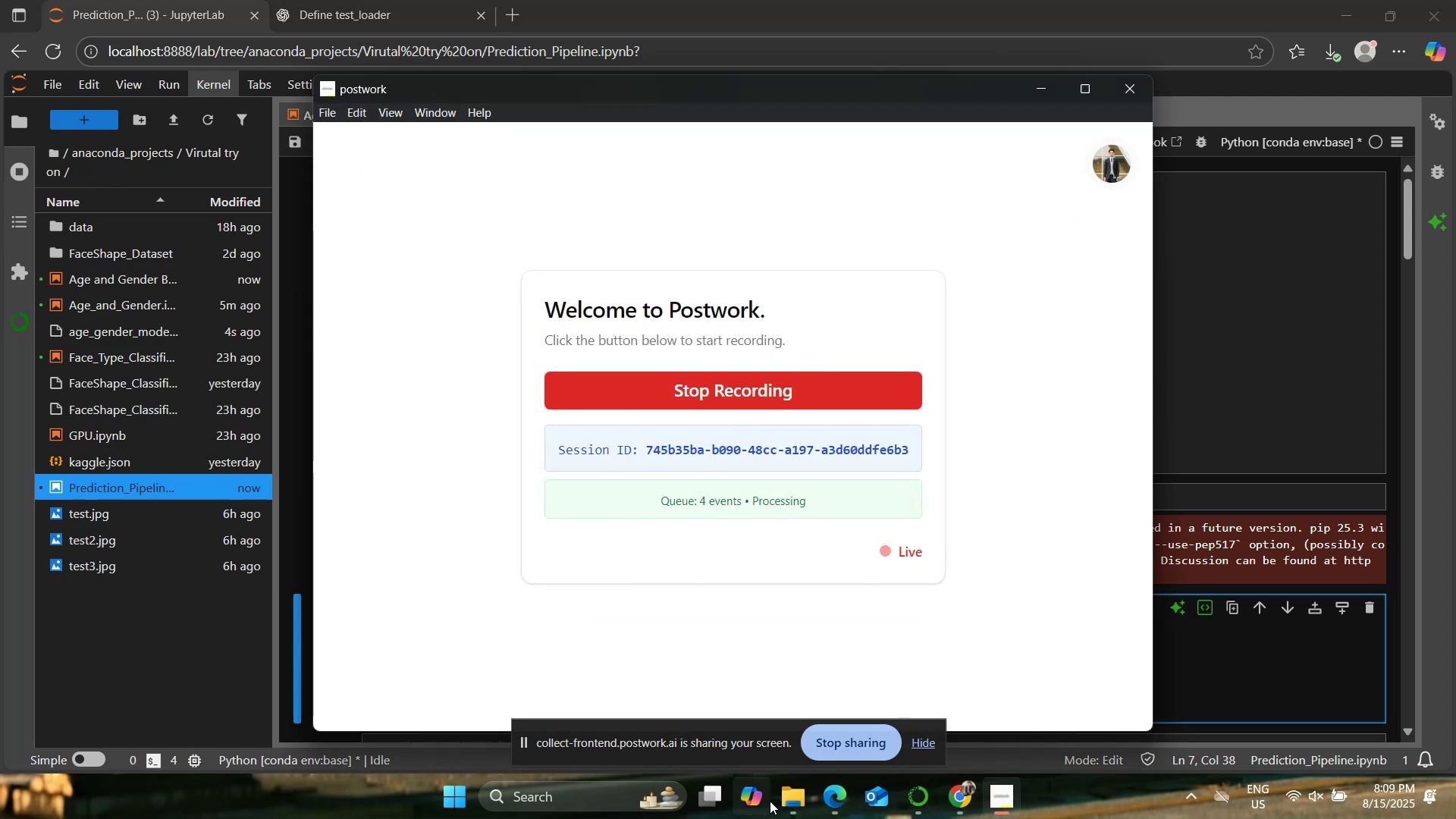 
left_click([828, 802])
 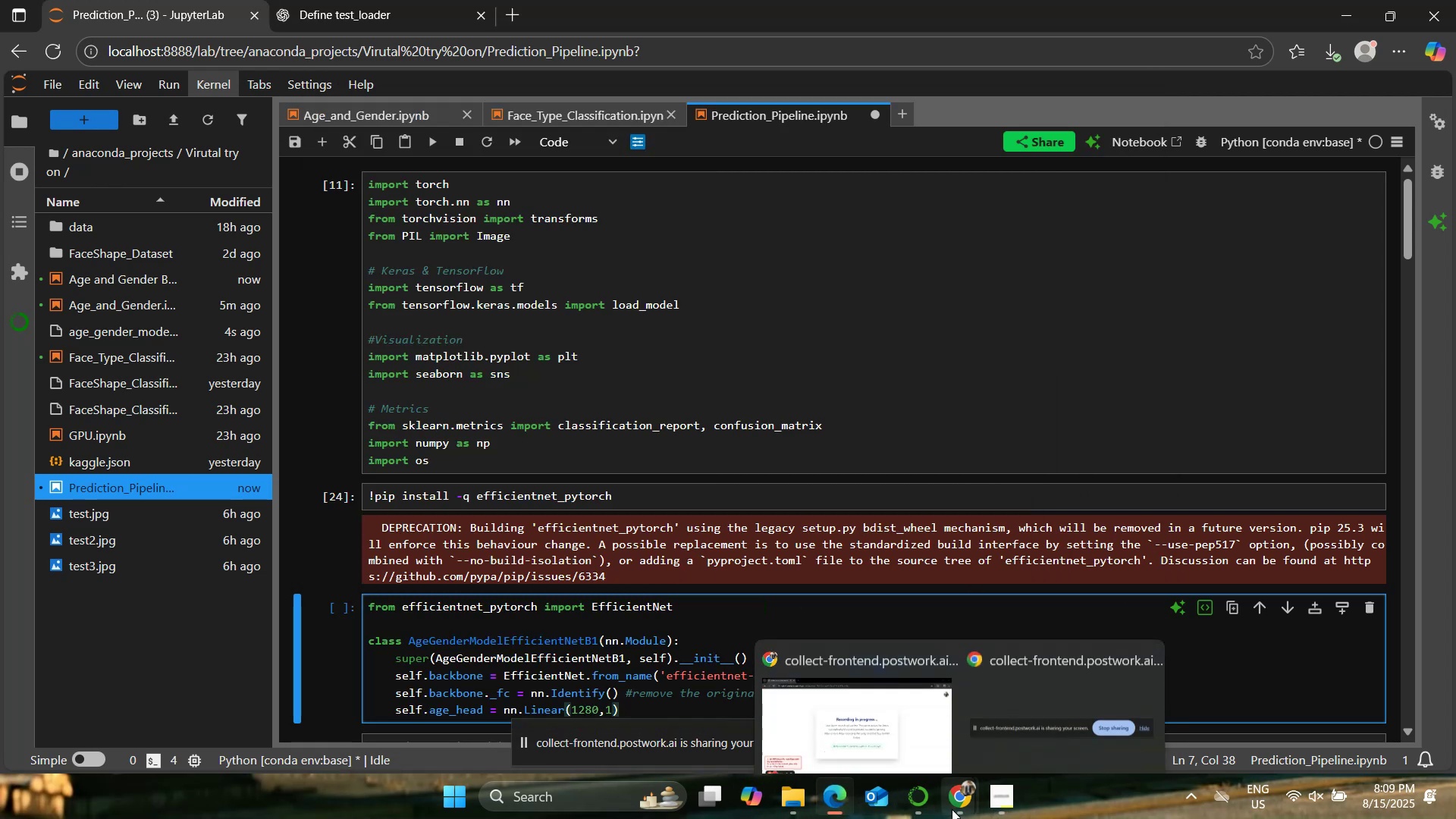 
left_click([867, 665])
 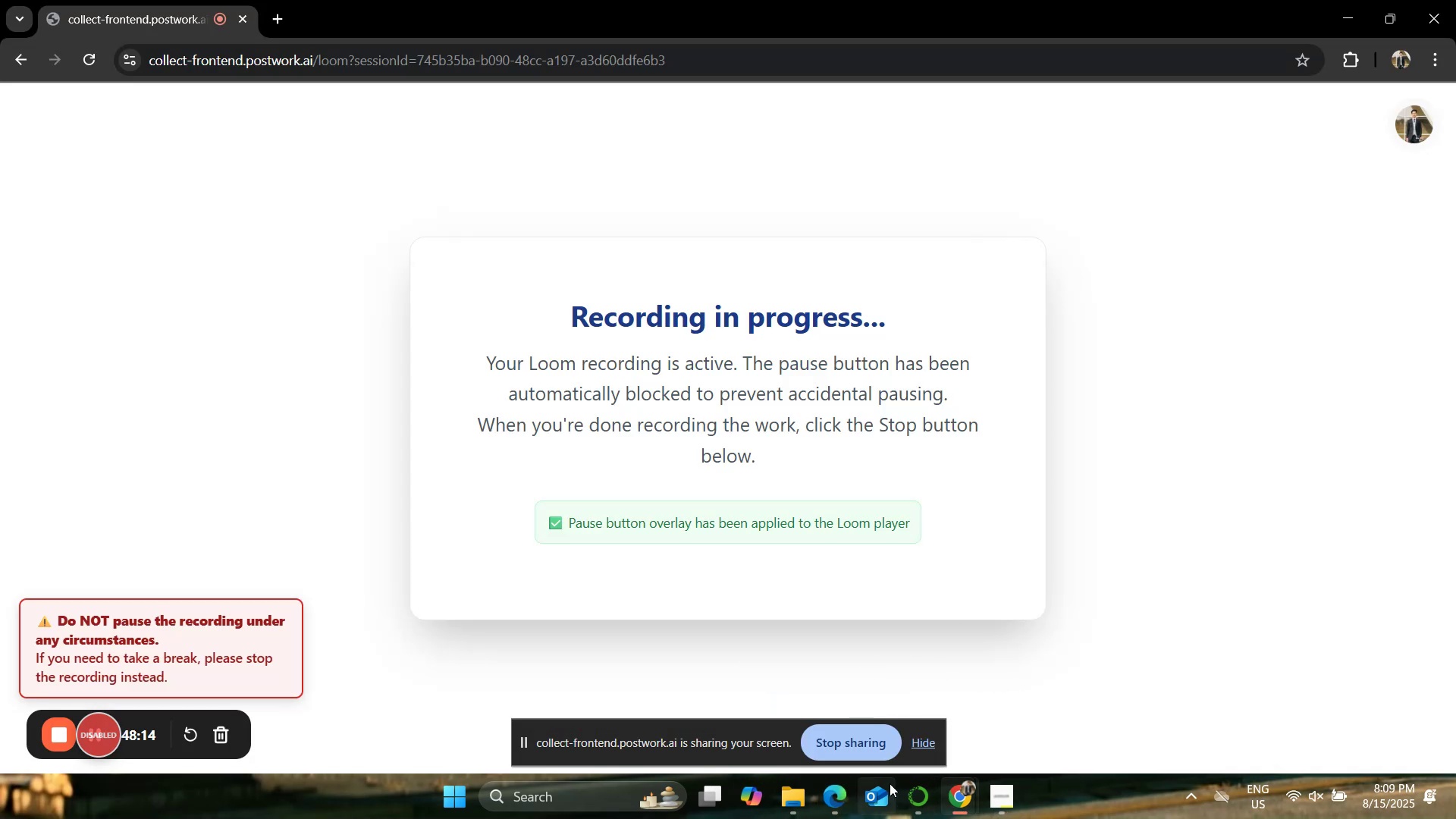 
left_click([834, 793])
 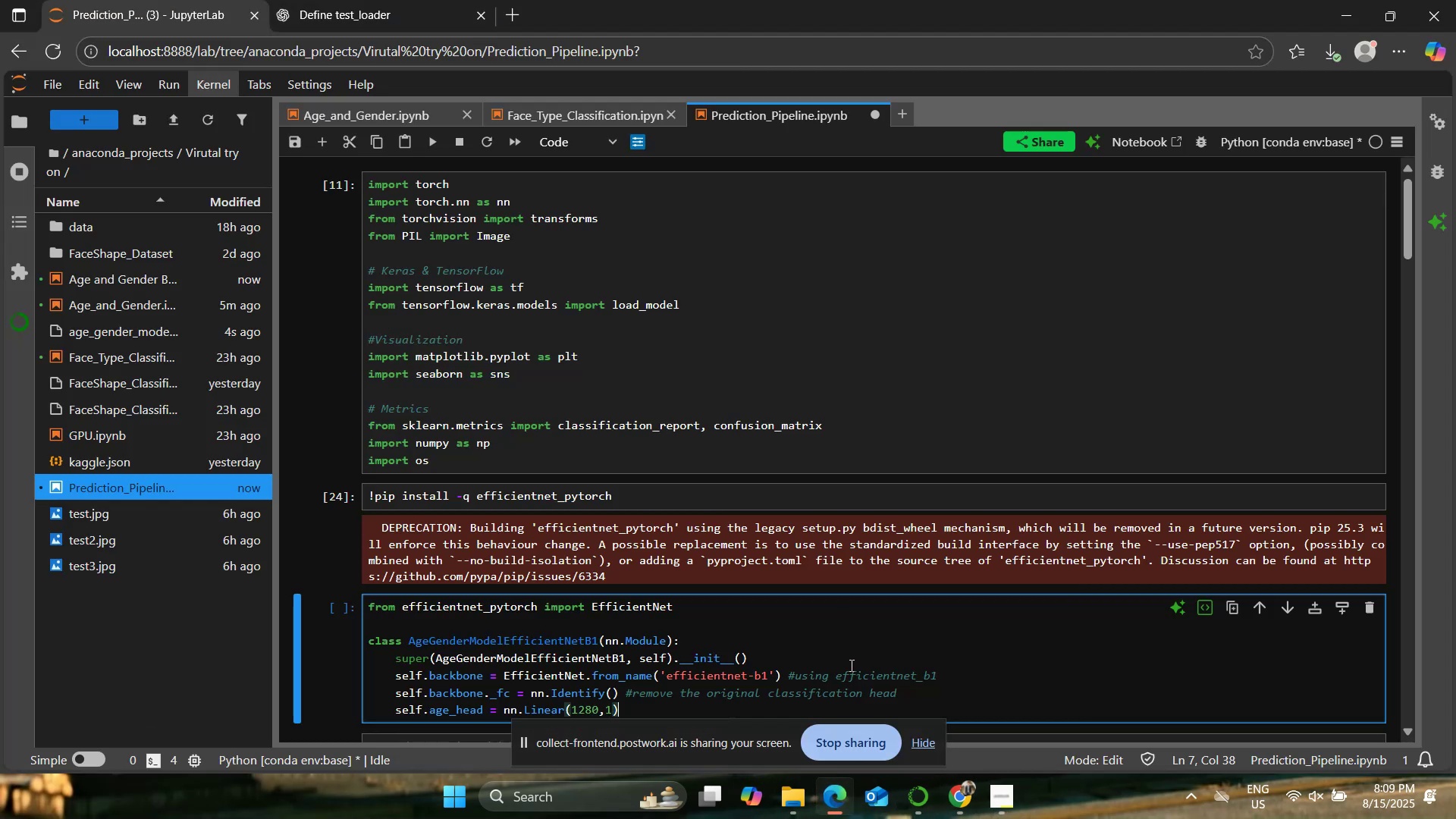 
scroll: coordinate [861, 651], scroll_direction: down, amount: 1.0
 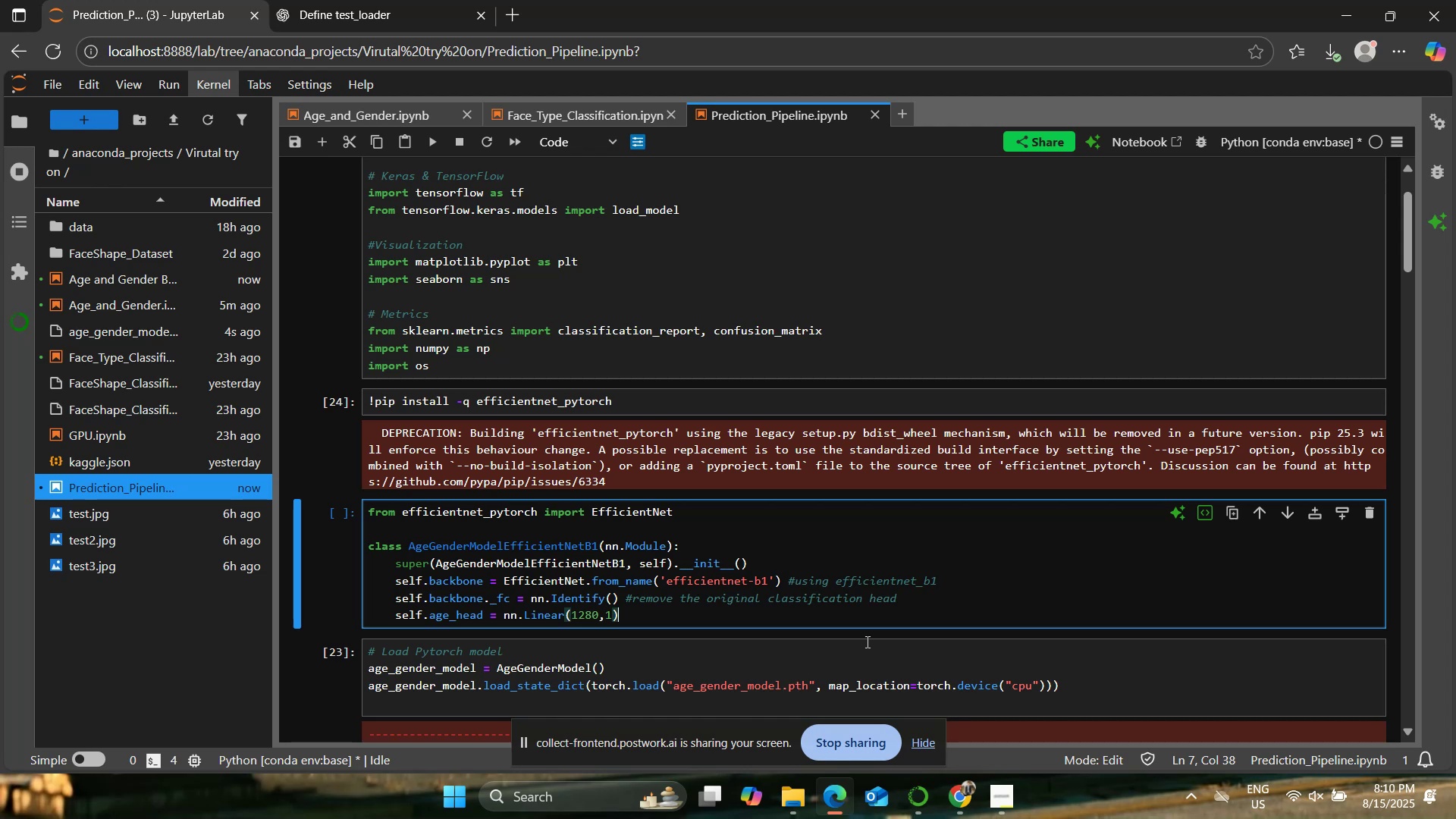 
wait(51.52)
 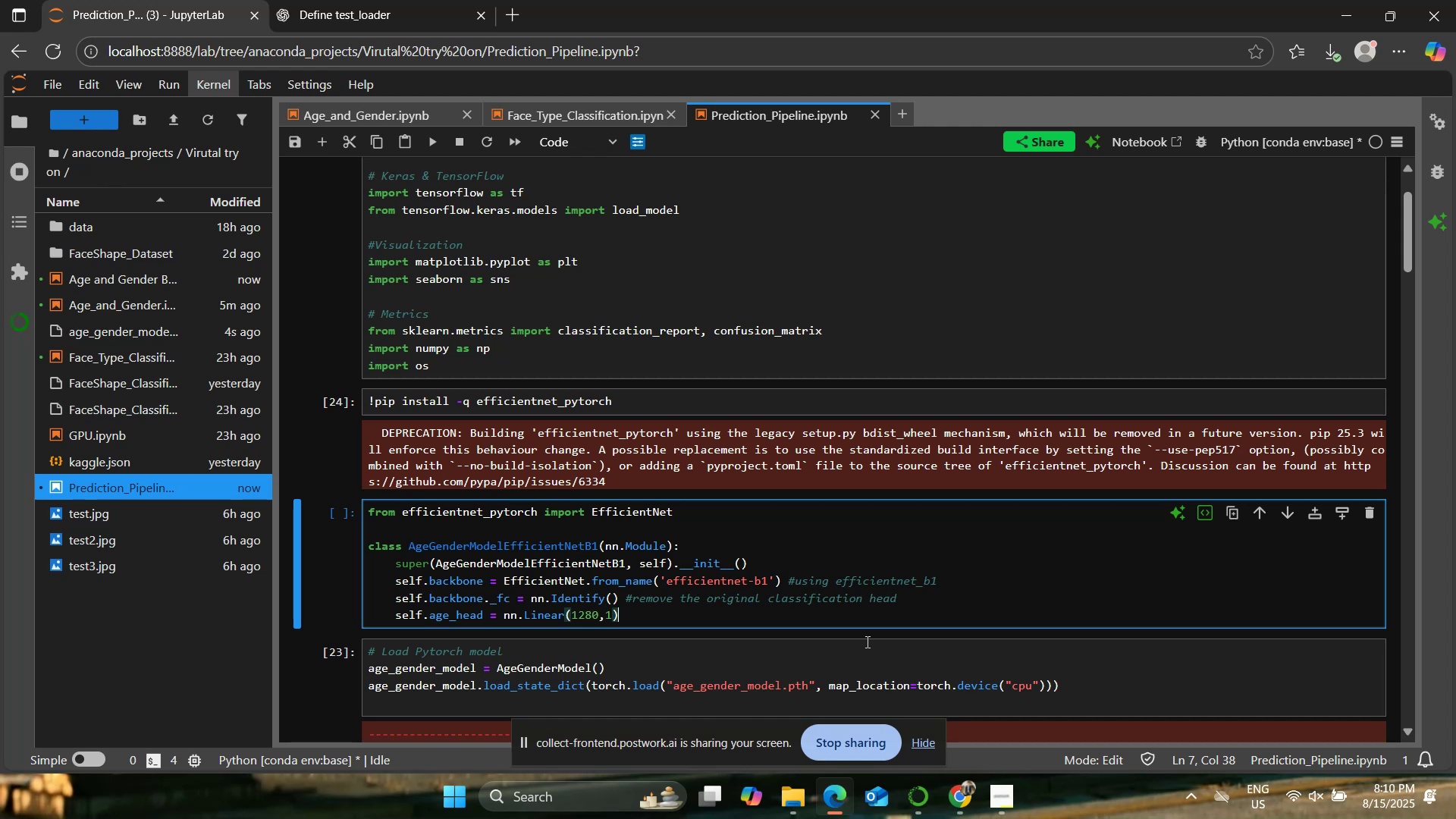 
type( #1280 is )
 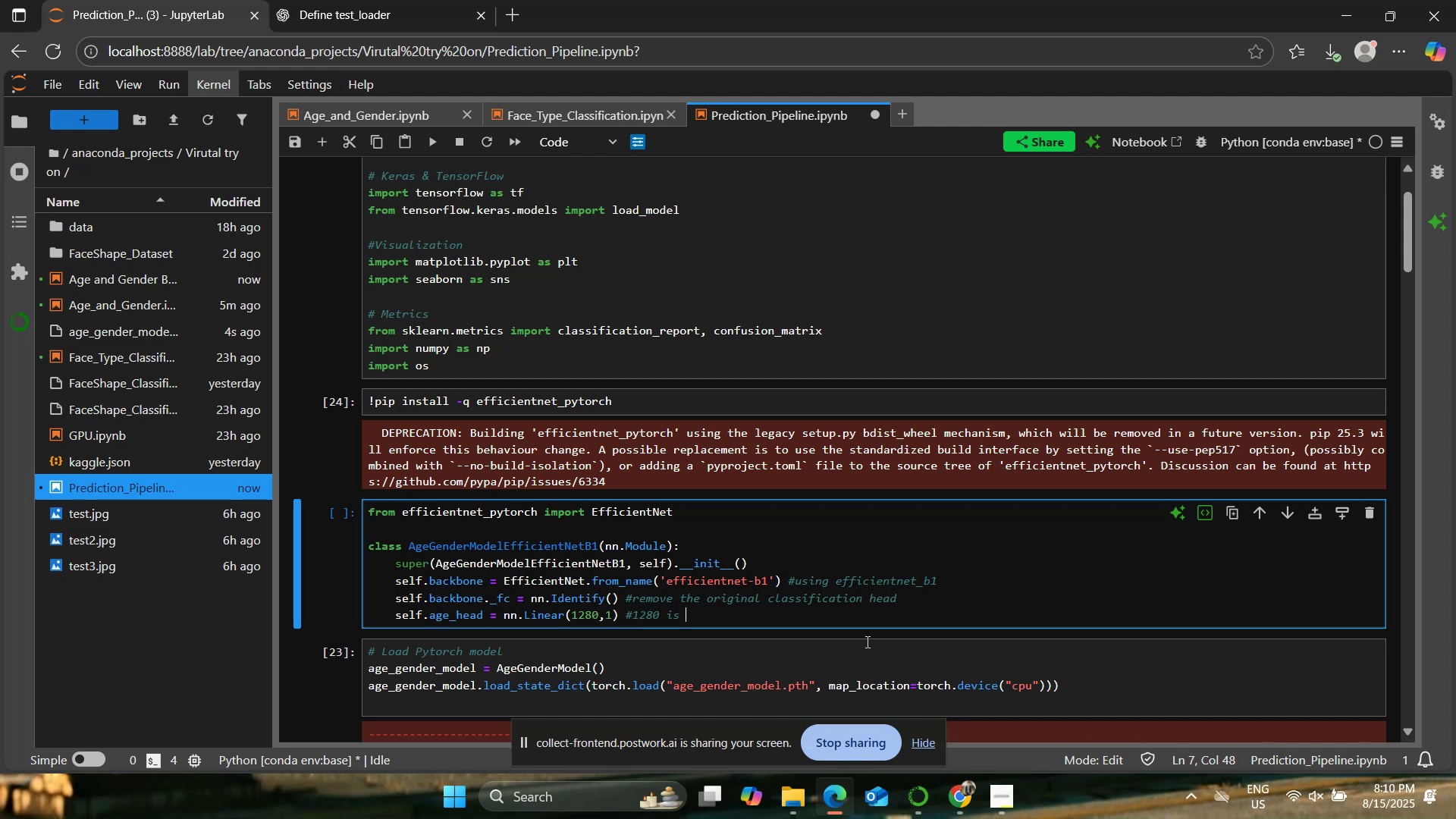 
type(the featu)
key(Backspace)
type(default feature size for Efficientn)
key(Backspace)
type(Net0)
key(Backspace)
type(-B1)
 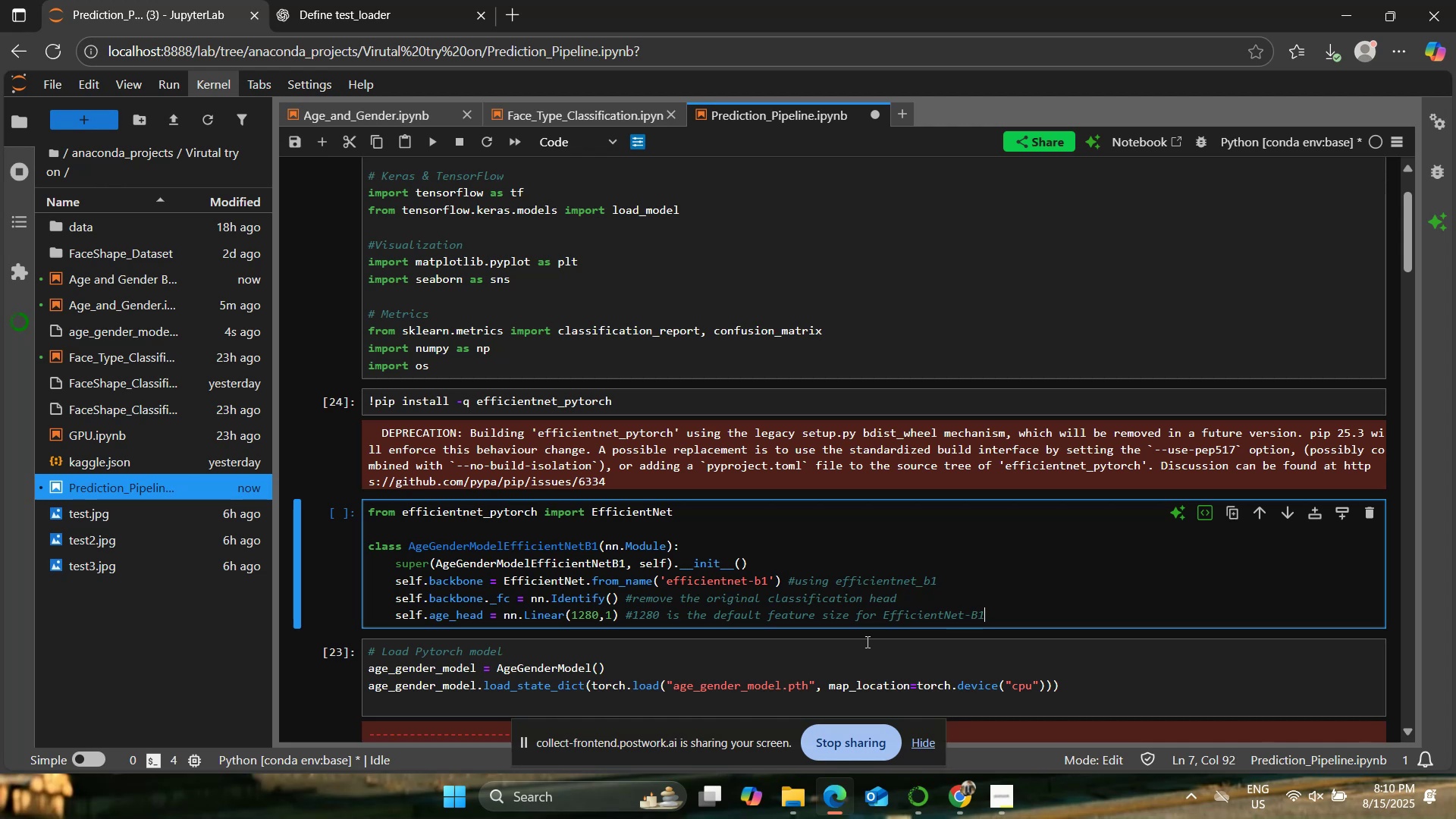 
key(Enter)
 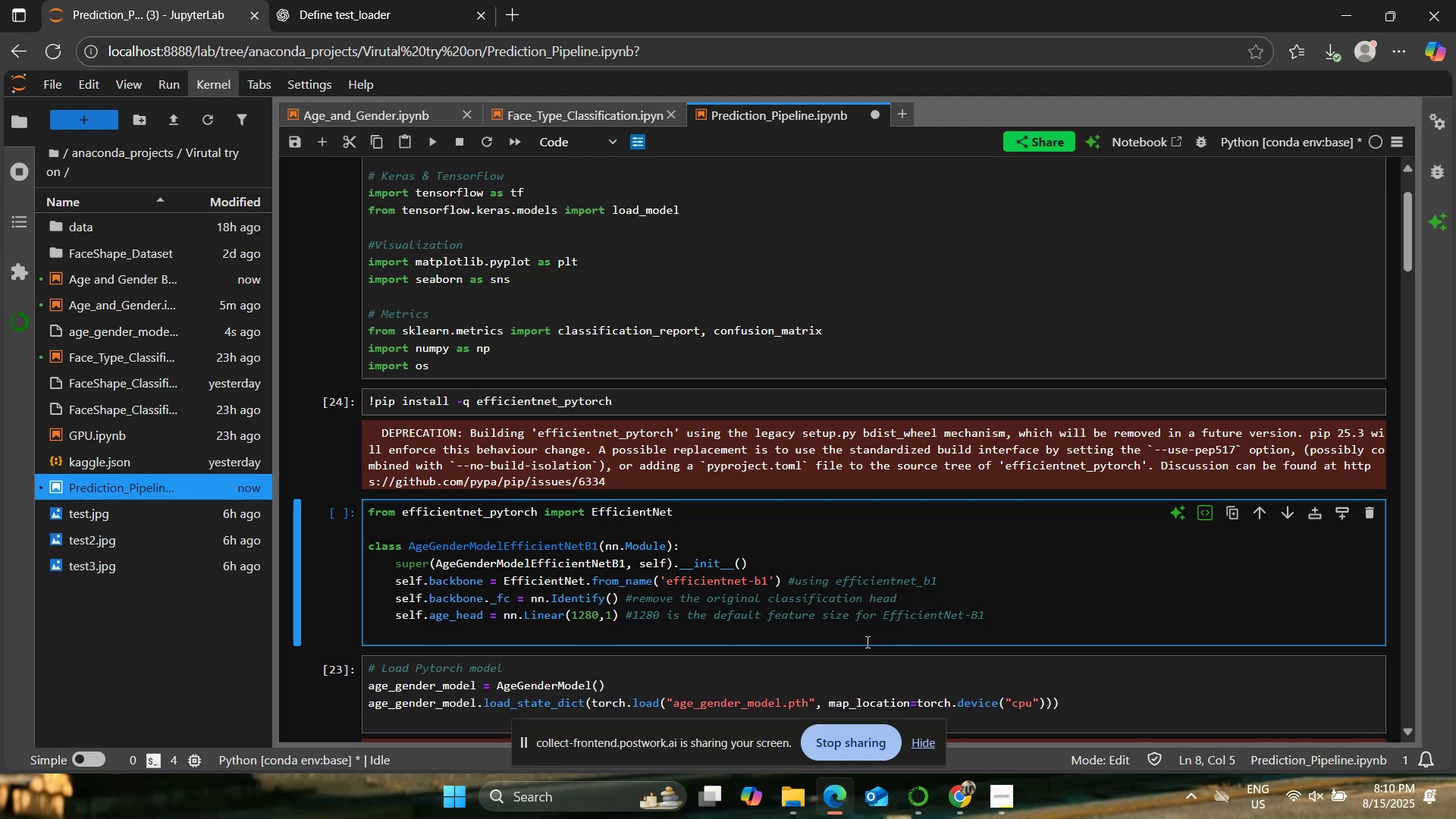 
type(self.gender_head = nn.Linear(1290,)
key(Backspace)
key(Backspace)
key(Backspace)
type(80, )
 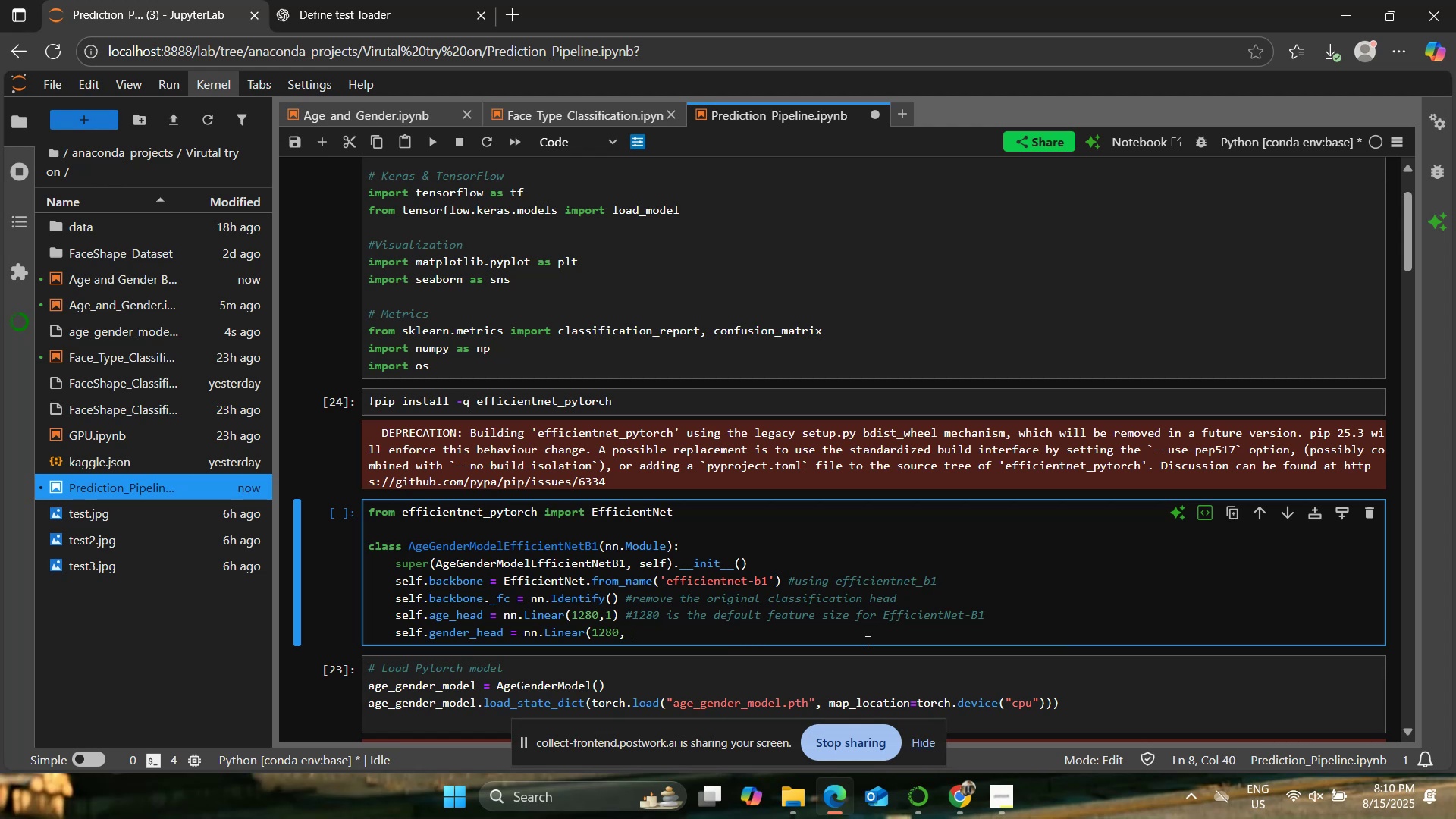 
type(num_gender_classes))
 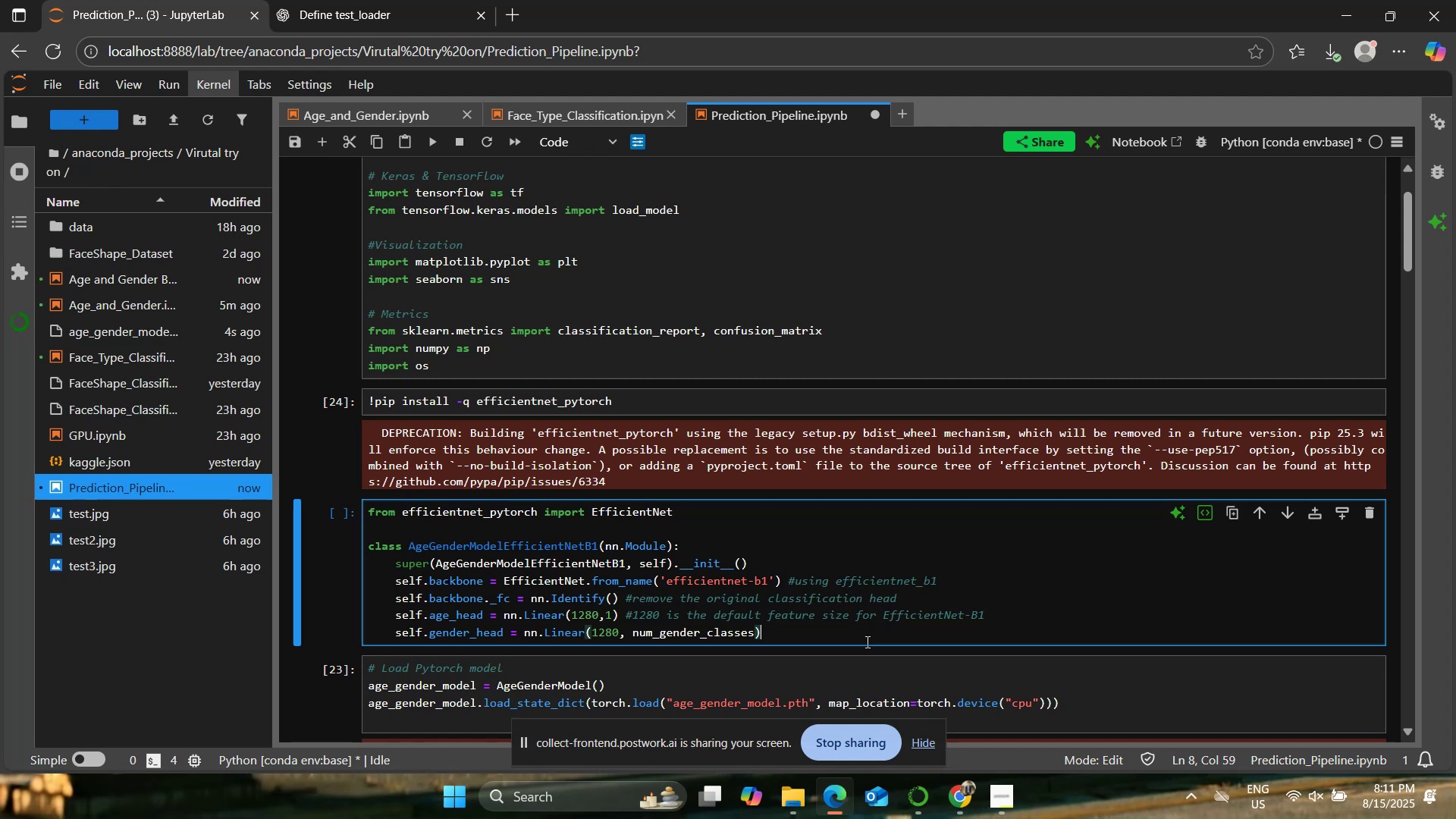 
left_click([811, 590])
 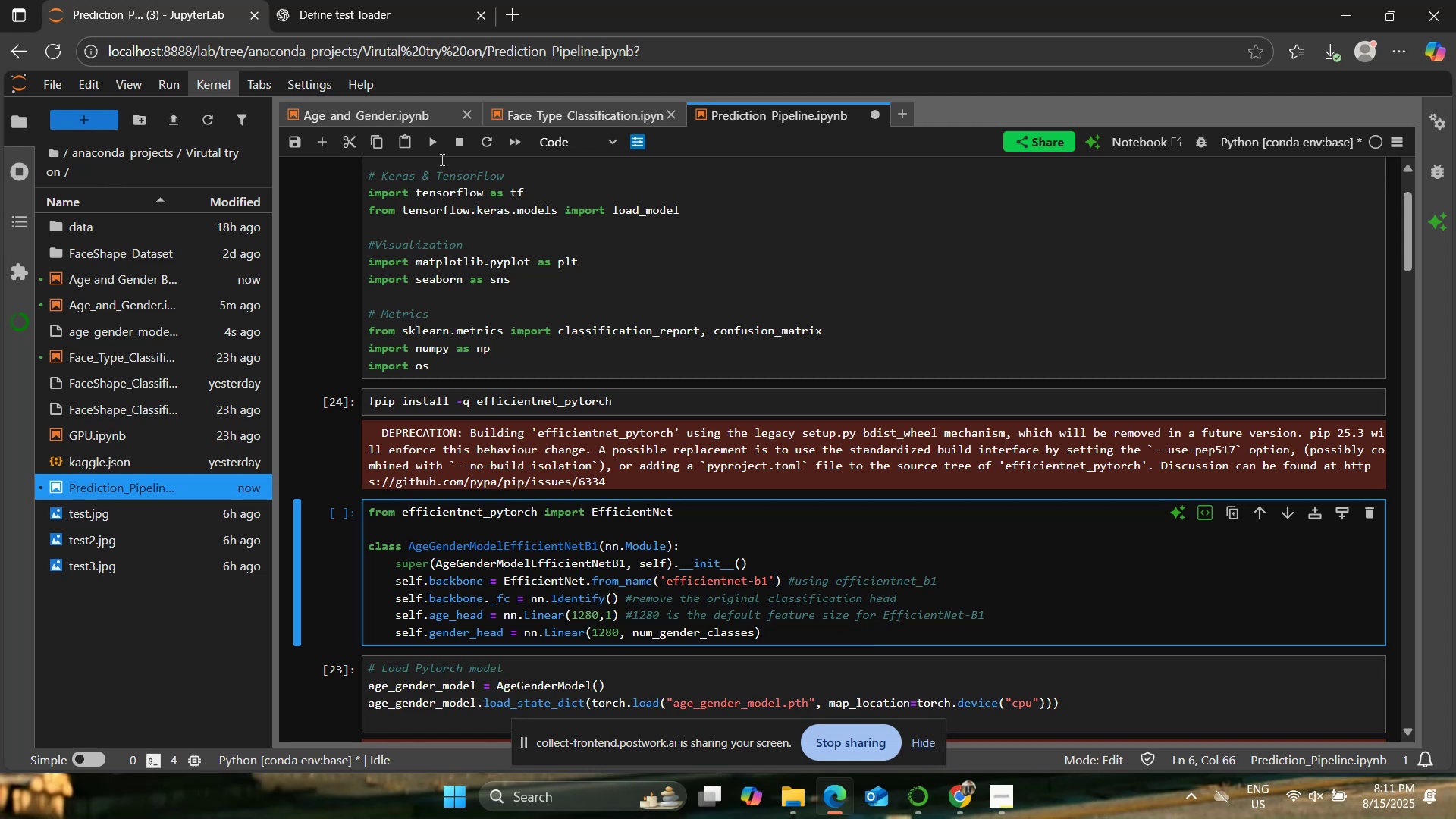 
left_click([433, 143])
 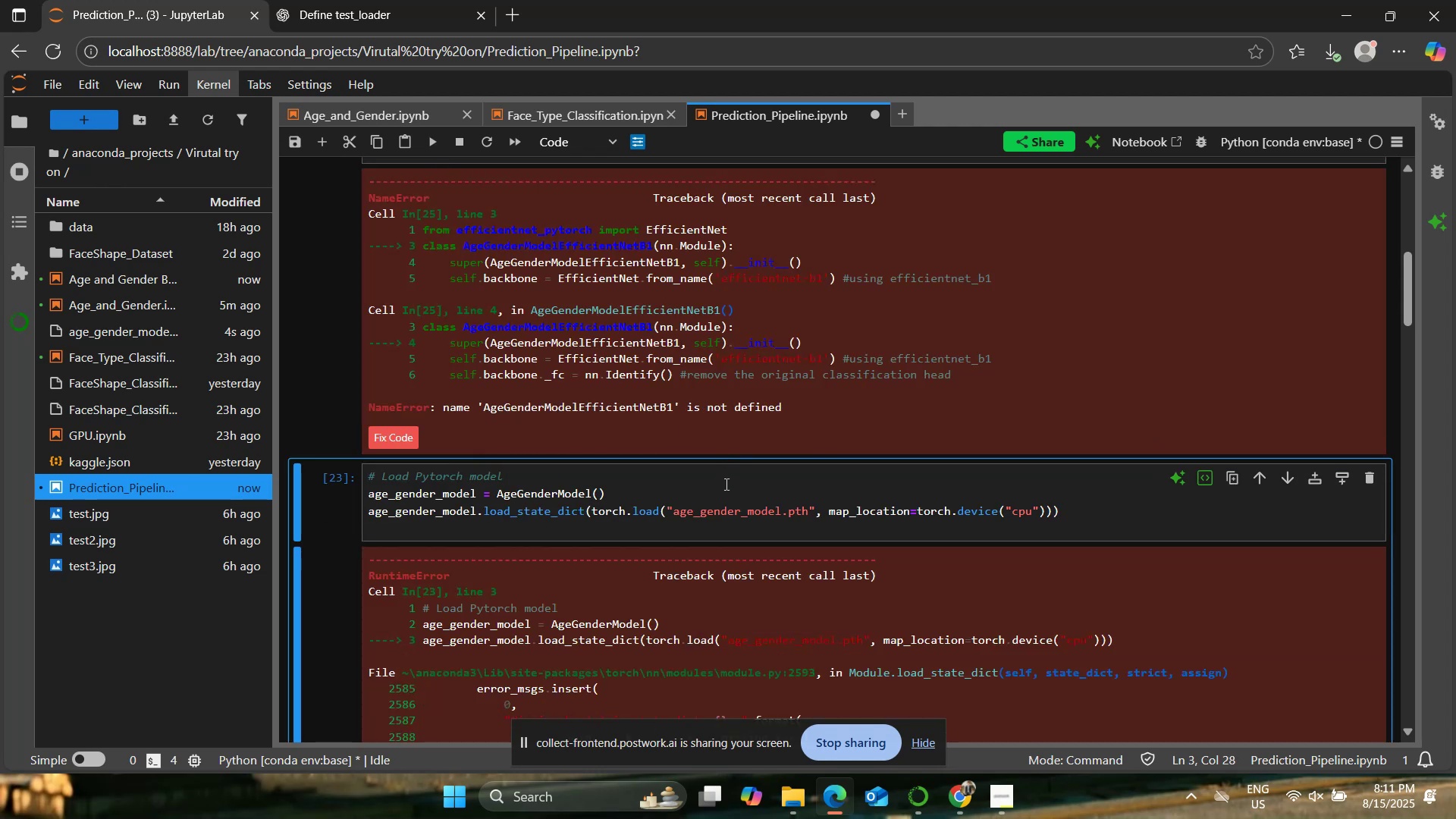 
scroll: coordinate [718, 544], scroll_direction: up, amount: 3.0
 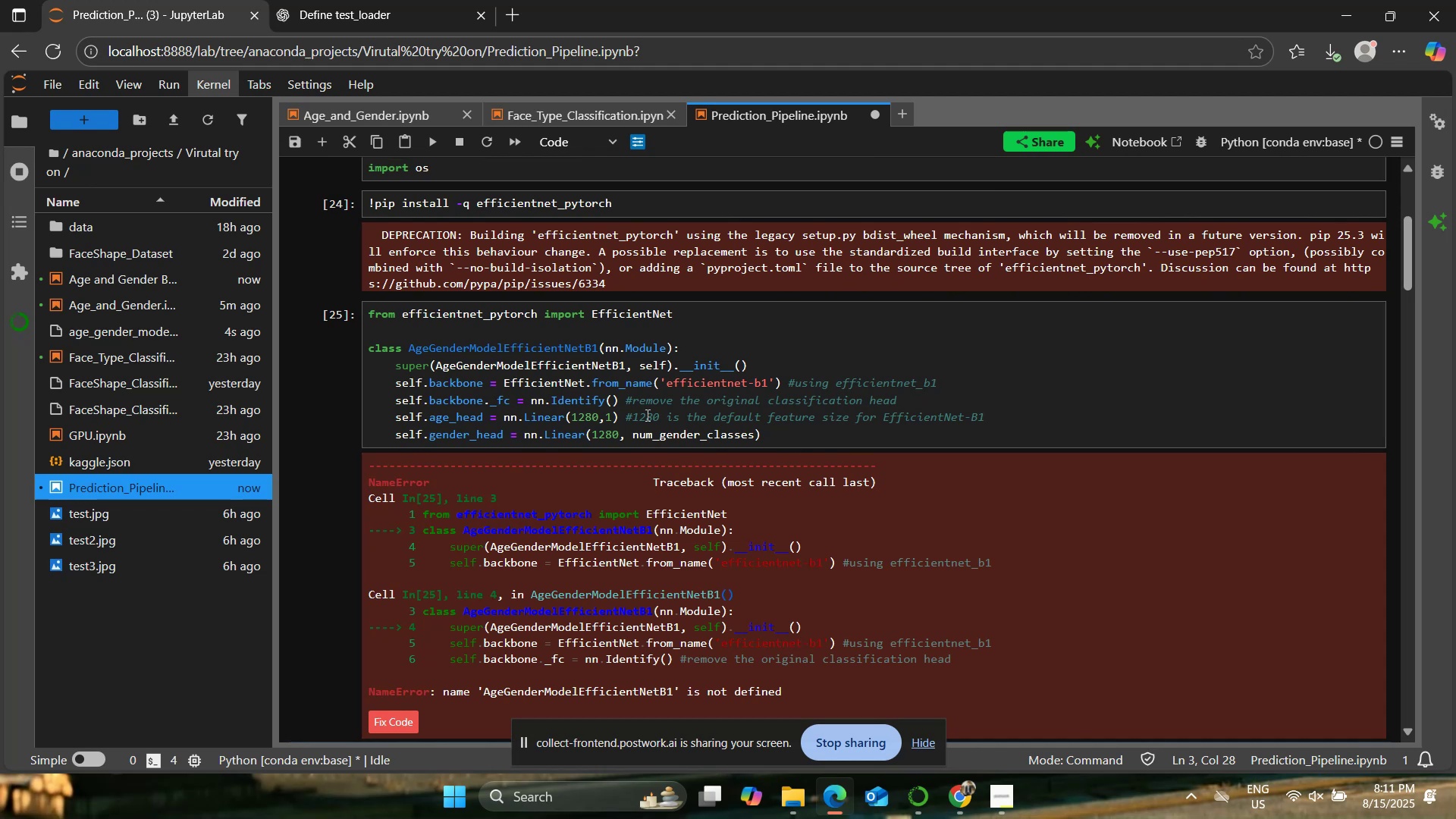 
wait(21.51)
 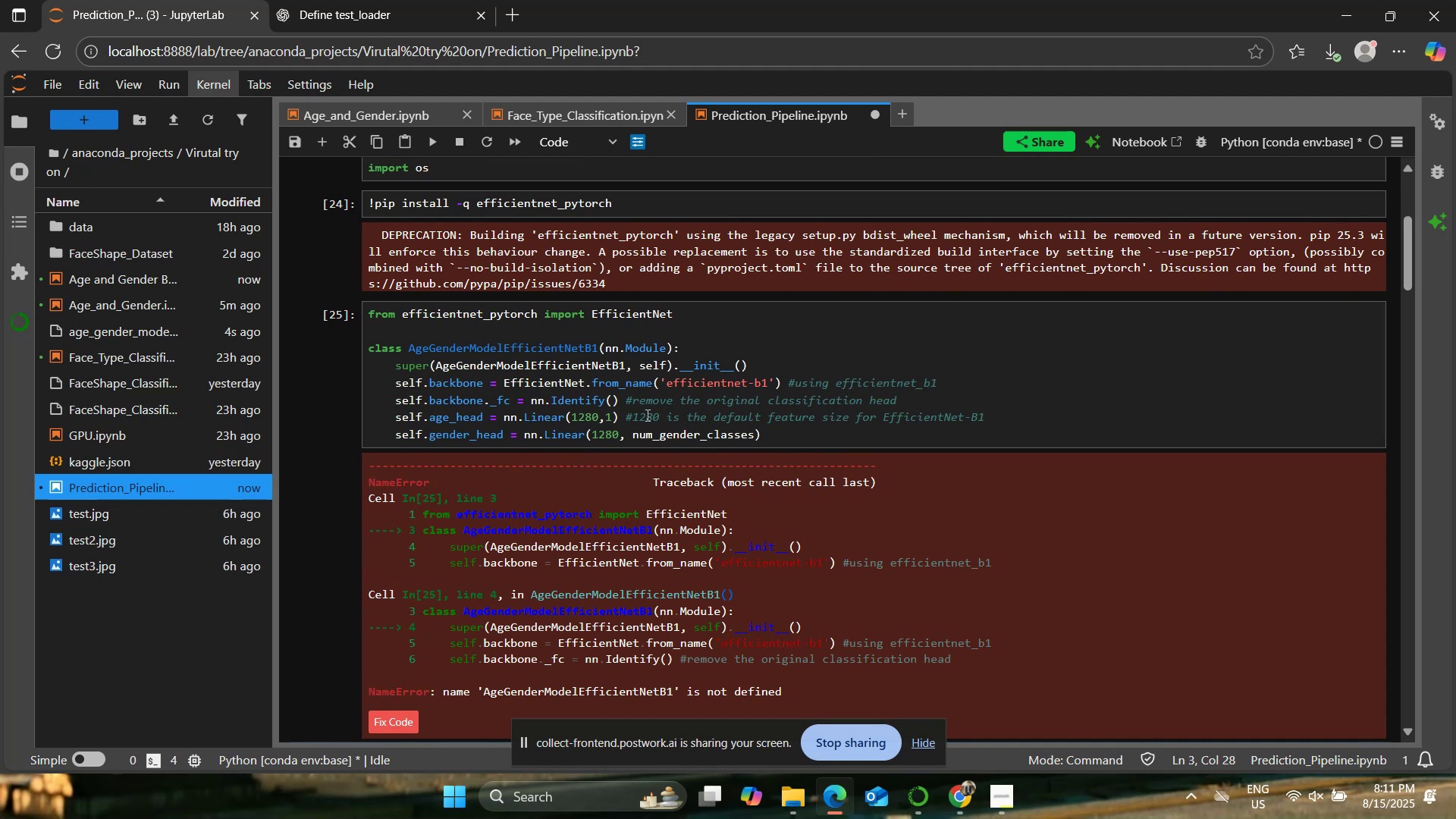 
left_click([598, 108])
 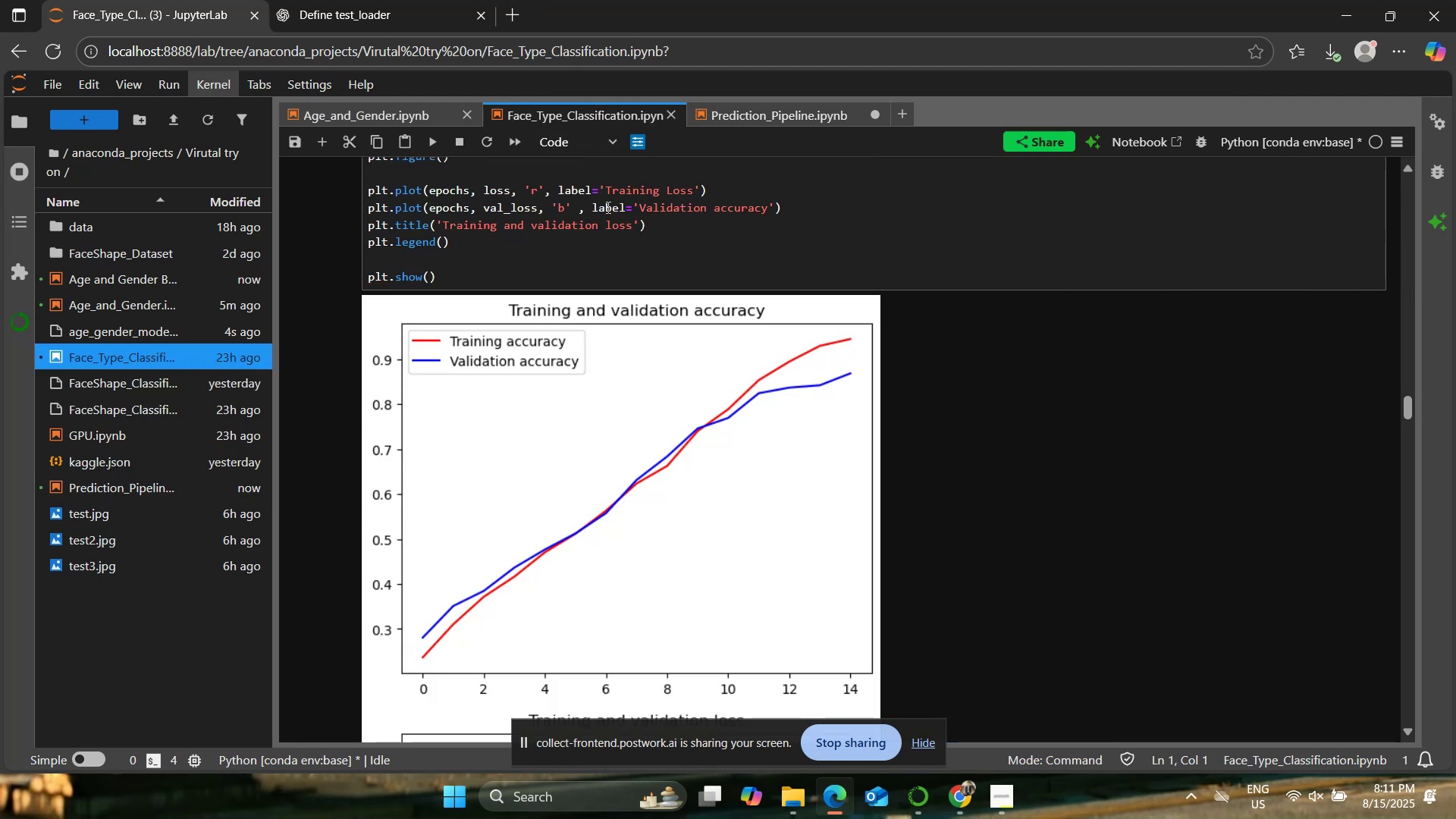 
scroll: coordinate [708, 390], scroll_direction: up, amount: 11.0
 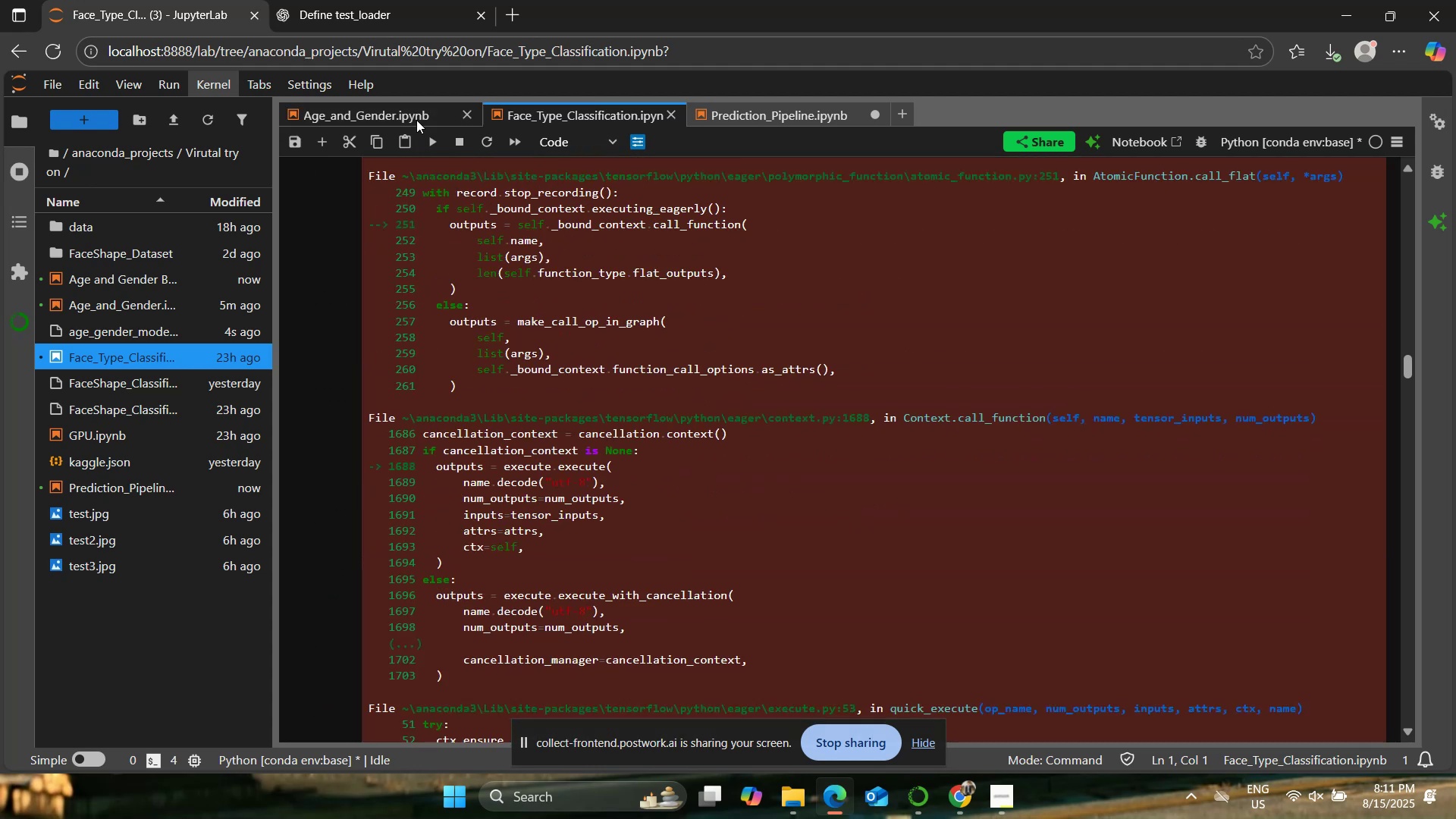 
left_click([413, 115])
 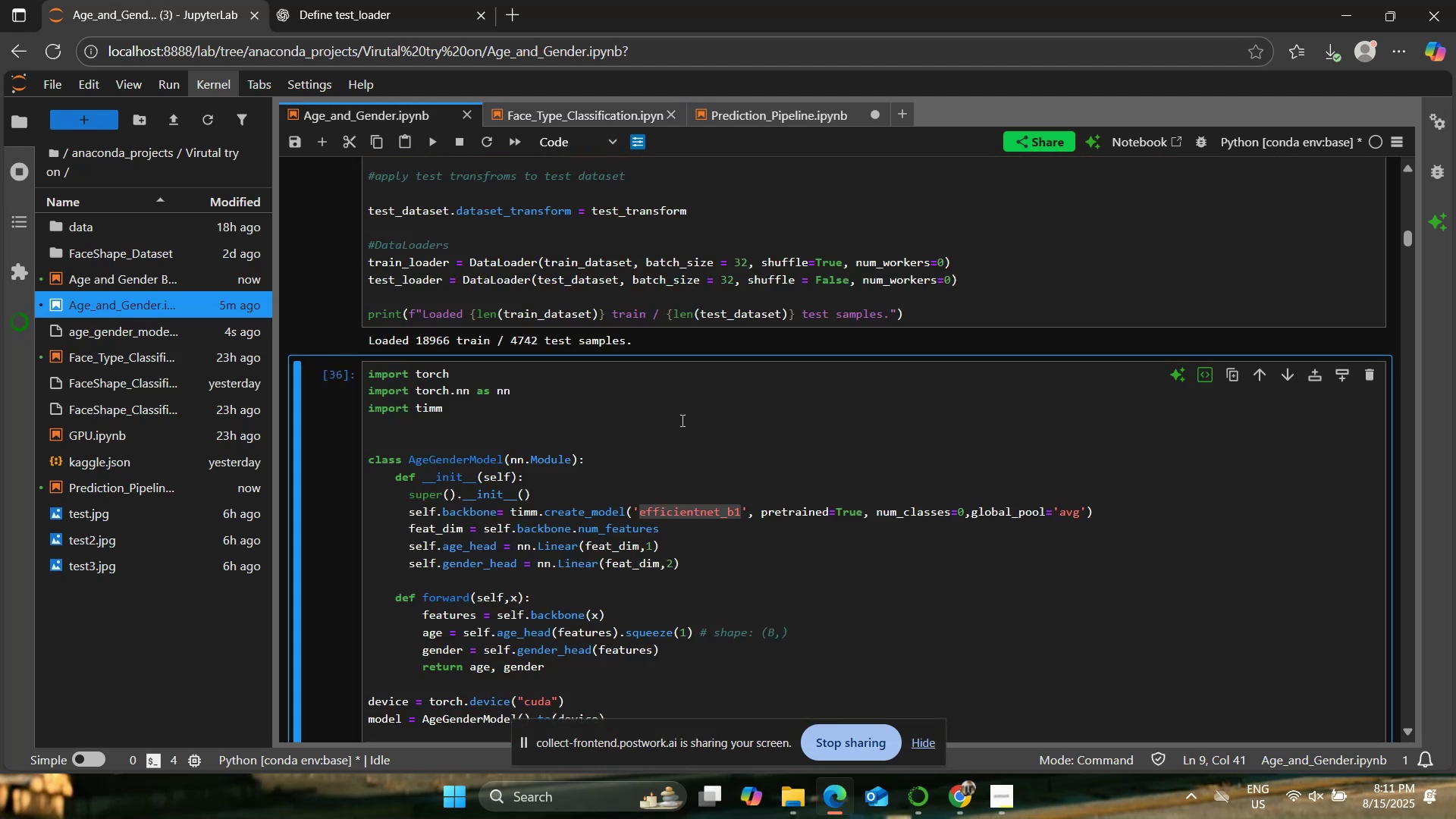 
scroll: coordinate [686, 436], scroll_direction: up, amount: 7.0
 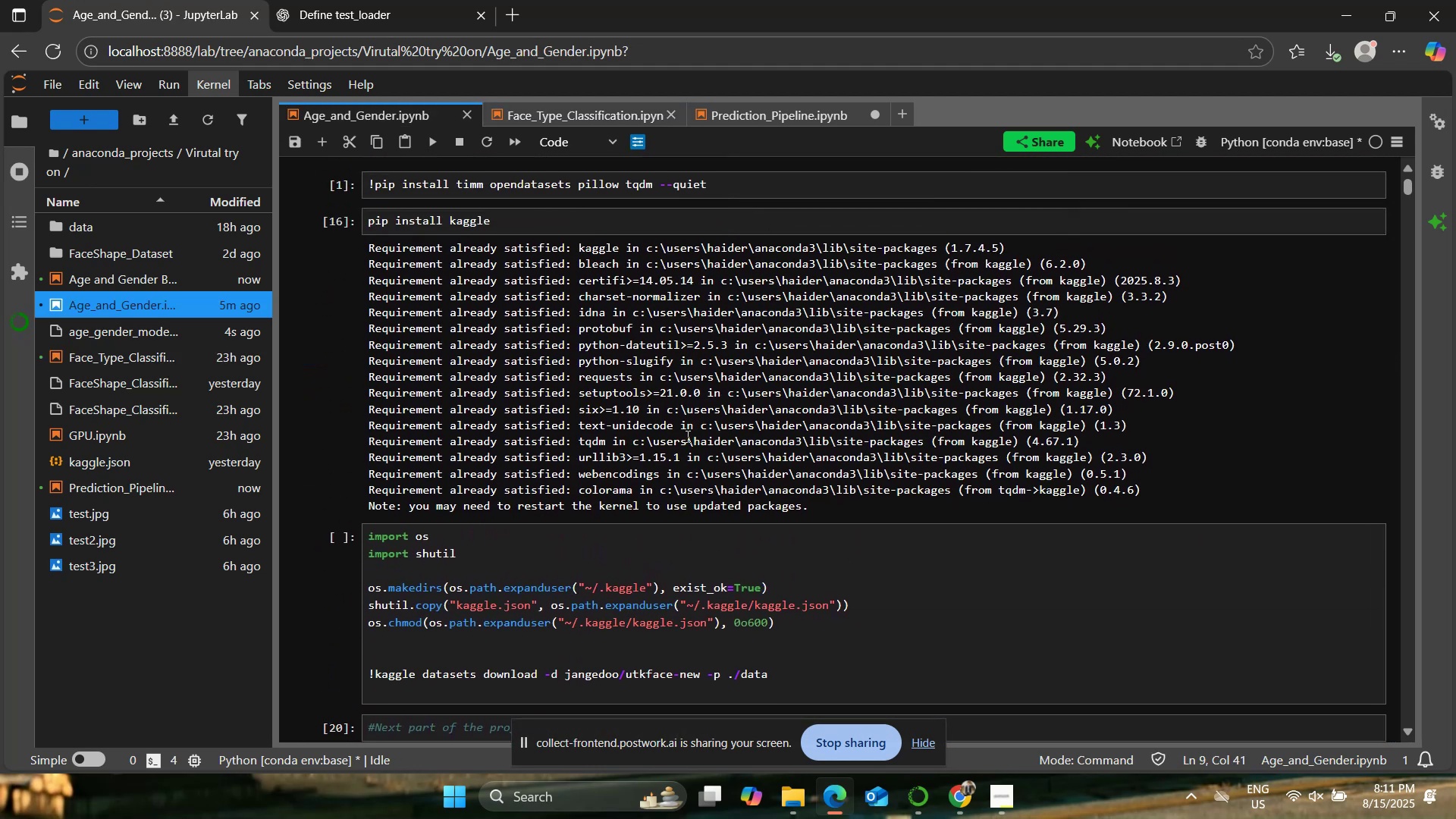 
scroll: coordinate [689, 450], scroll_direction: down, amount: 10.0
 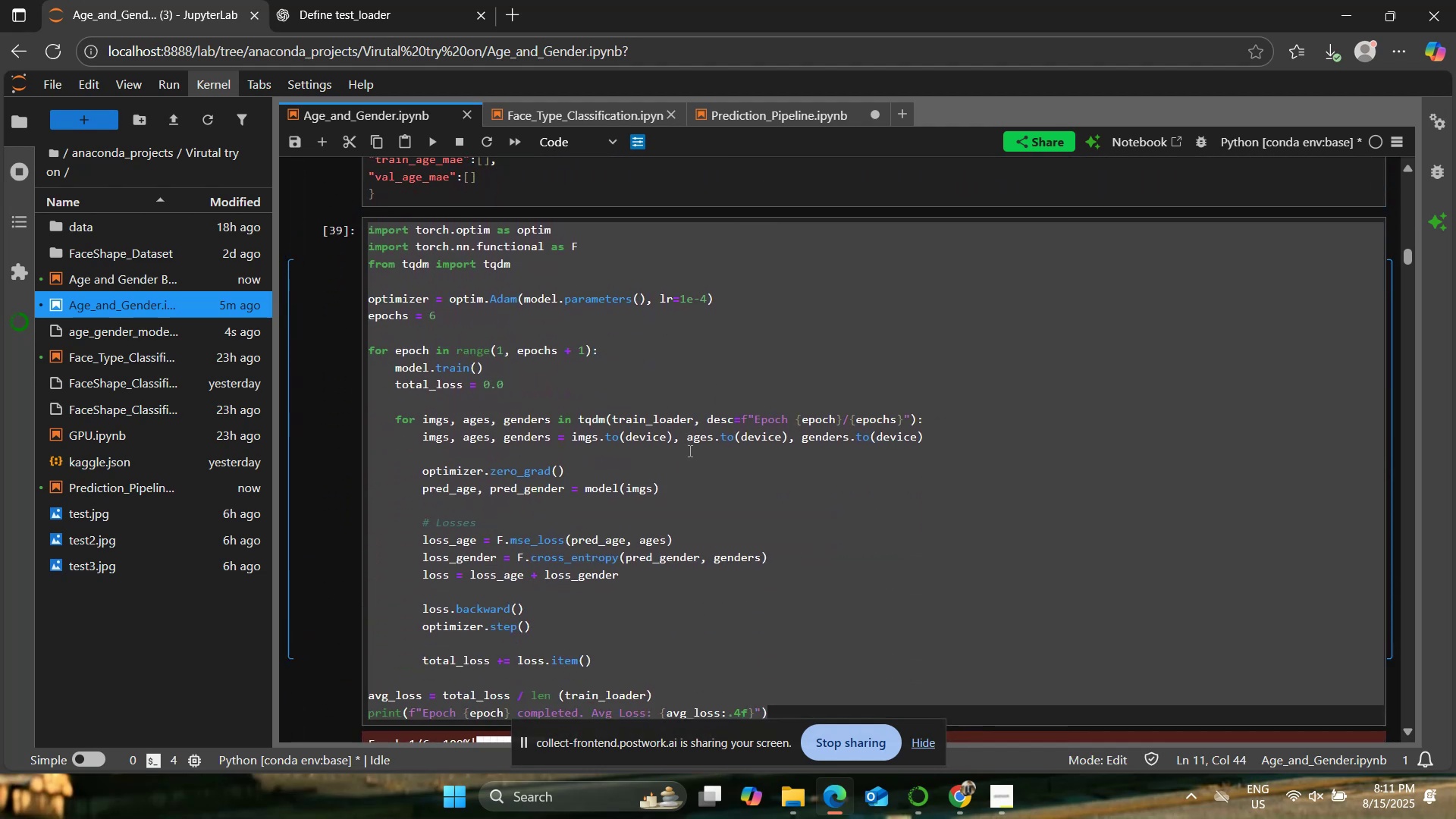 
left_click([689, 450])
 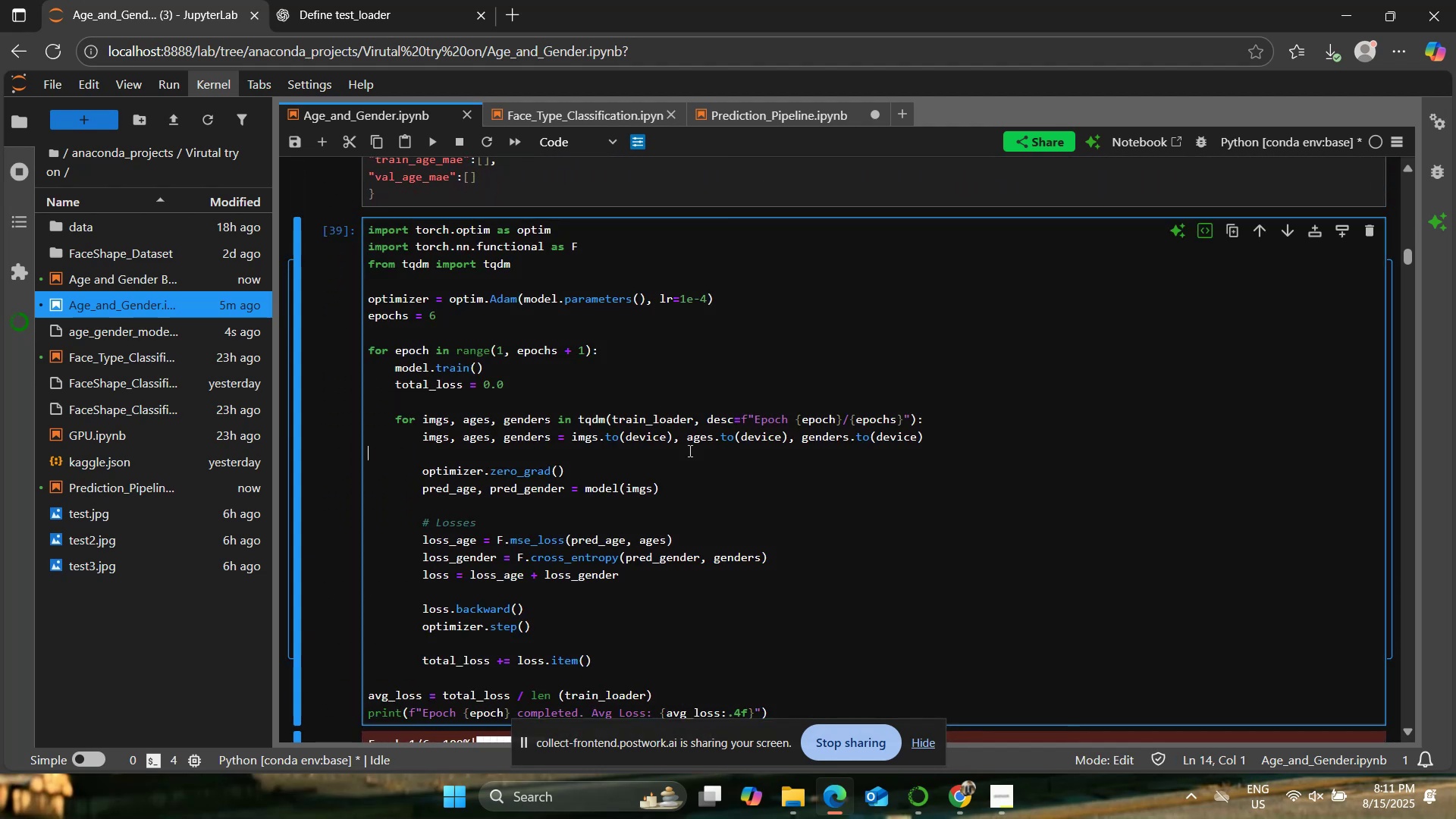 
scroll: coordinate [689, 450], scroll_direction: down, amount: 4.0
 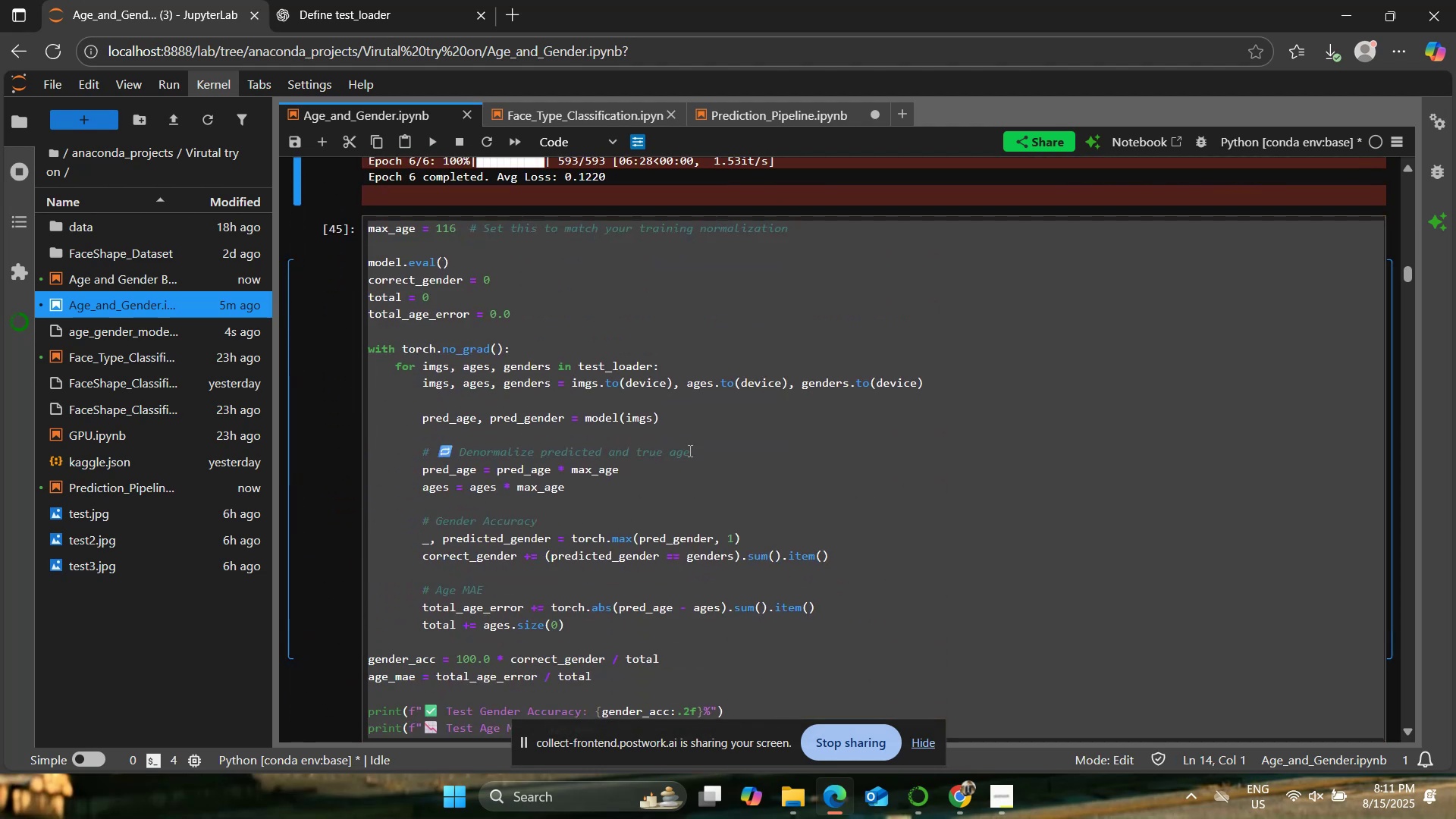 
left_click([689, 450])
 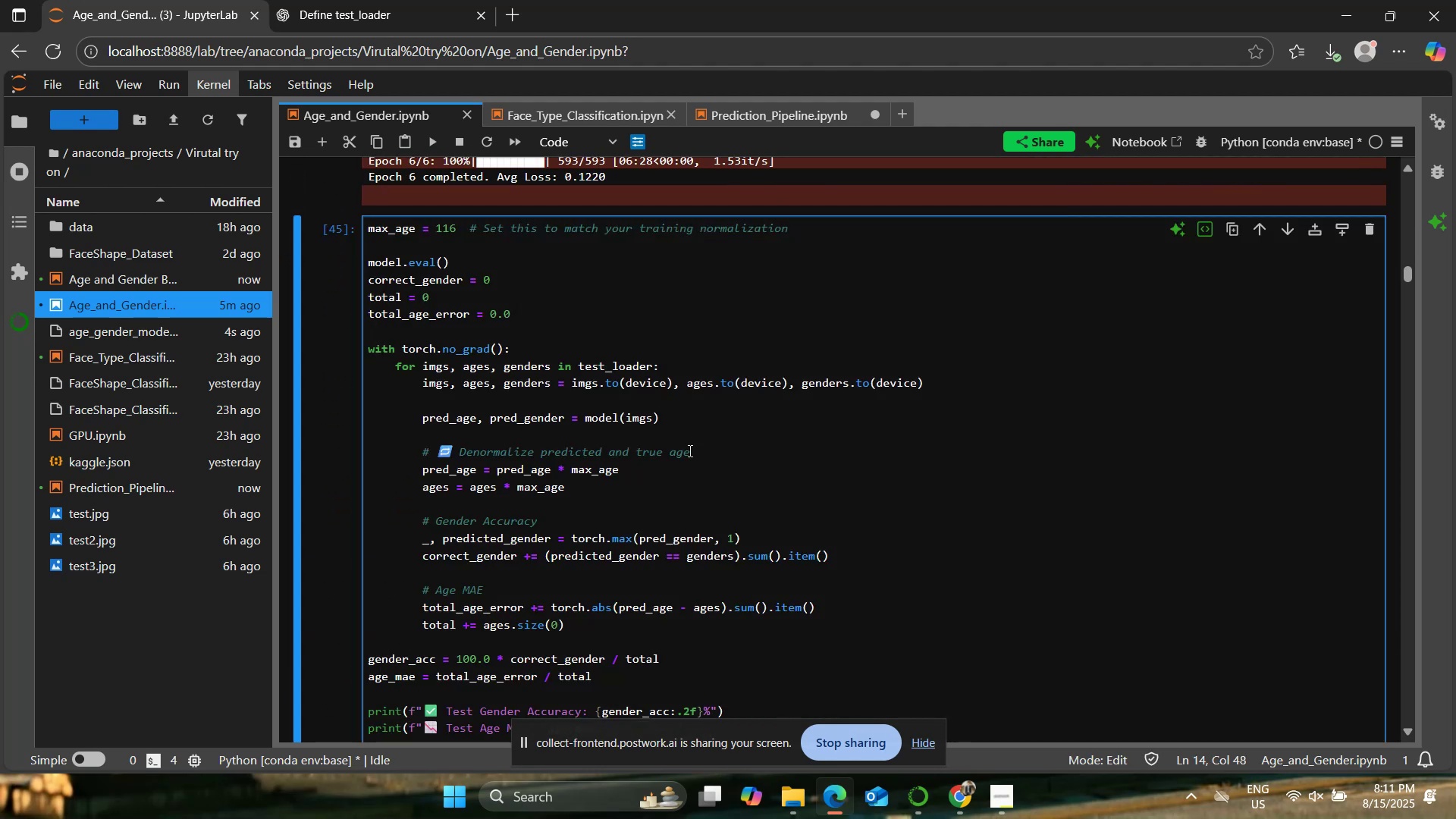 
scroll: coordinate [689, 450], scroll_direction: down, amount: 8.0
 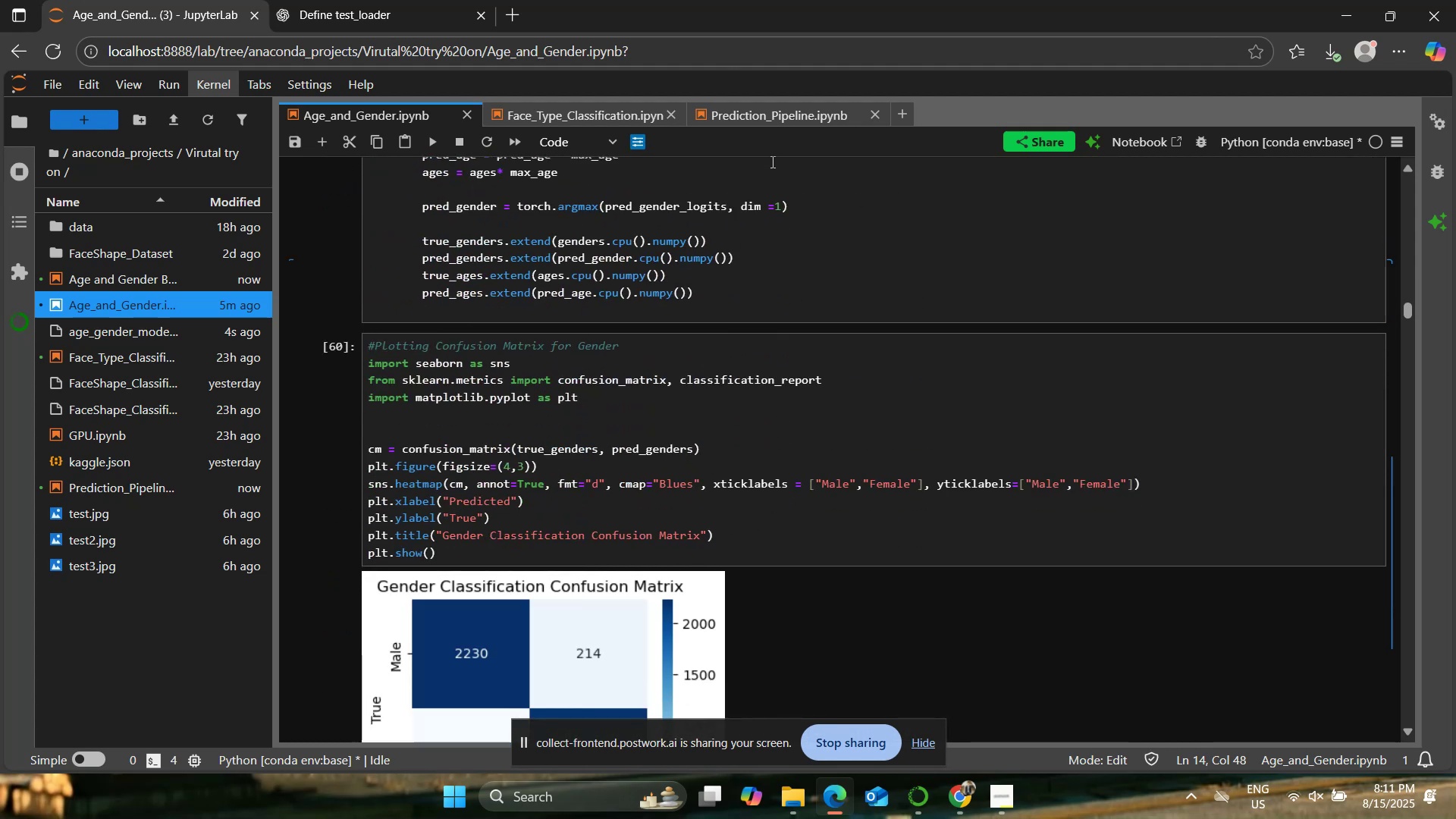 
left_click([781, 105])
 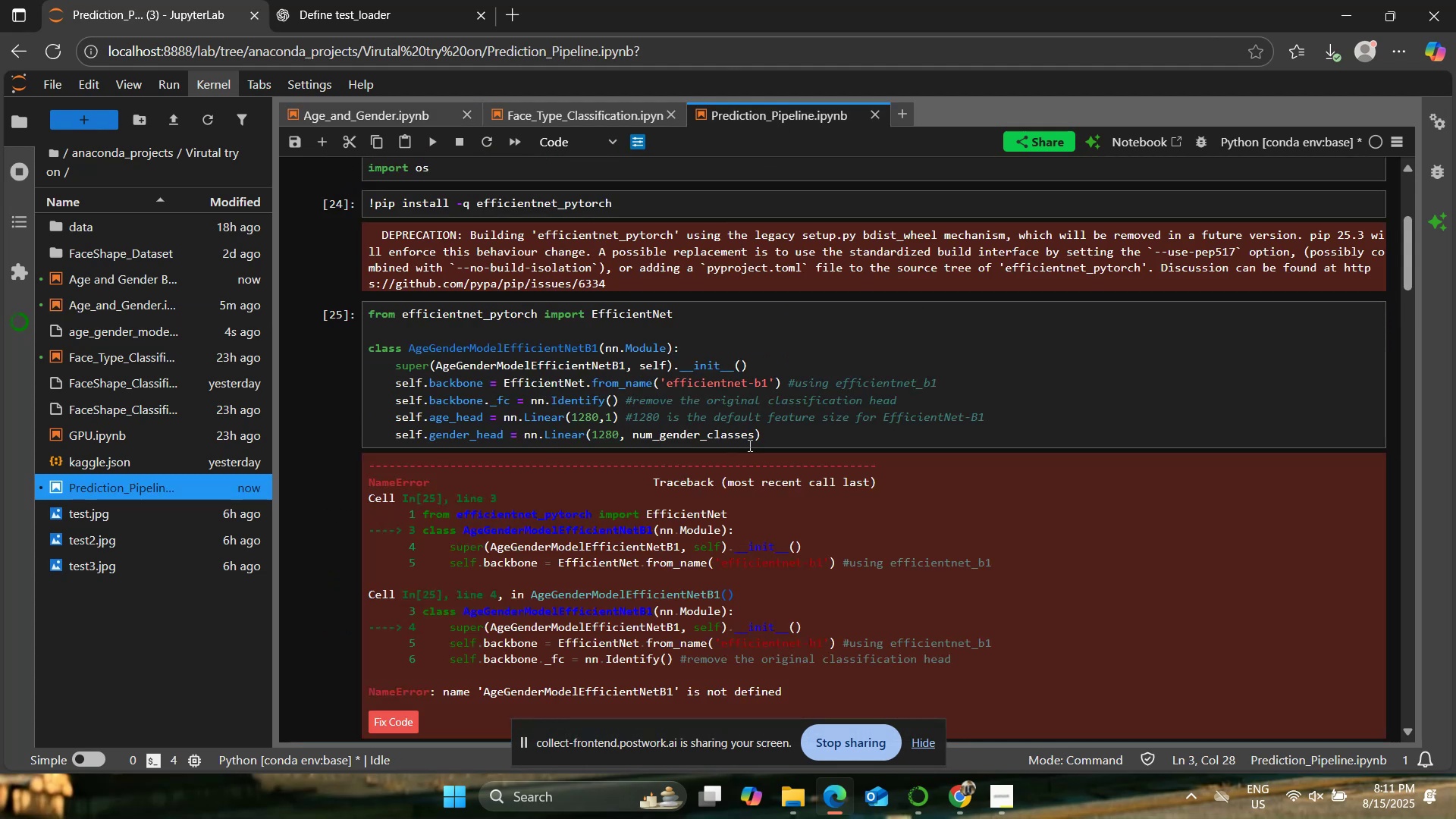 
scroll: coordinate [999, 566], scroll_direction: down, amount: 3.0
 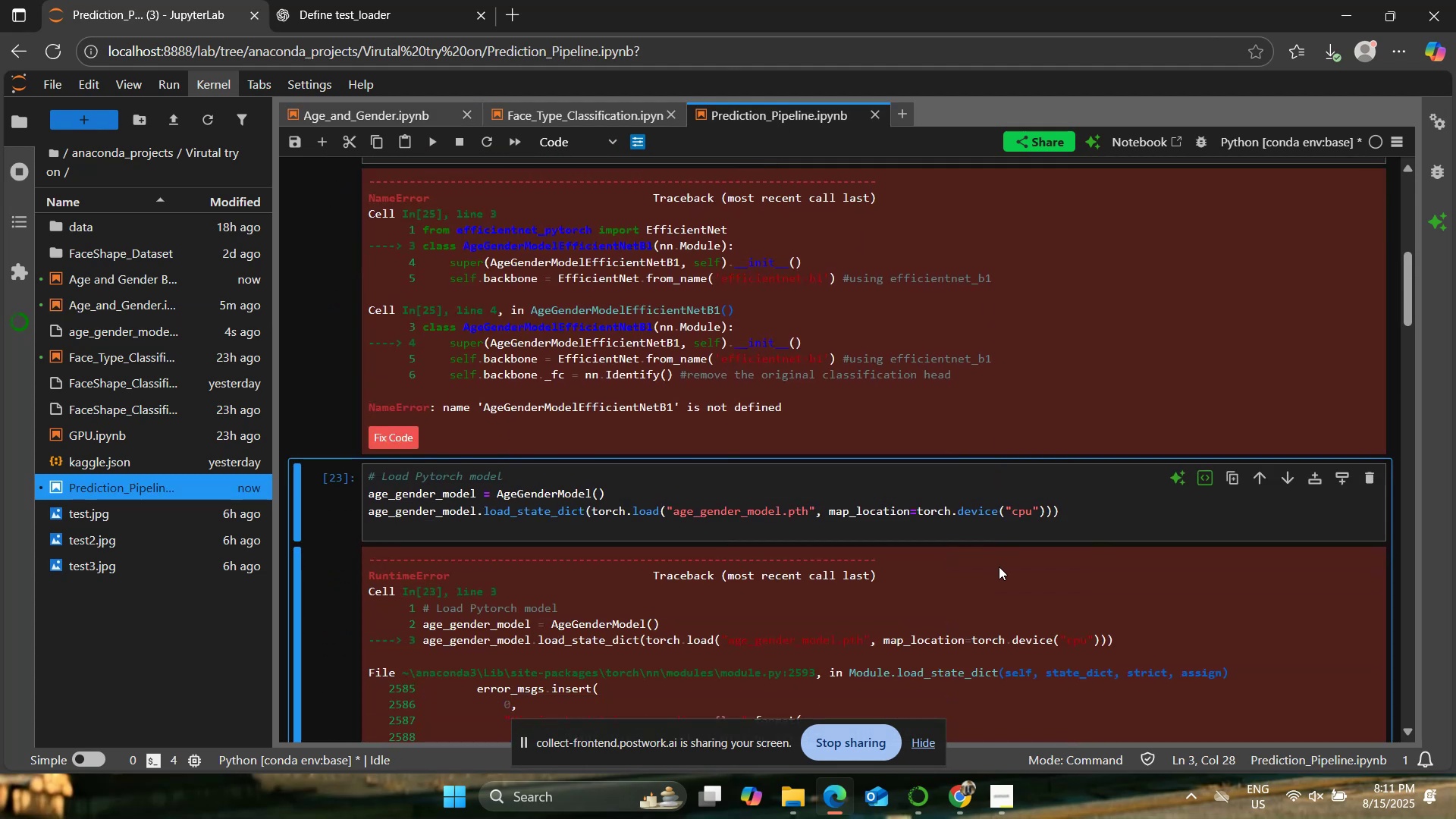 
scroll: coordinate [999, 566], scroll_direction: up, amount: 2.0
 